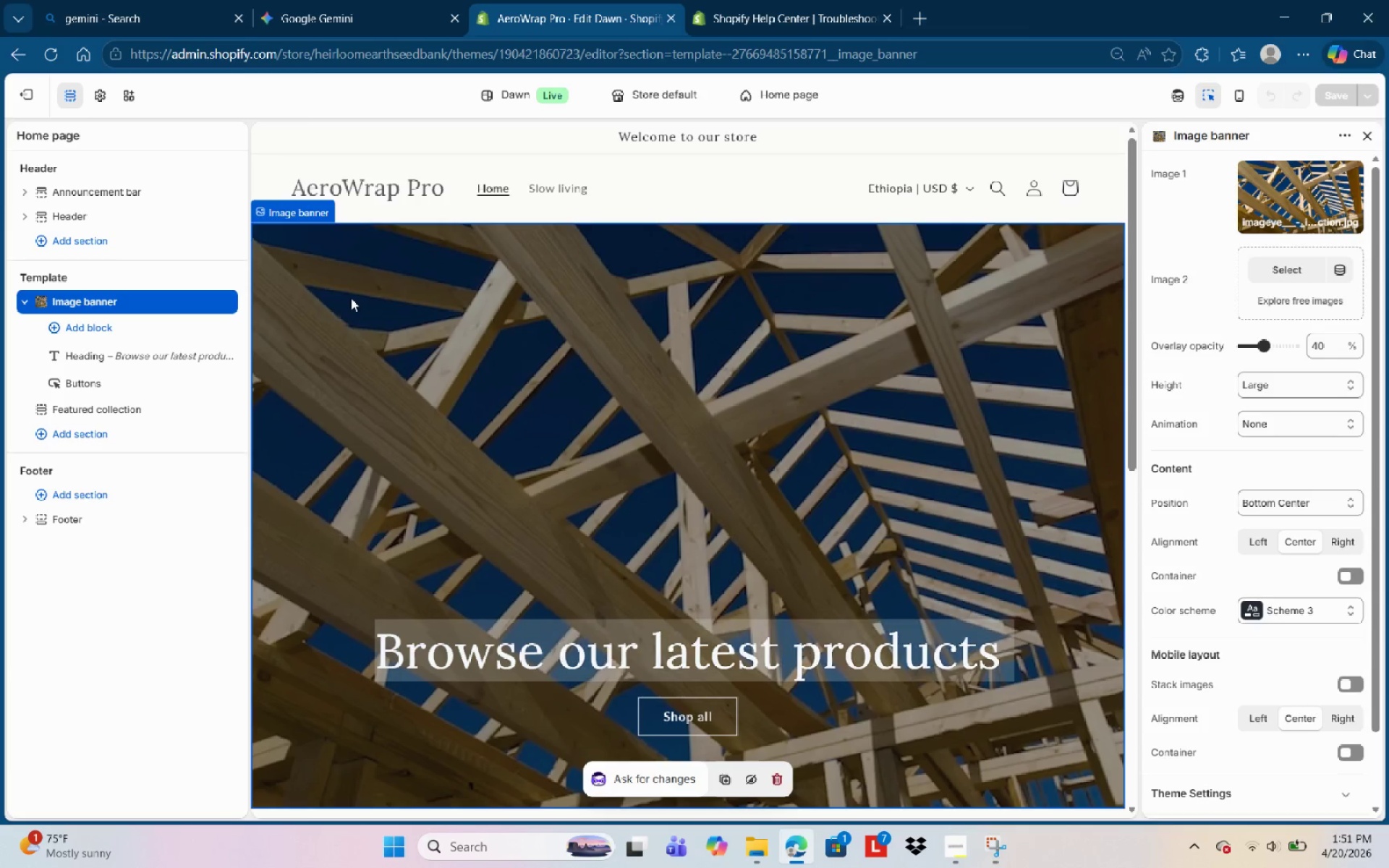 
triple_click([351, 298])
 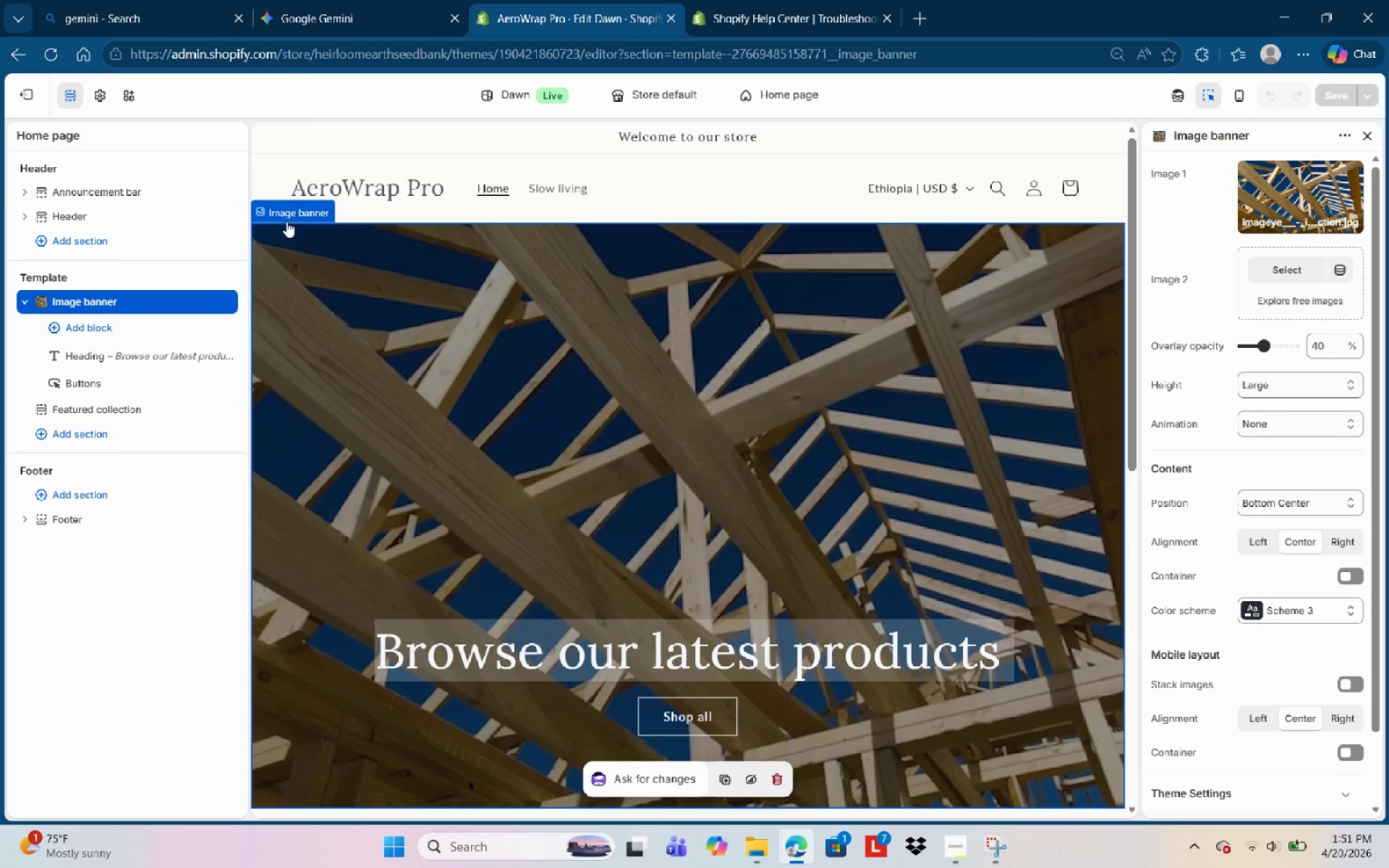 
left_click([288, 213])
 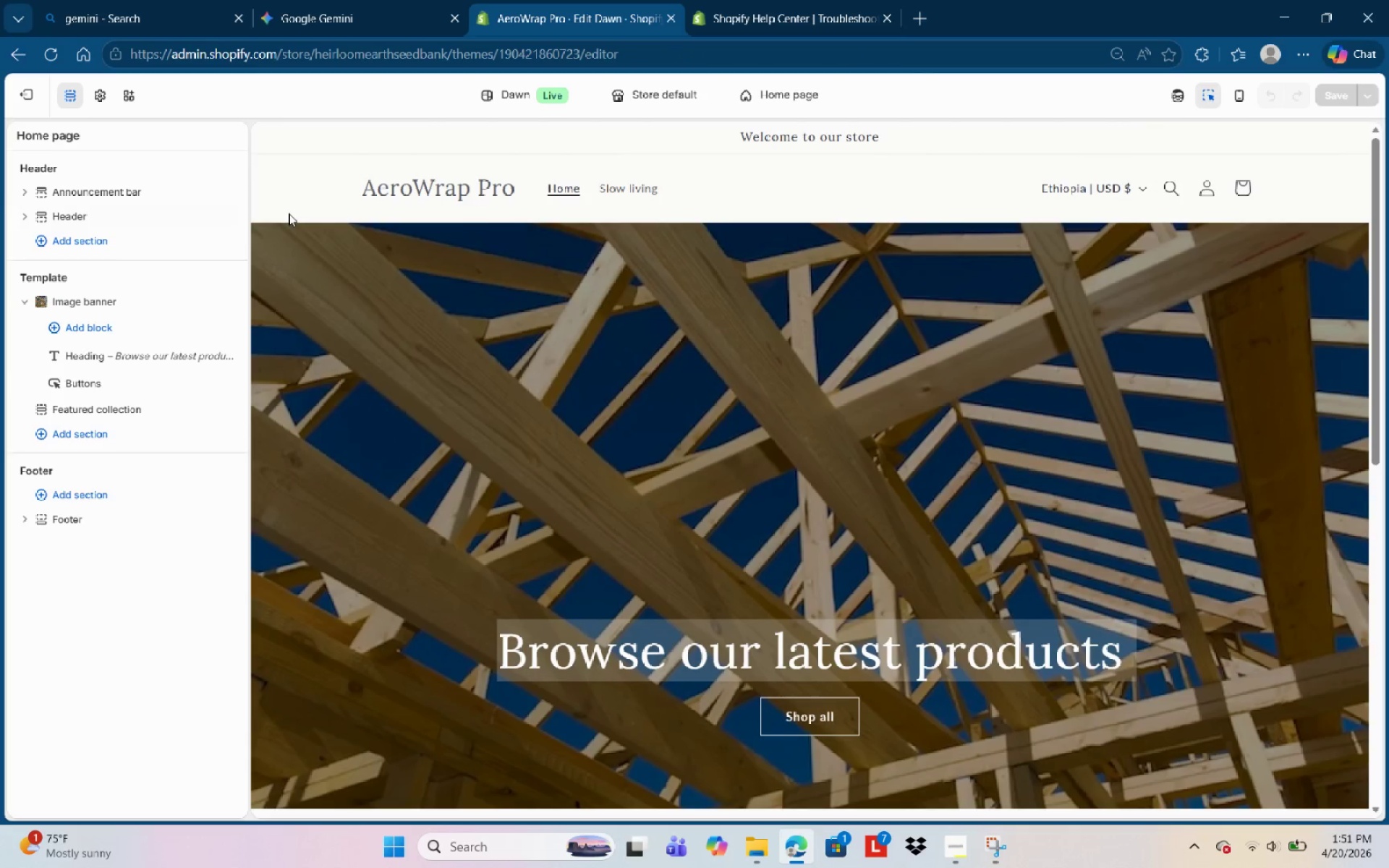 
mouse_move([341, 297])
 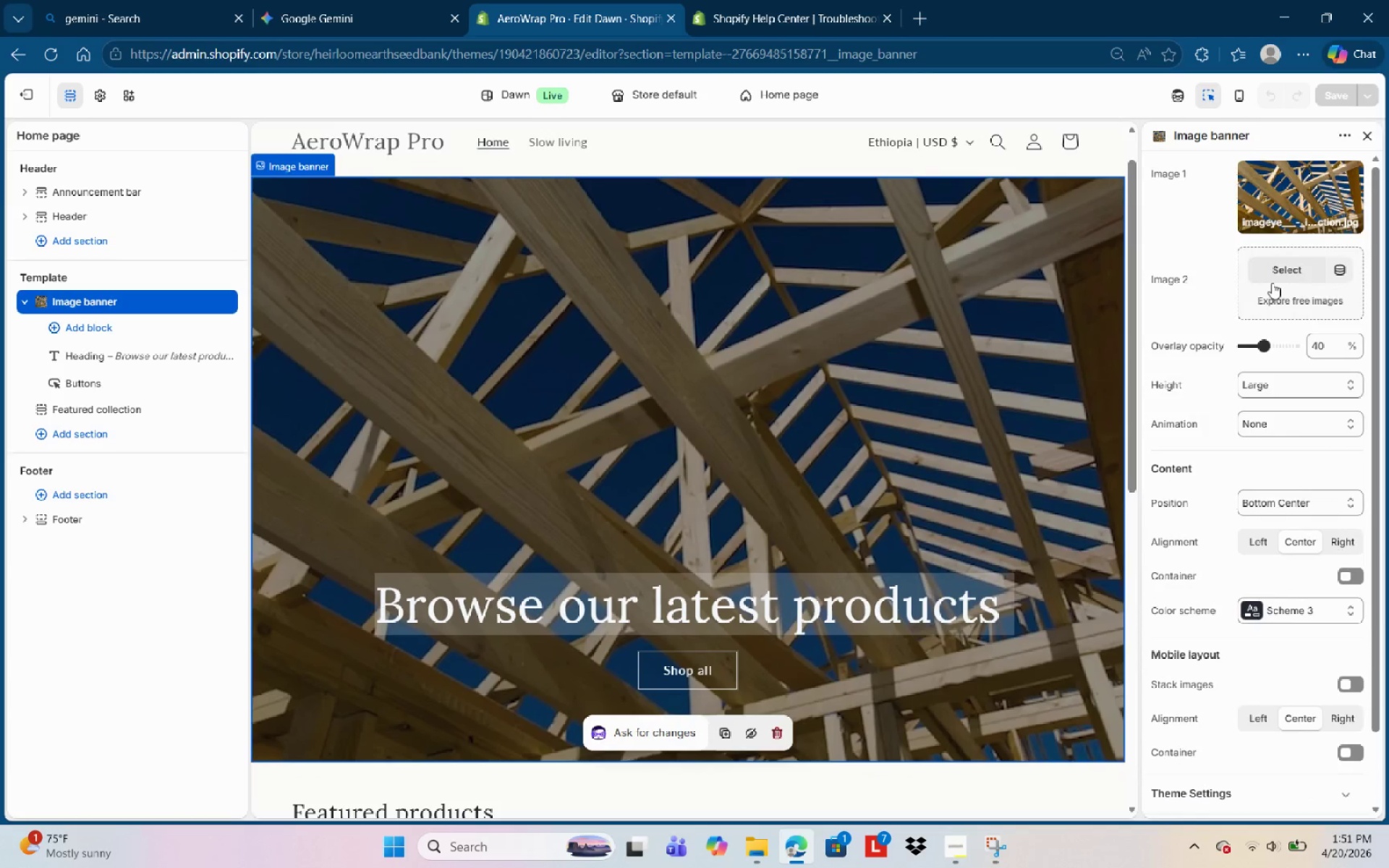 
left_click([1271, 282])
 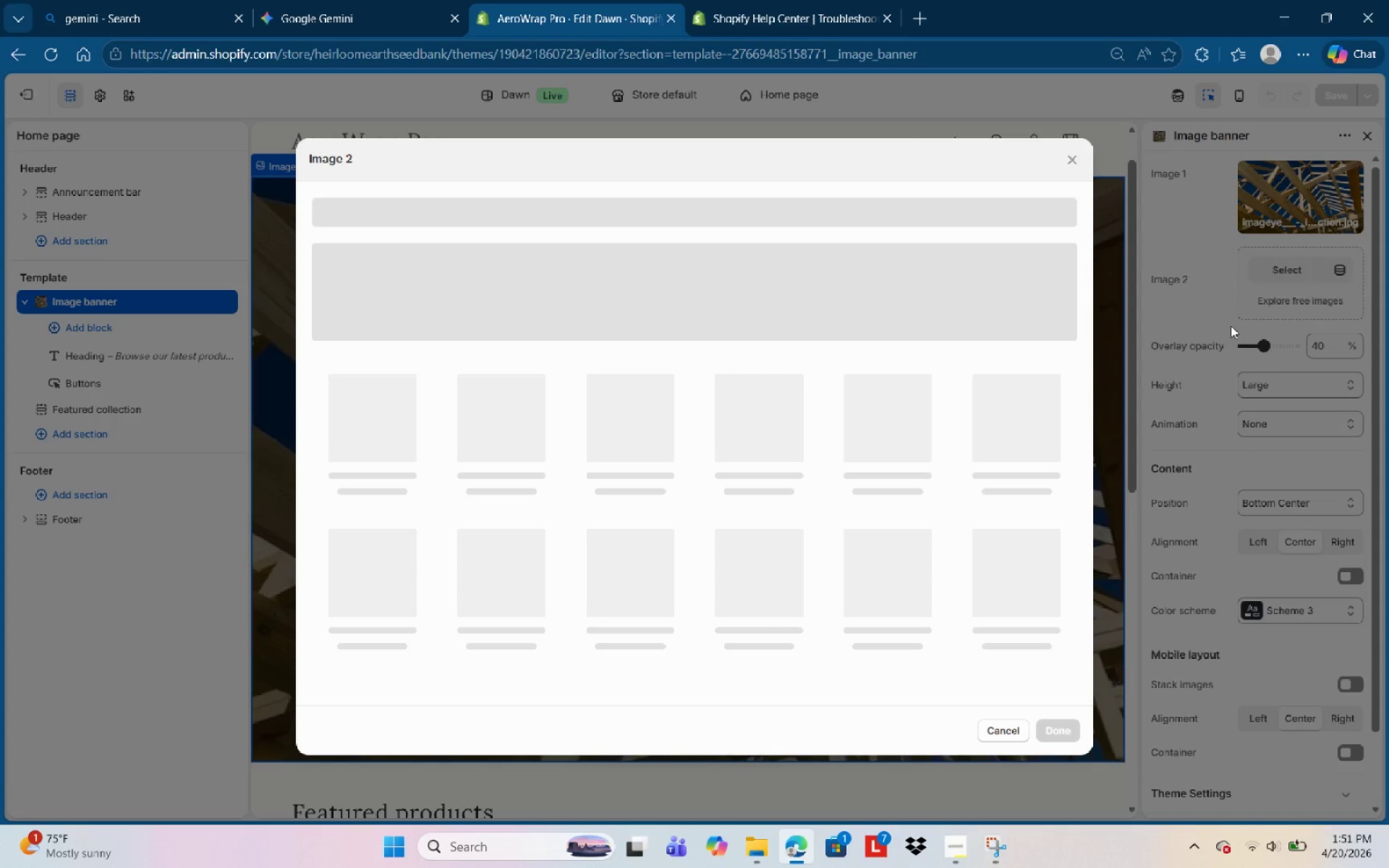 
wait(6.0)
 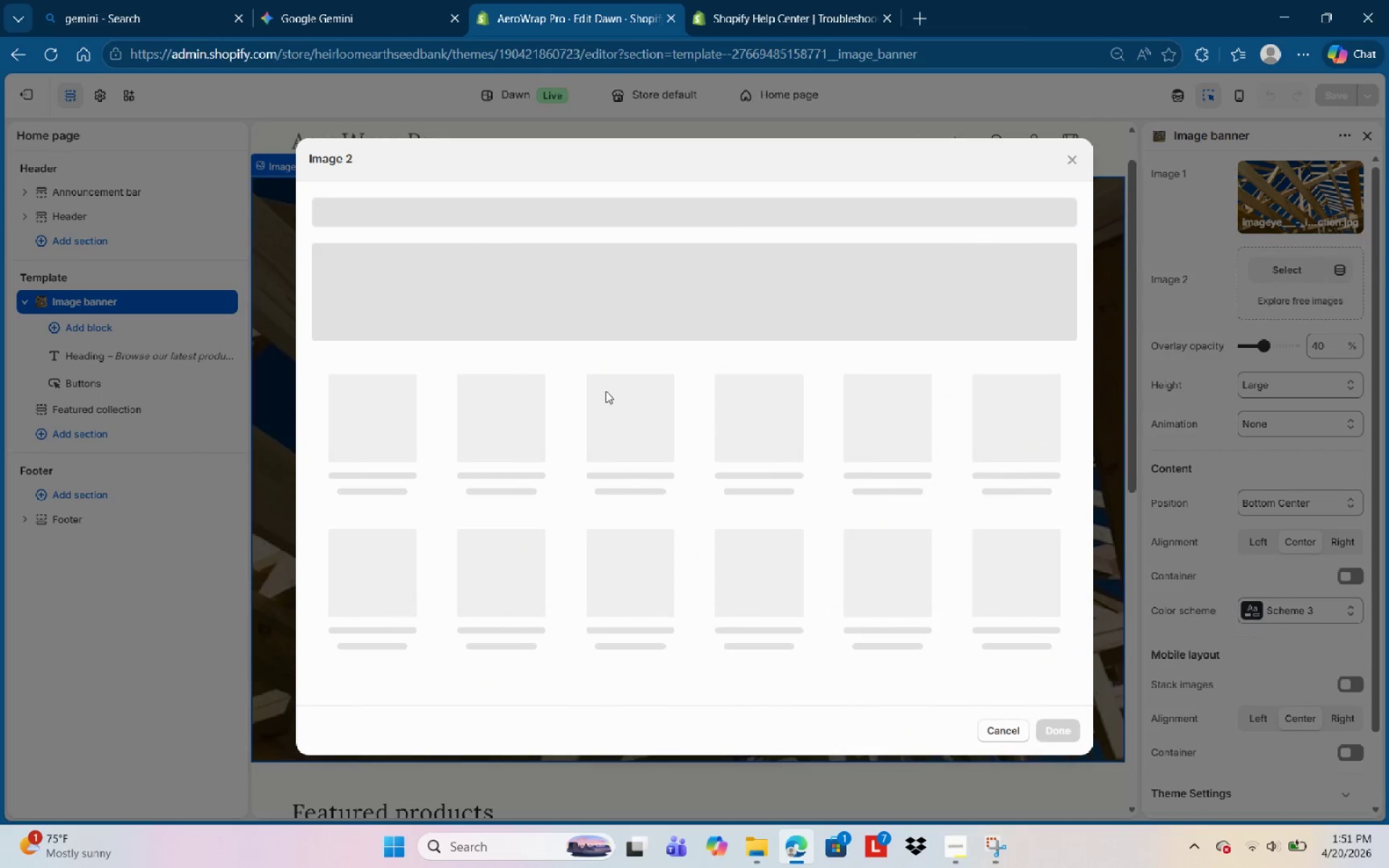 
scroll: coordinate [1301, 266], scroll_direction: up, amount: 2.0
 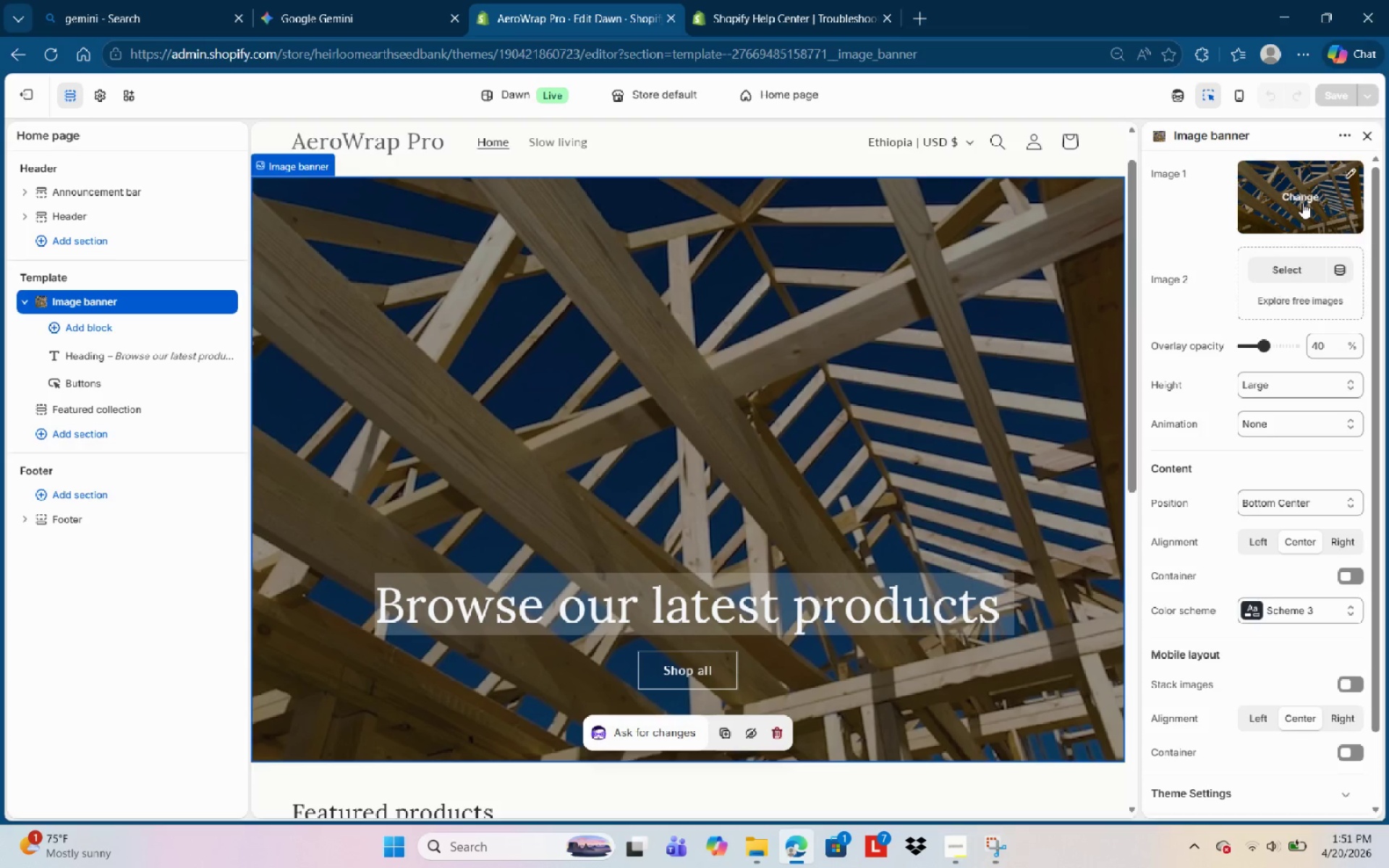 
left_click([1302, 199])
 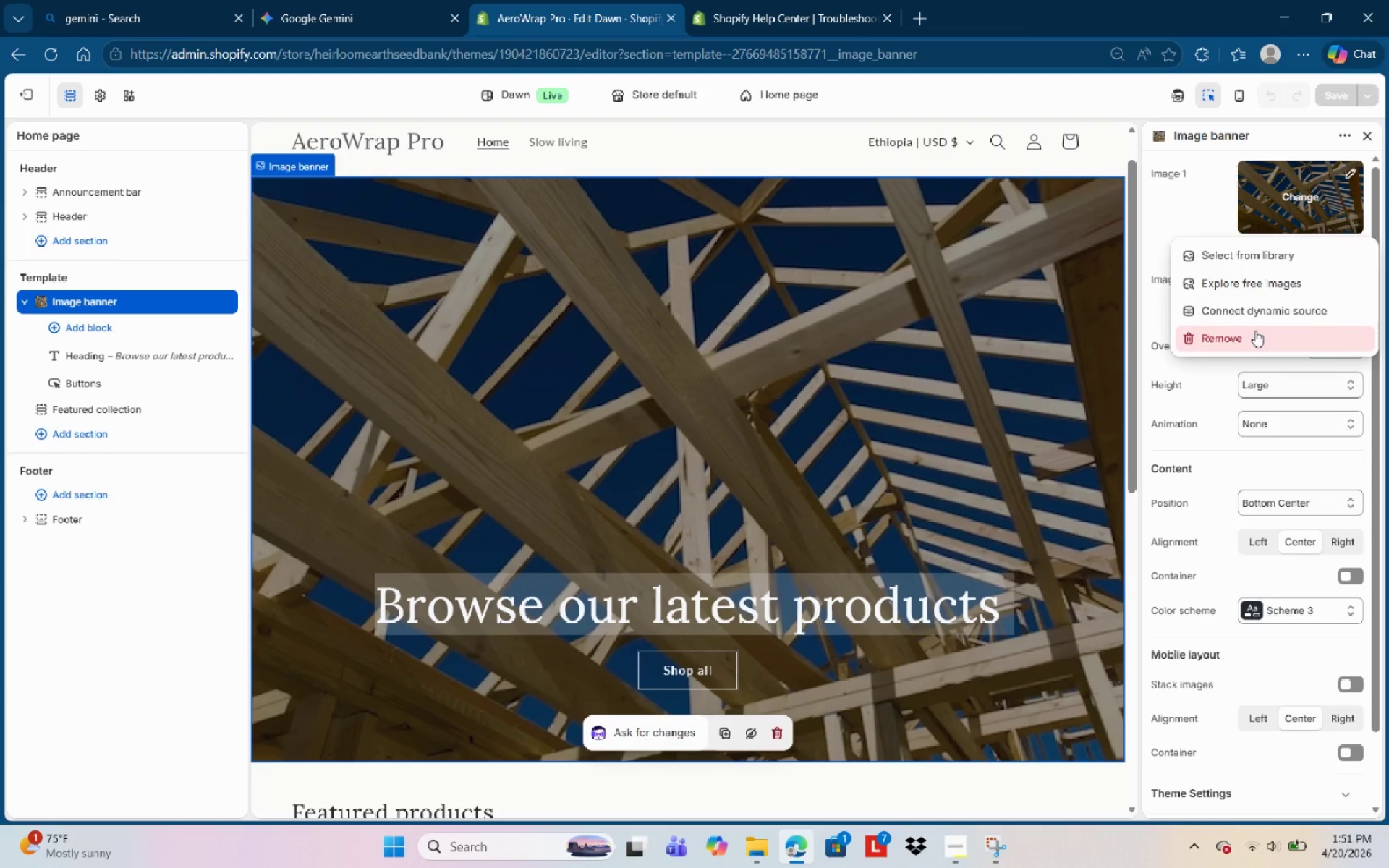 
left_click([1254, 331])
 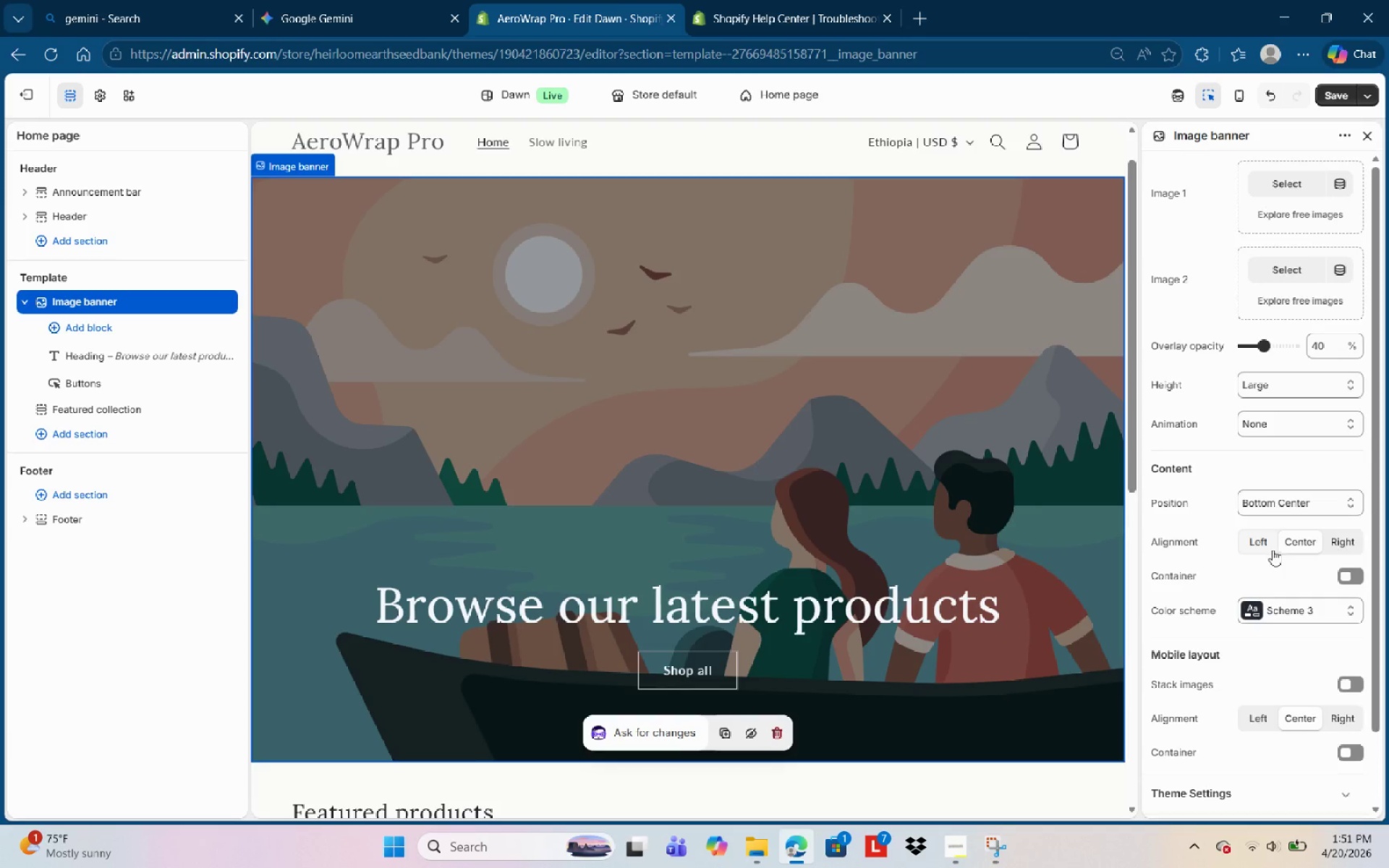 
scroll: coordinate [1237, 350], scroll_direction: up, amount: 6.0
 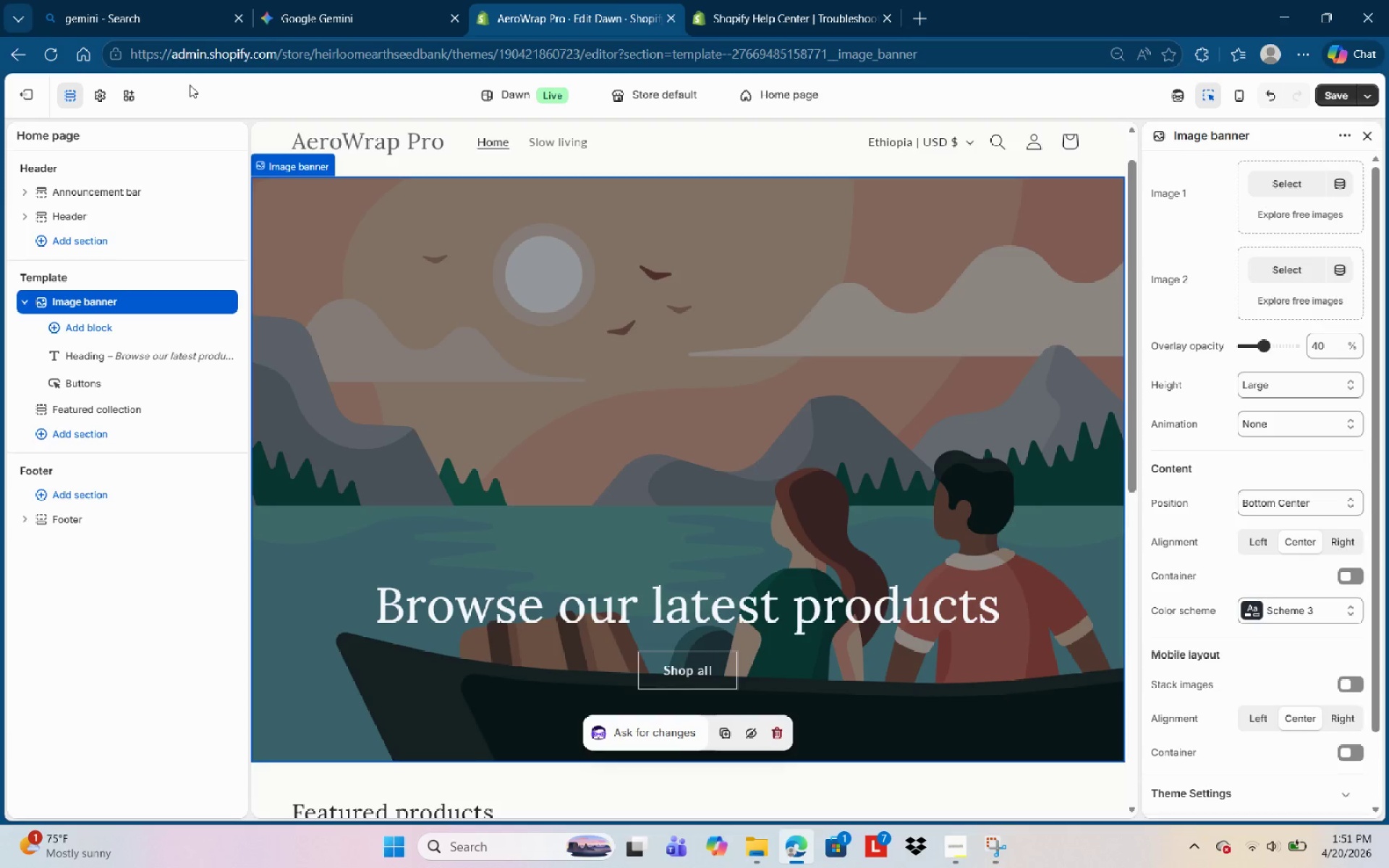 
mouse_move([106, 101])
 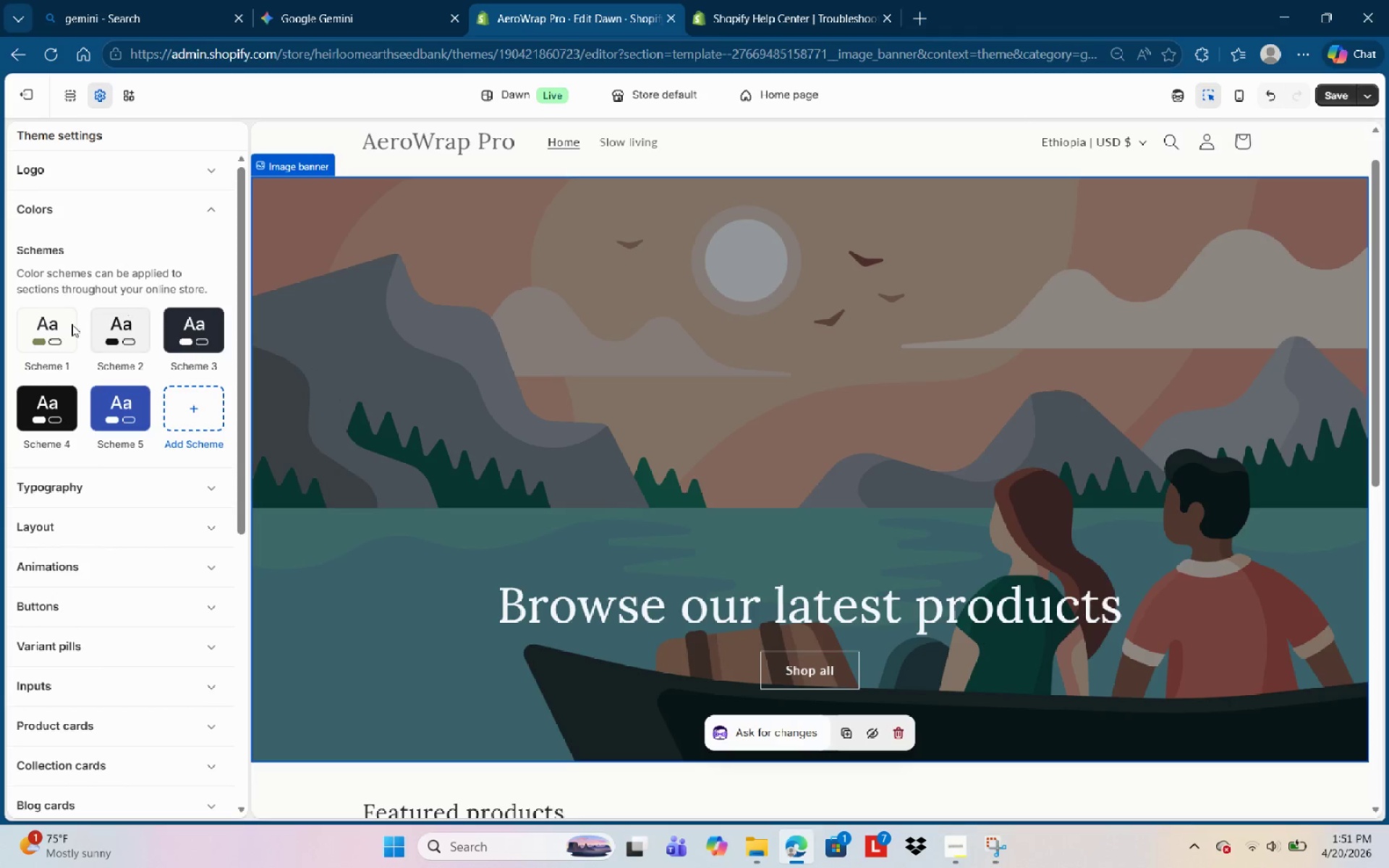 
left_click([63, 324])
 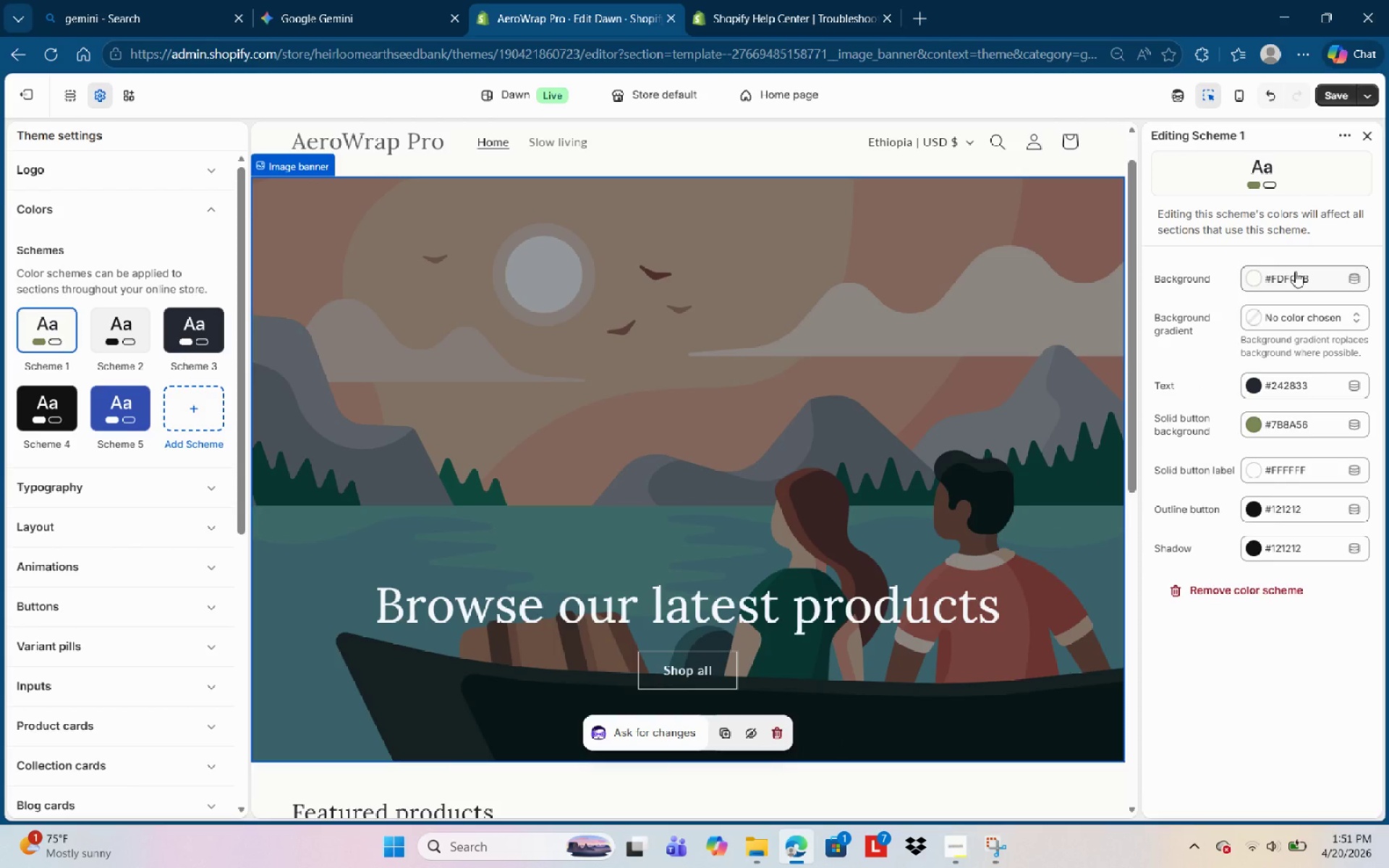 
wait(8.64)
 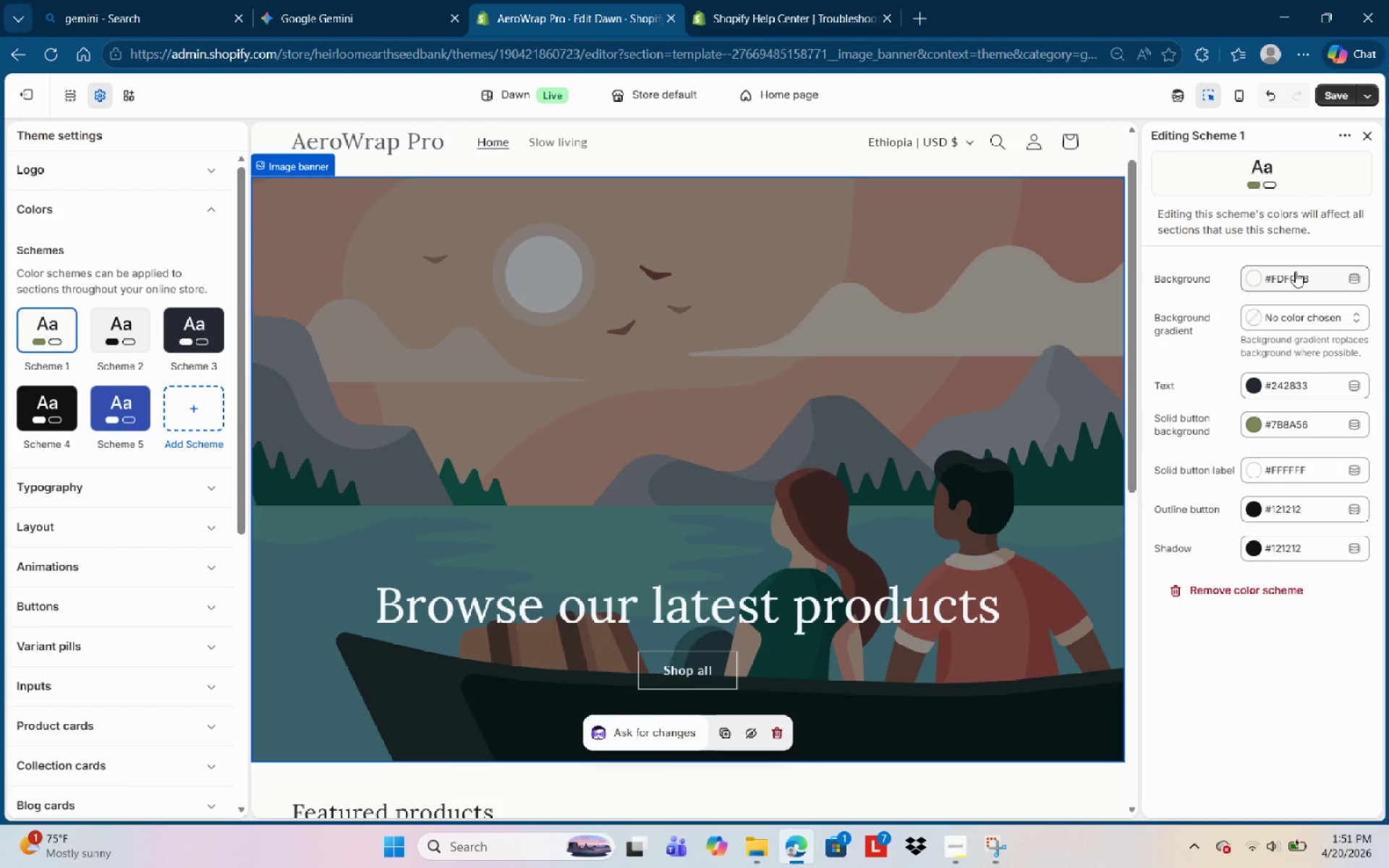 
left_click([1294, 270])
 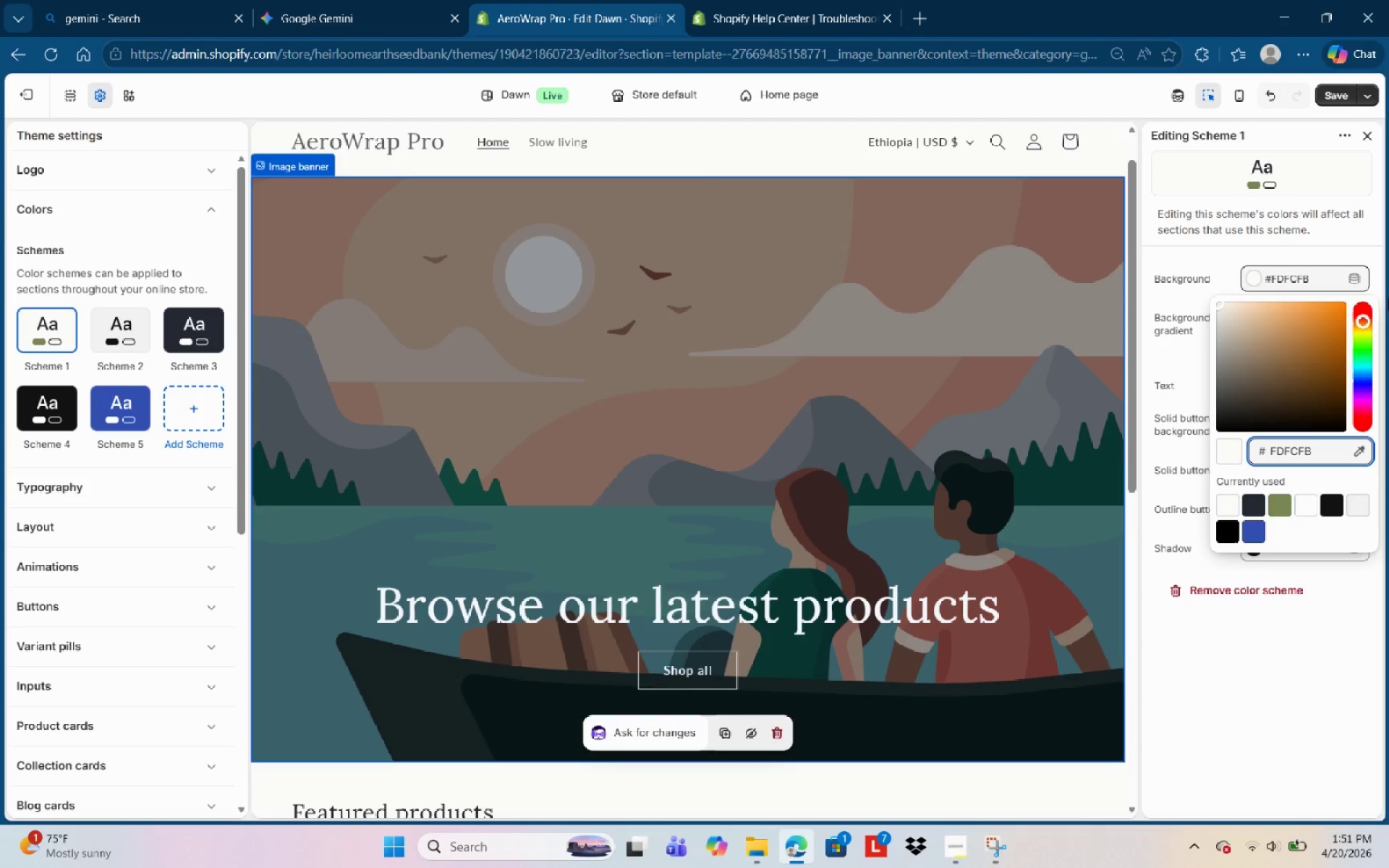 
key(Numpad1)
 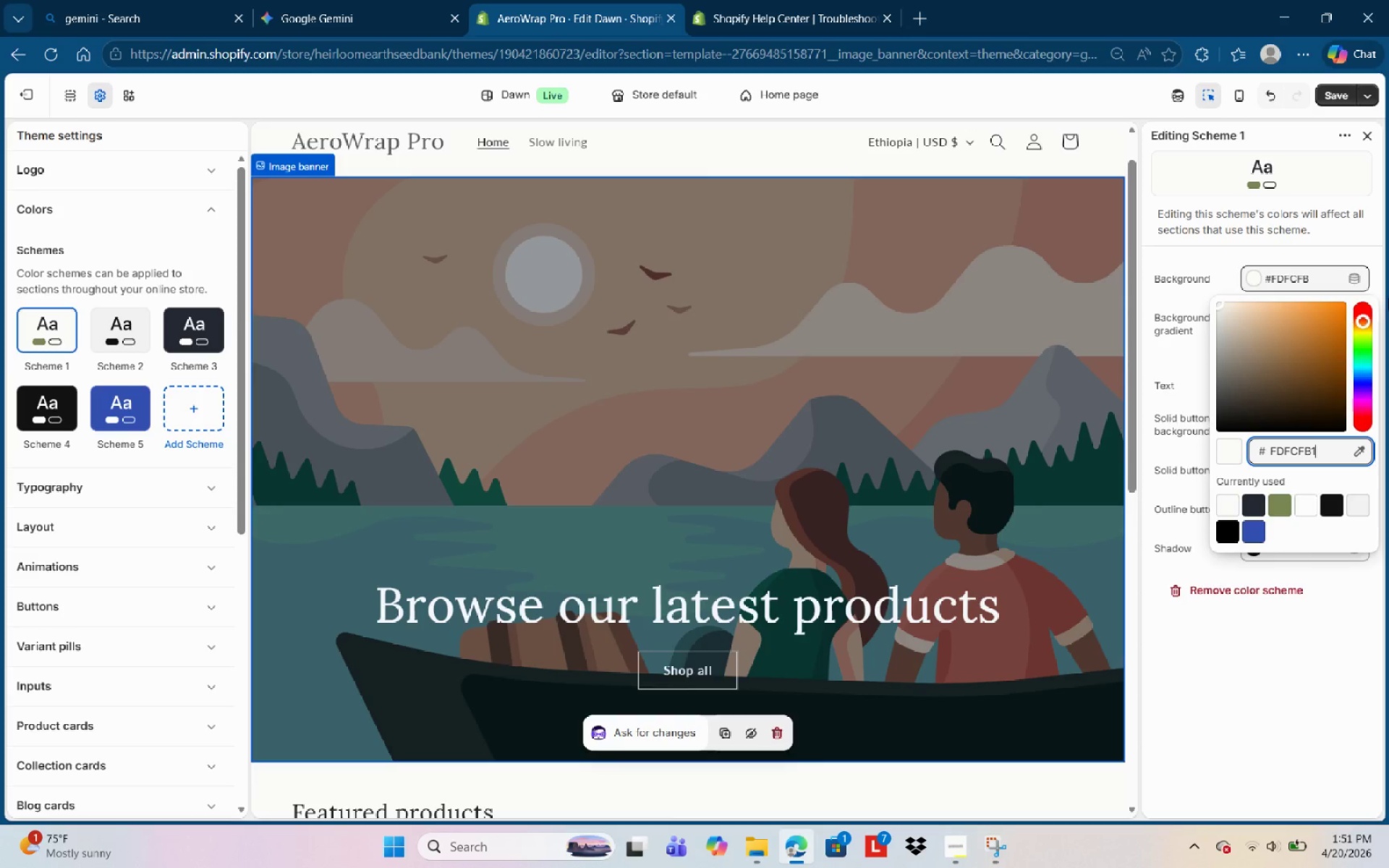 
hold_key(key=Backspace, duration=0.86)
 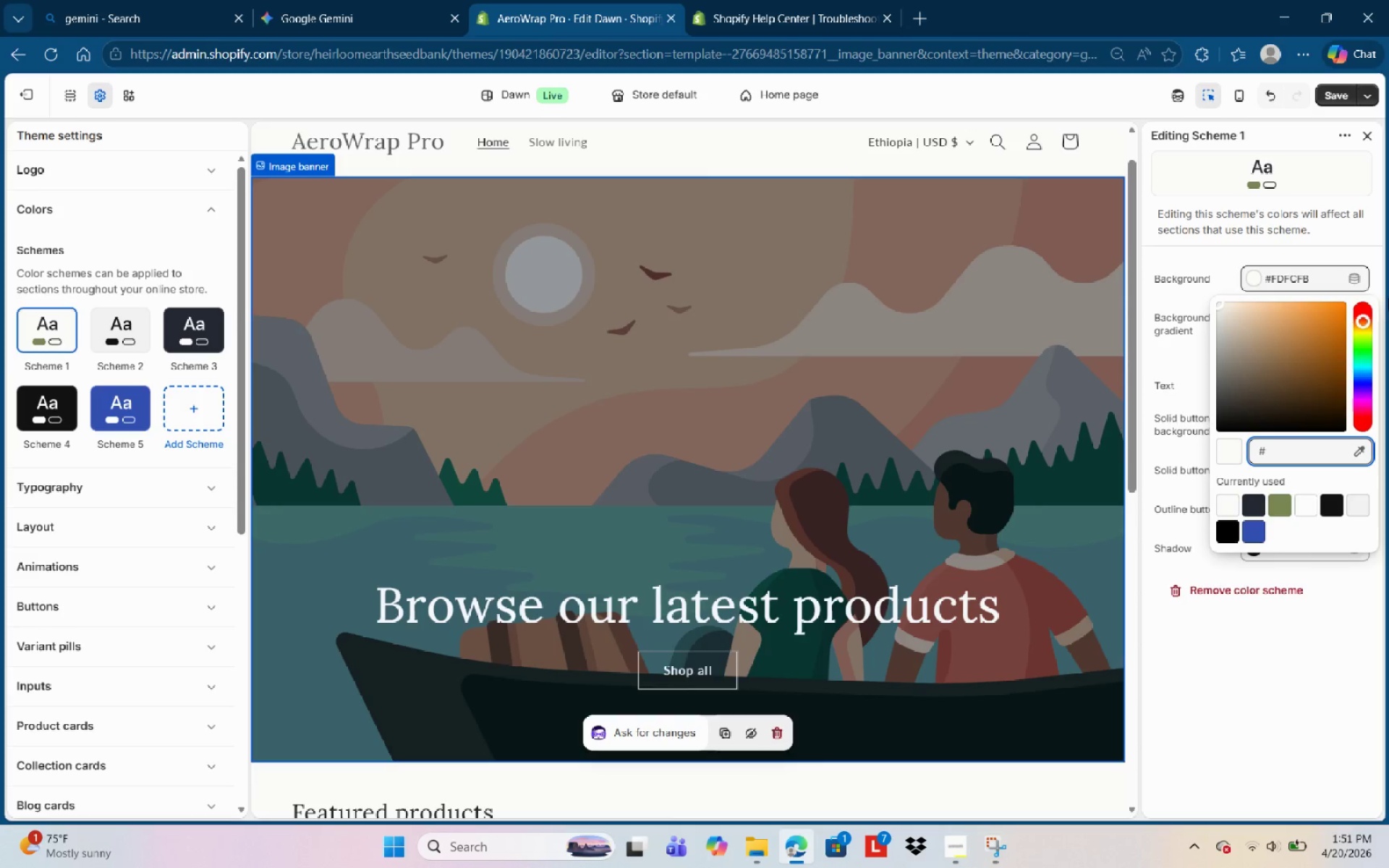 
key(Numpad1)
 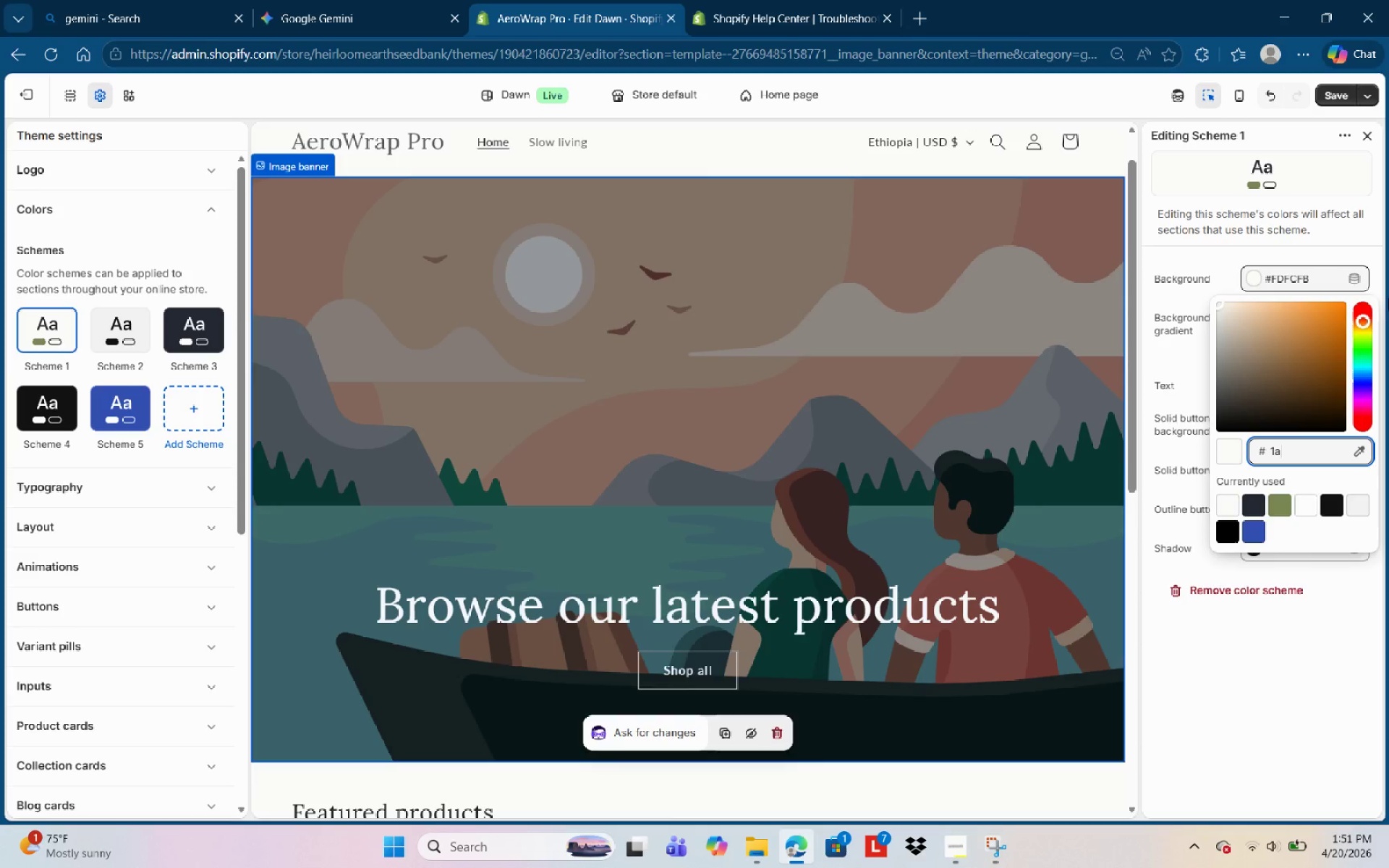 
key(A)
 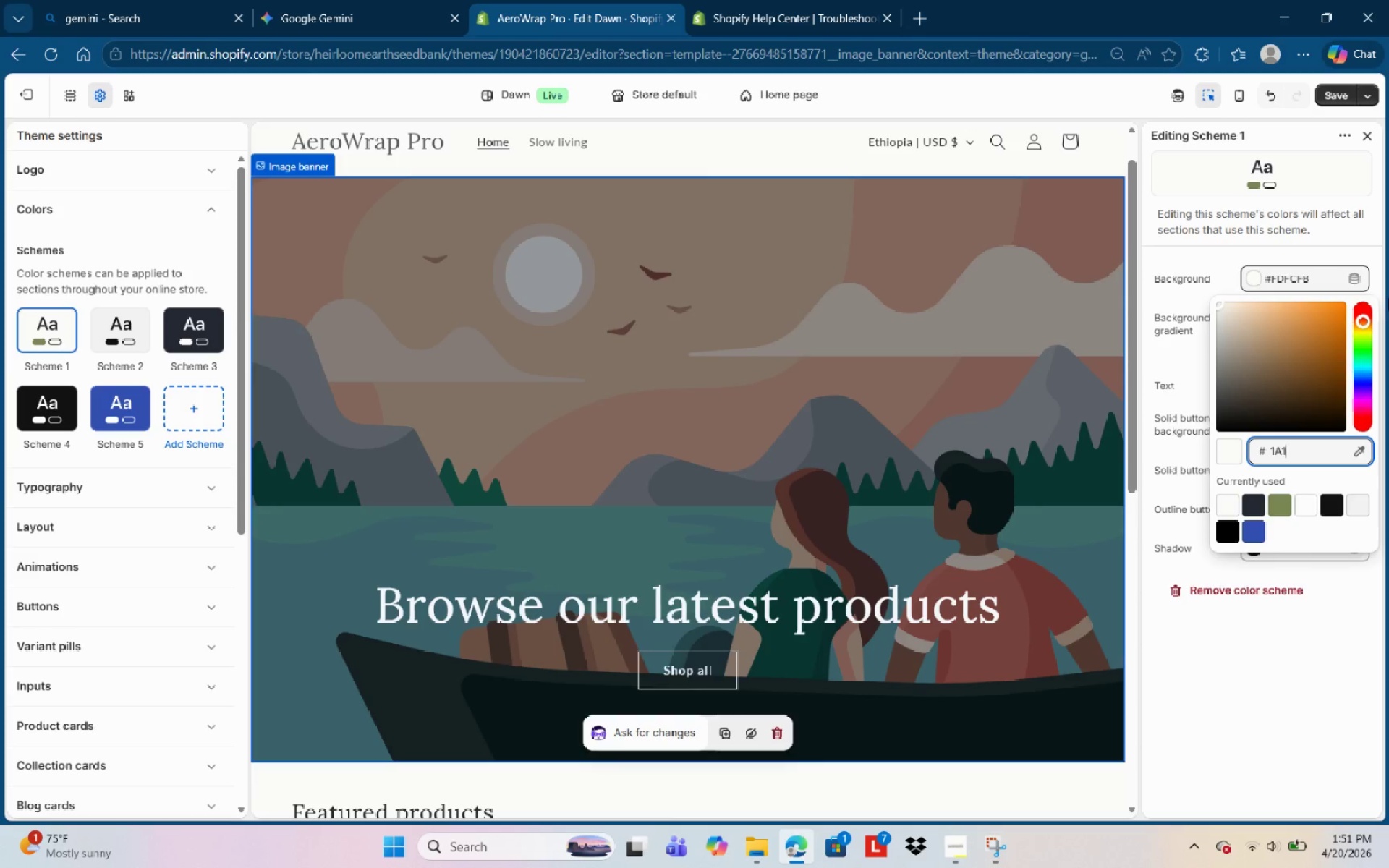 
key(Numpad1)
 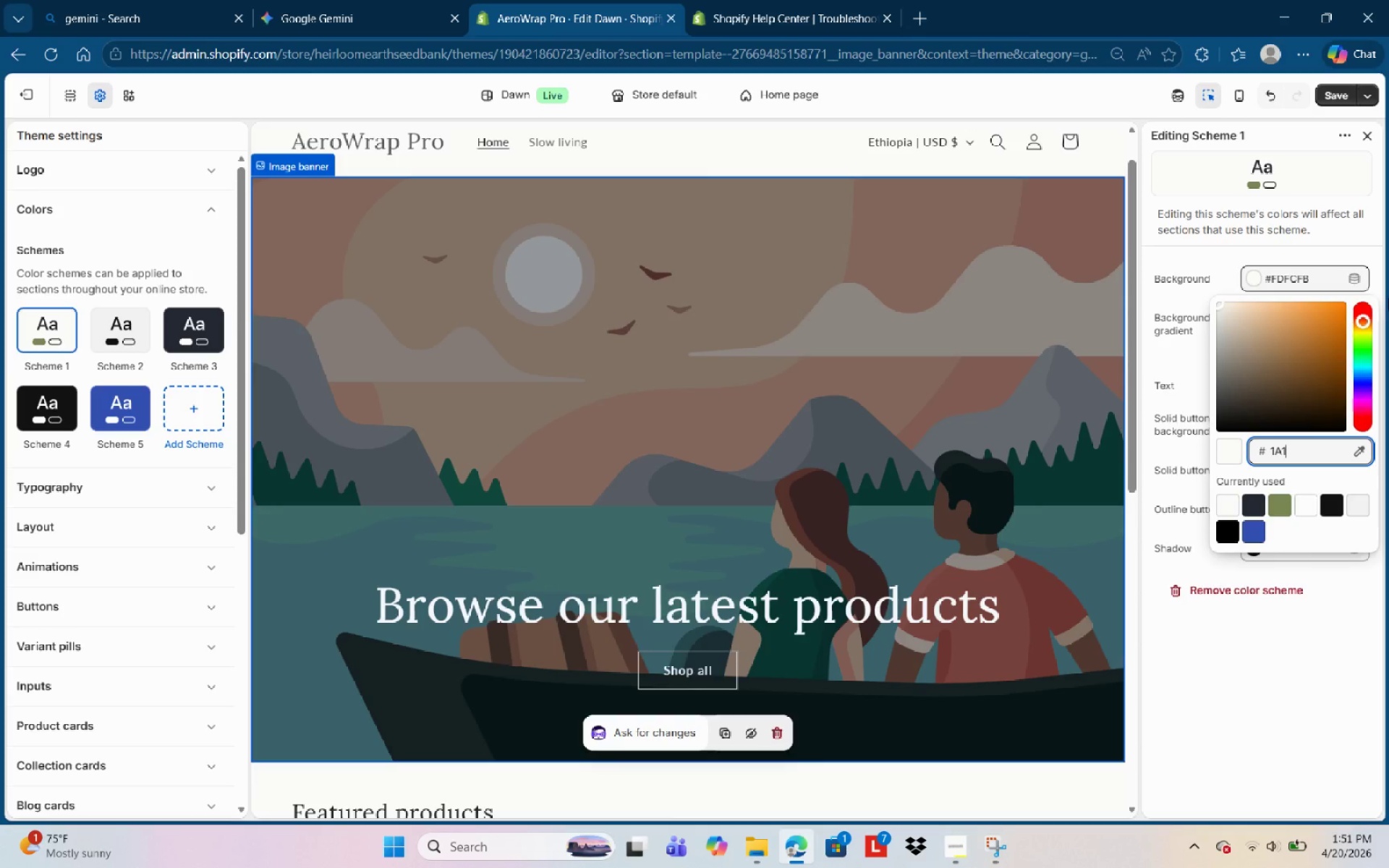 
key(A)
 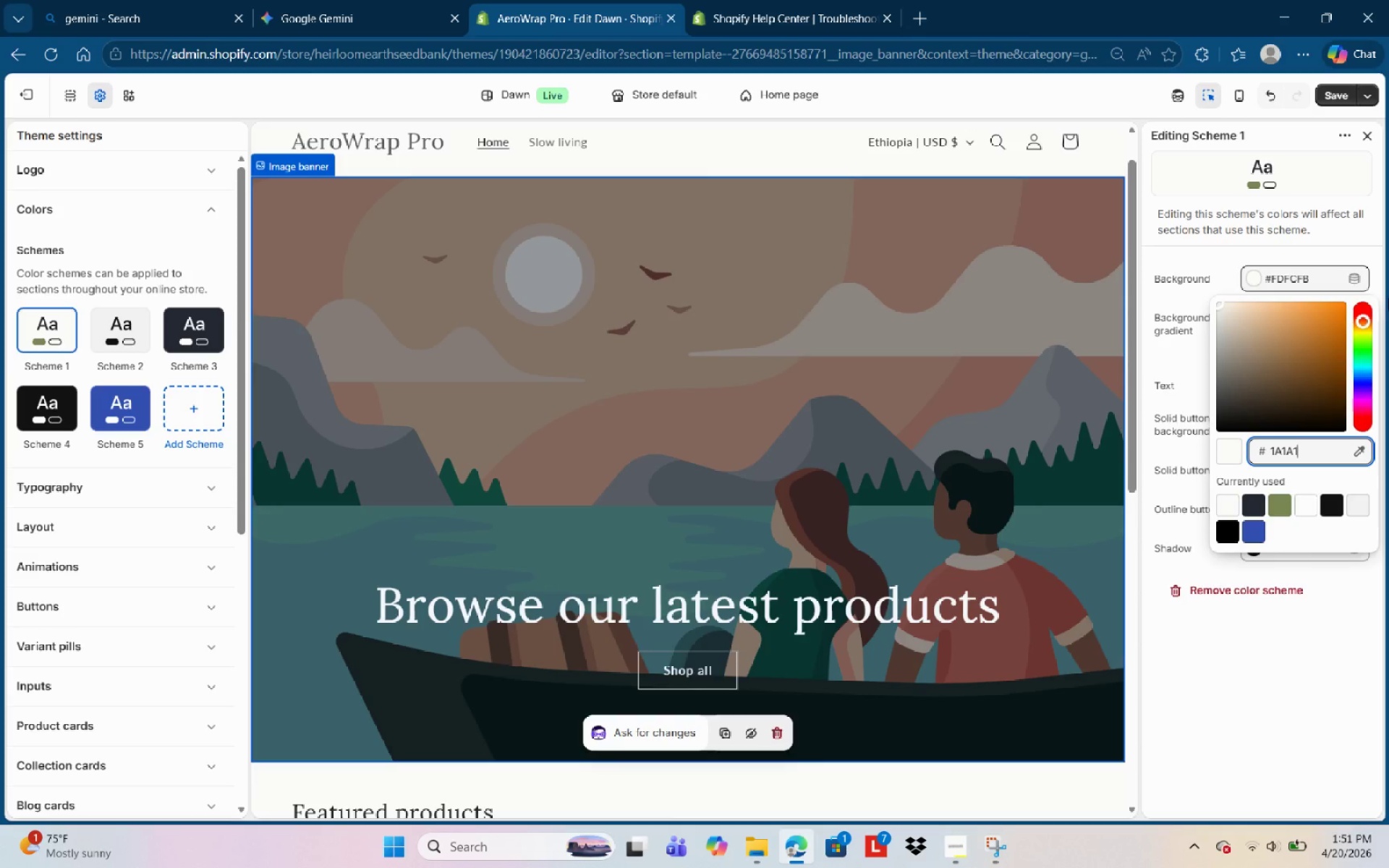 
key(Numpad1)
 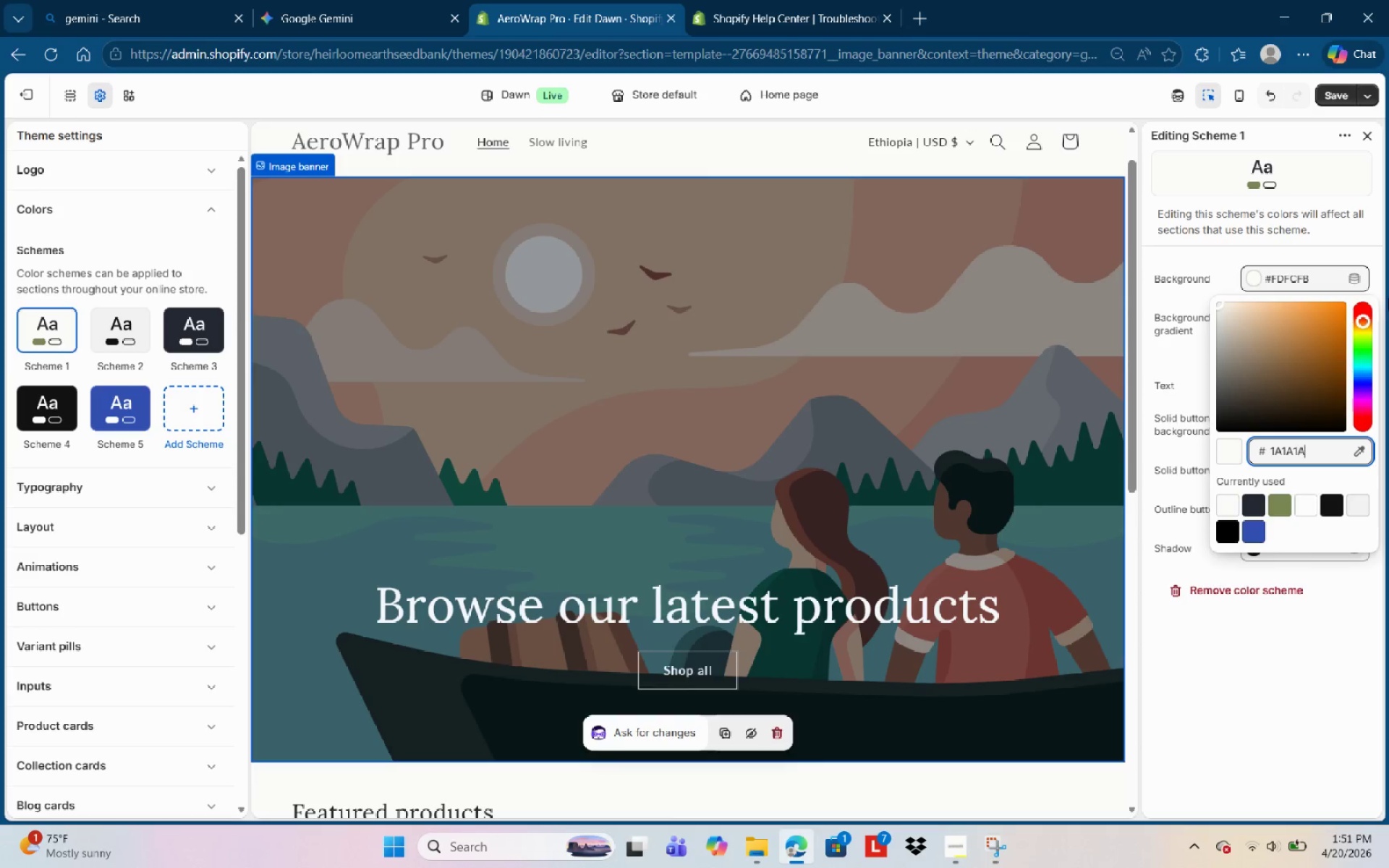 
key(A)
 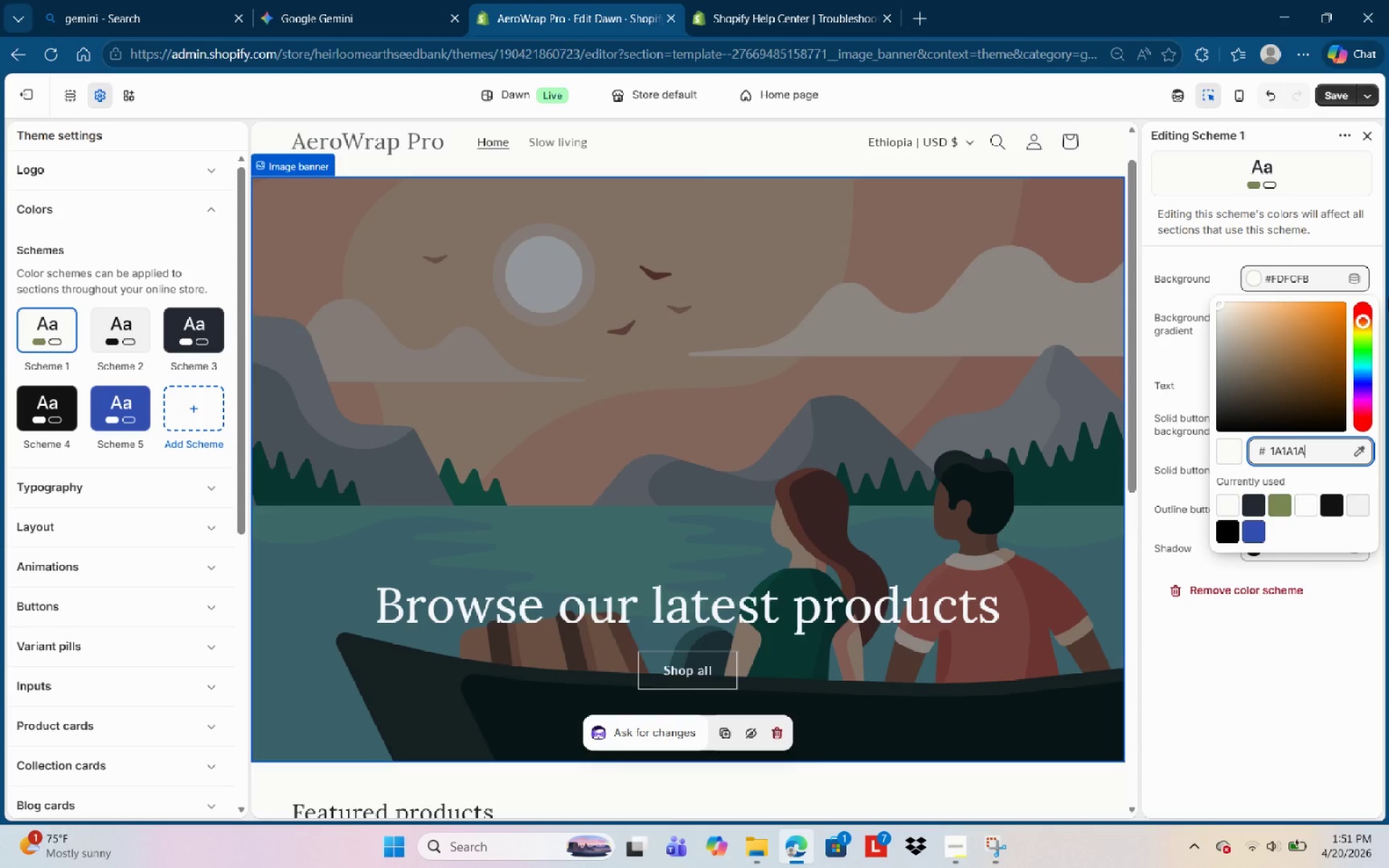 
key(NumpadEnter)
 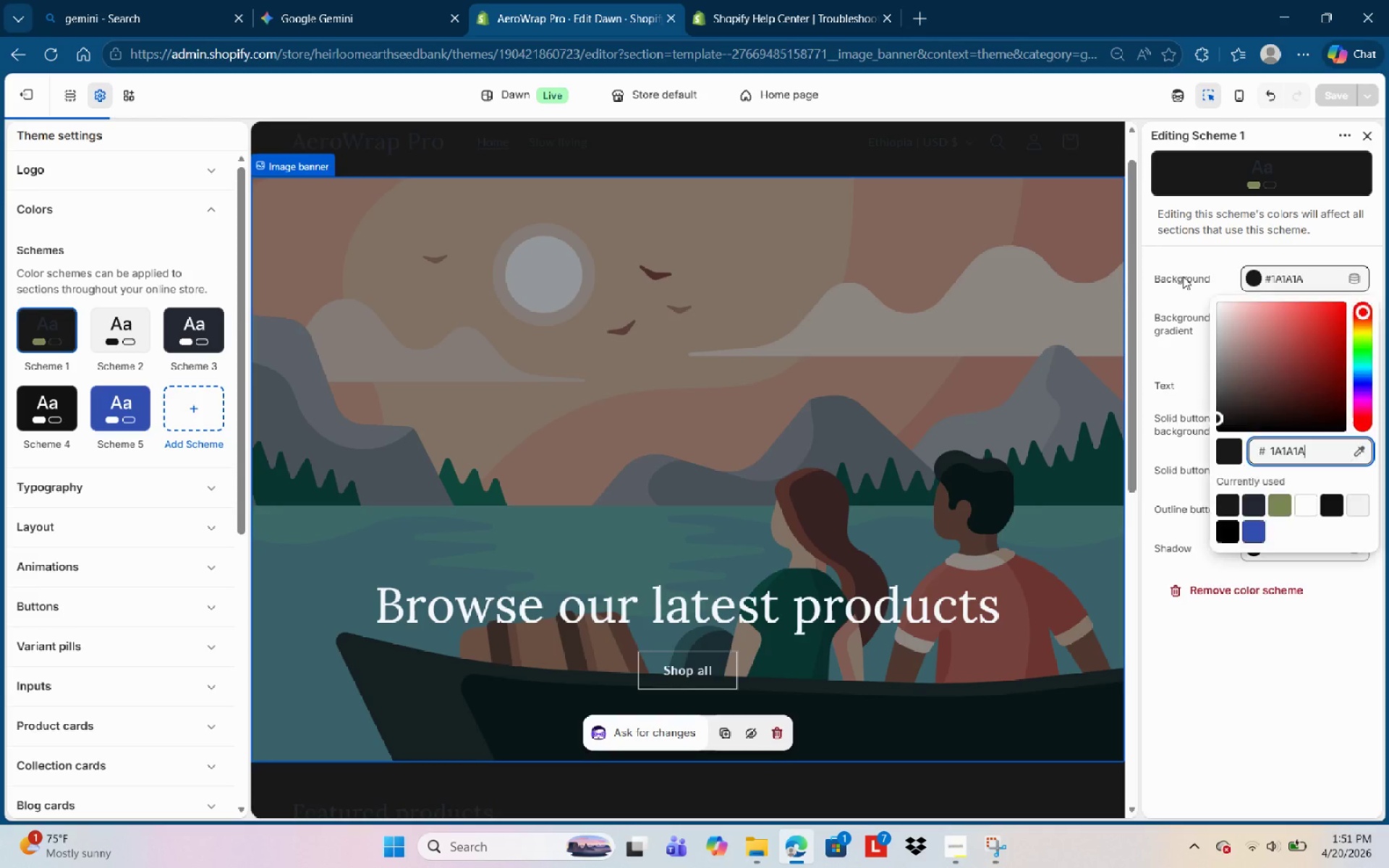 
mouse_move([1321, 100])
 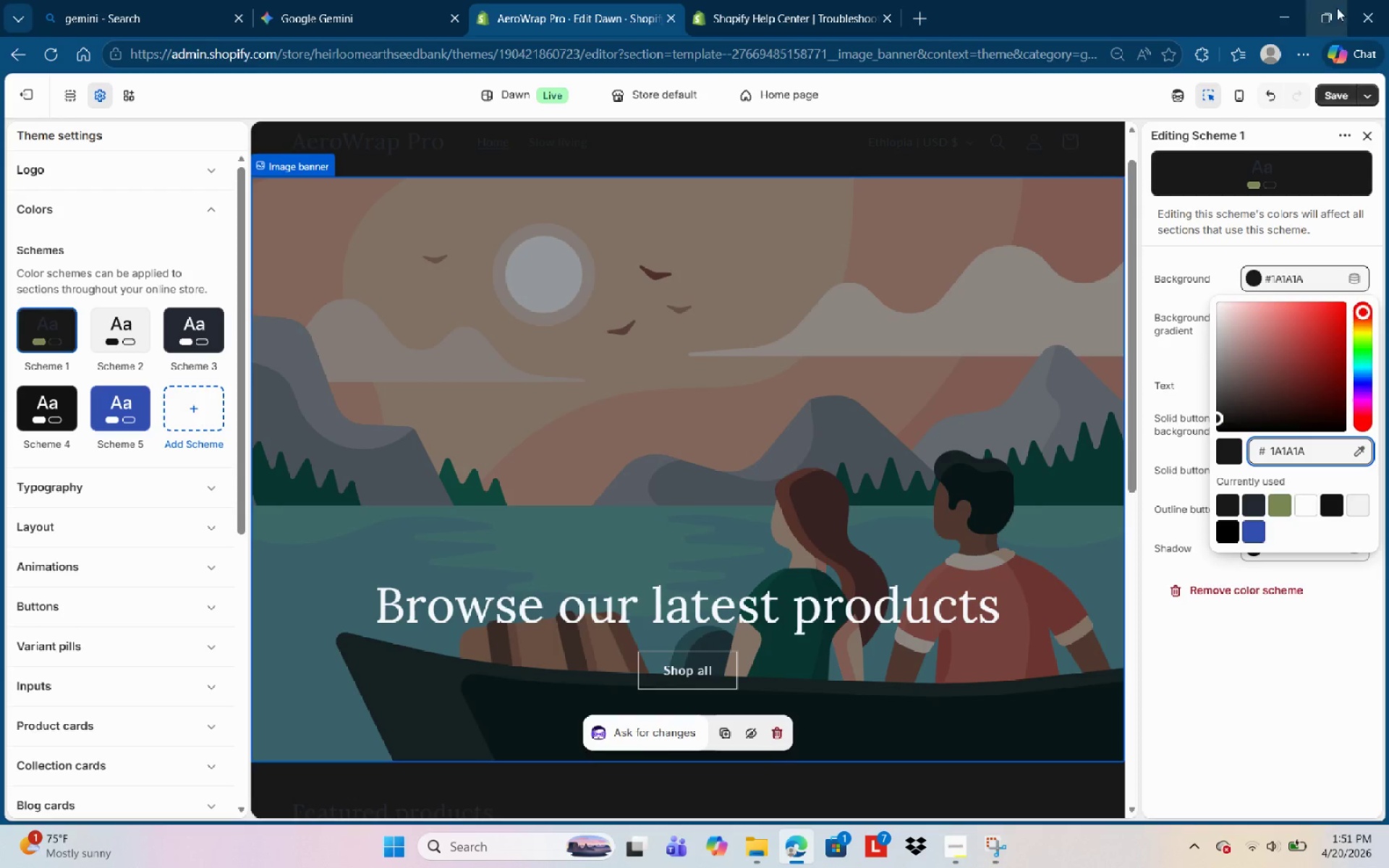 
left_click([1339, 90])
 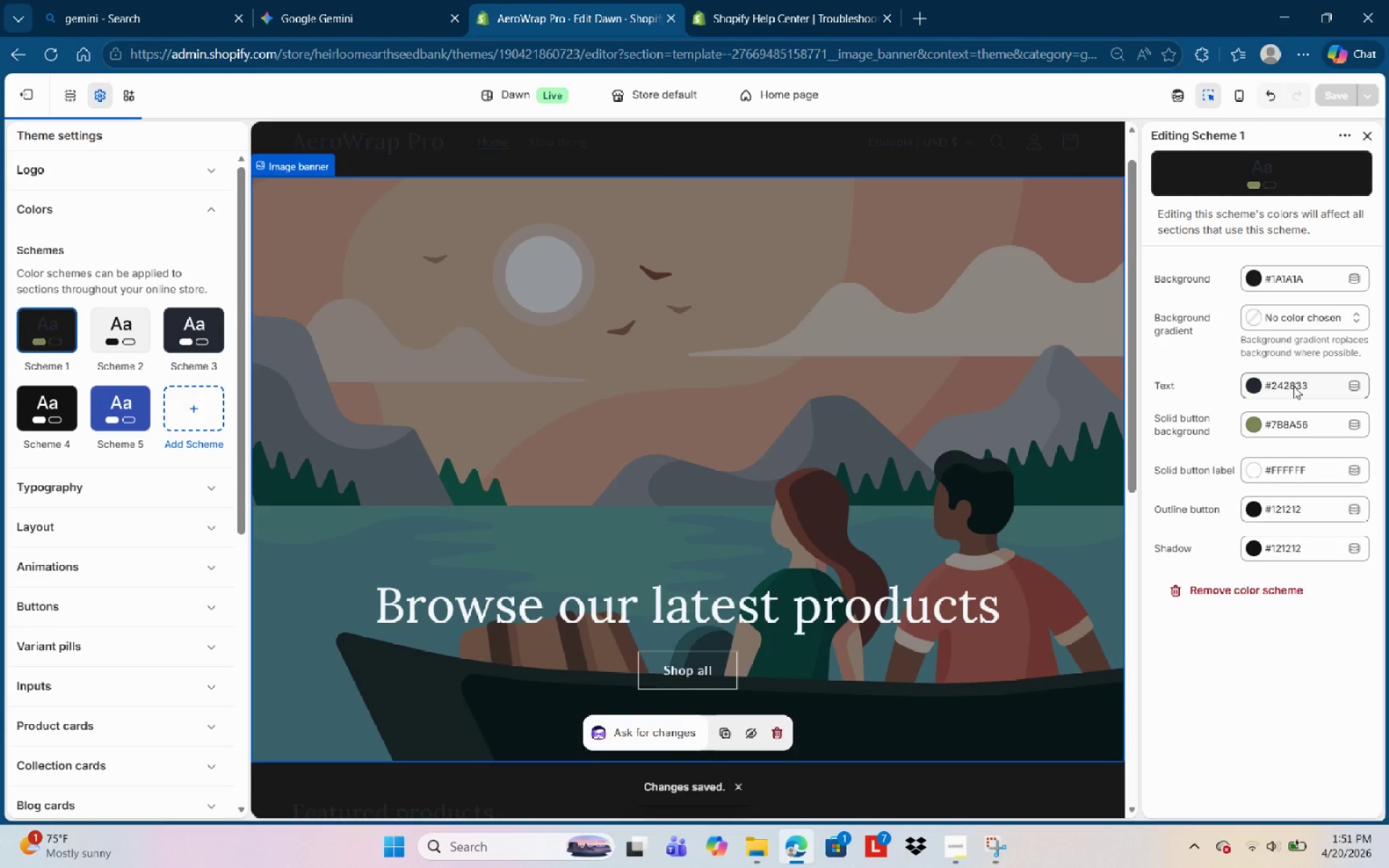 
left_click([1294, 386])
 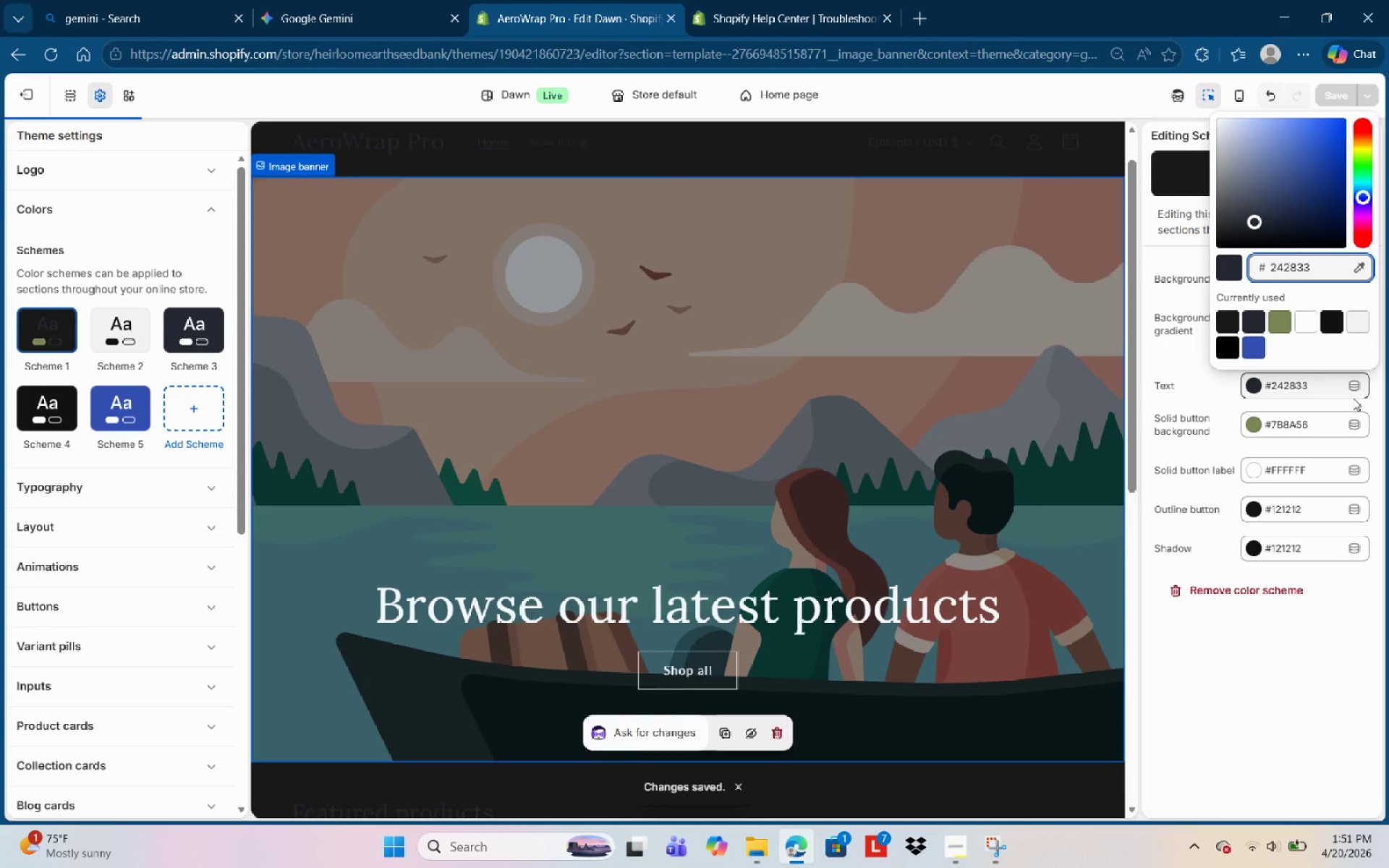 
hold_key(key=Backspace, duration=0.89)
 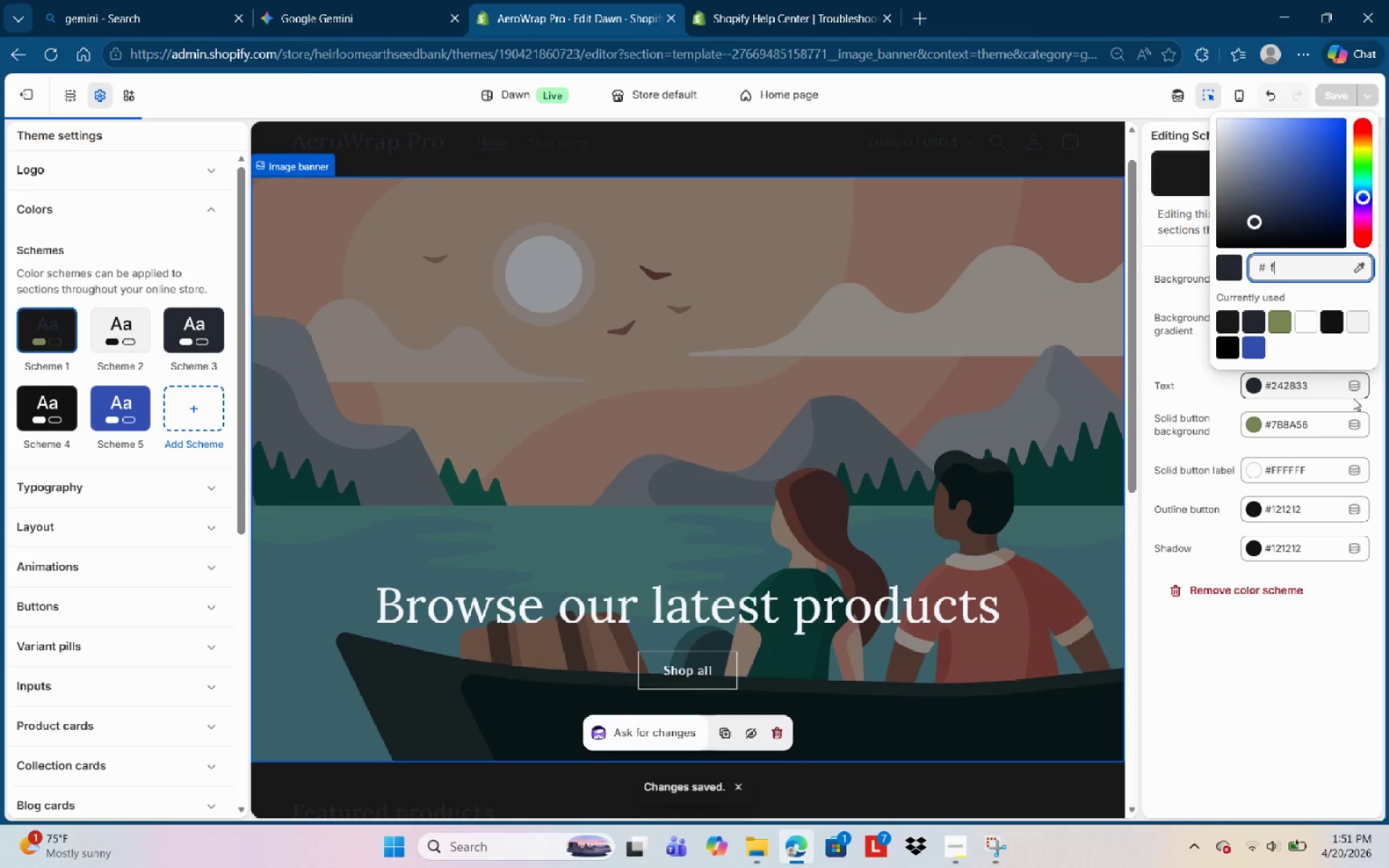 
type(fffff)
 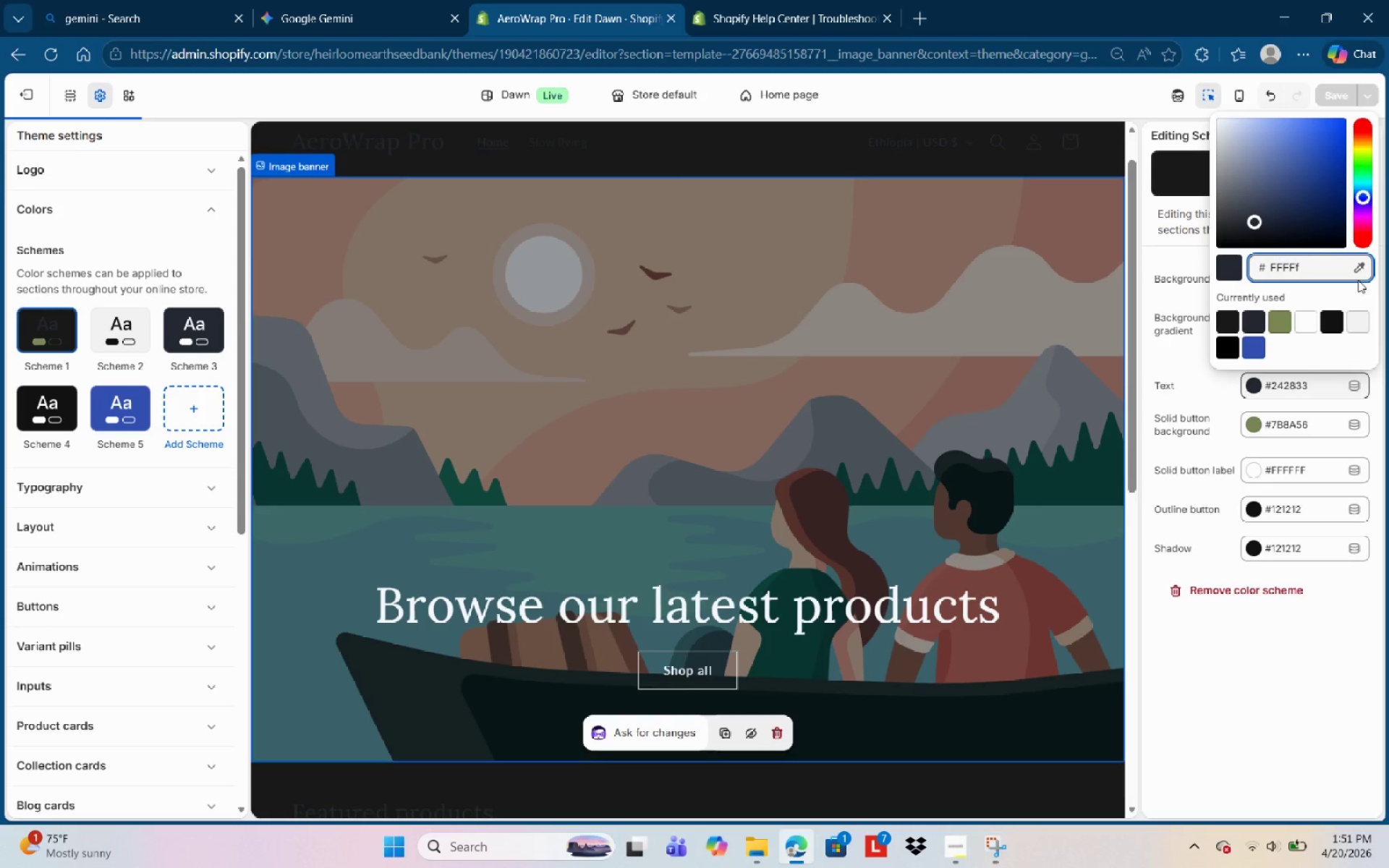 
key(F)
 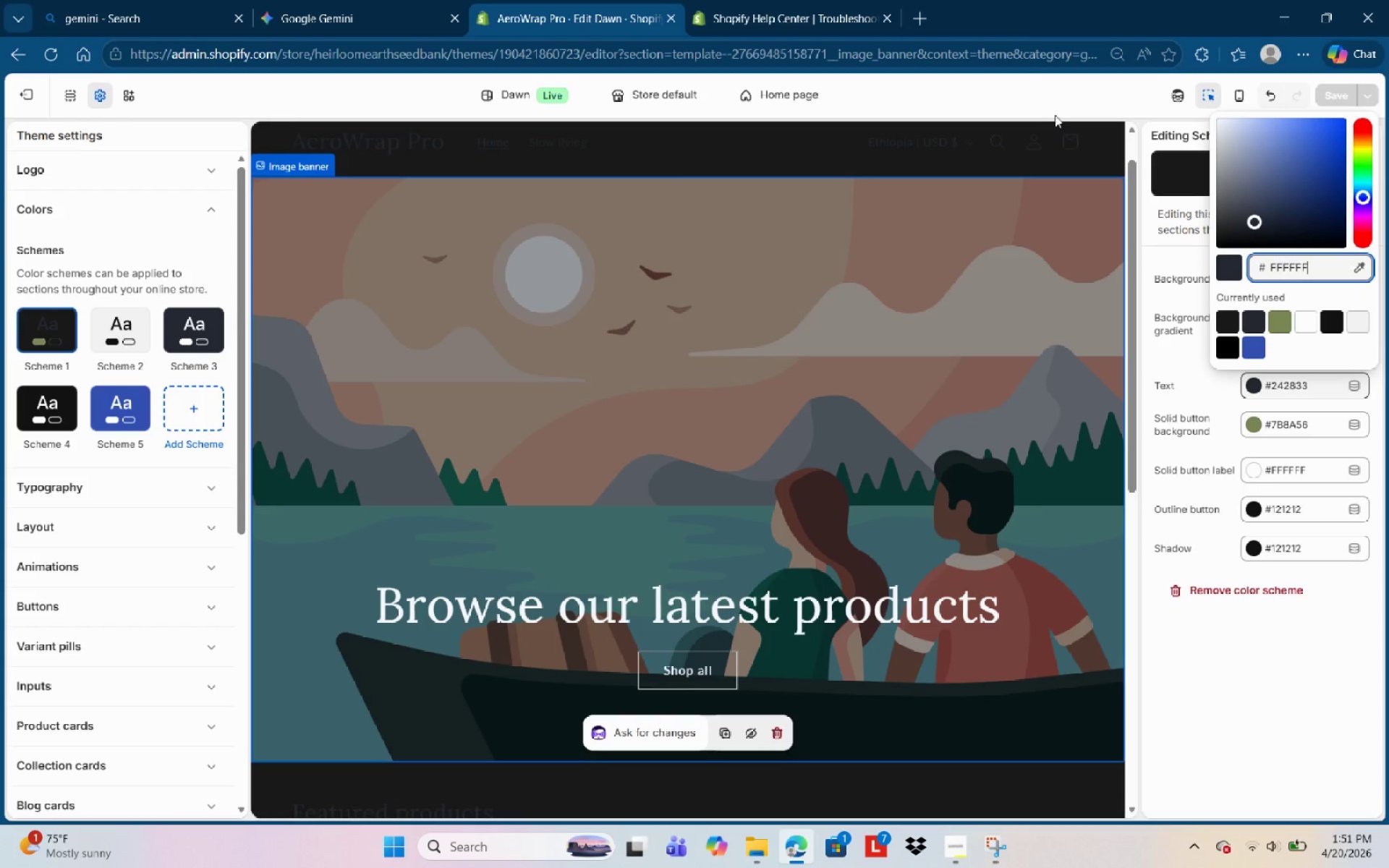 
key(Backspace)
key(Backspace)
key(Backspace)
type(fff)
 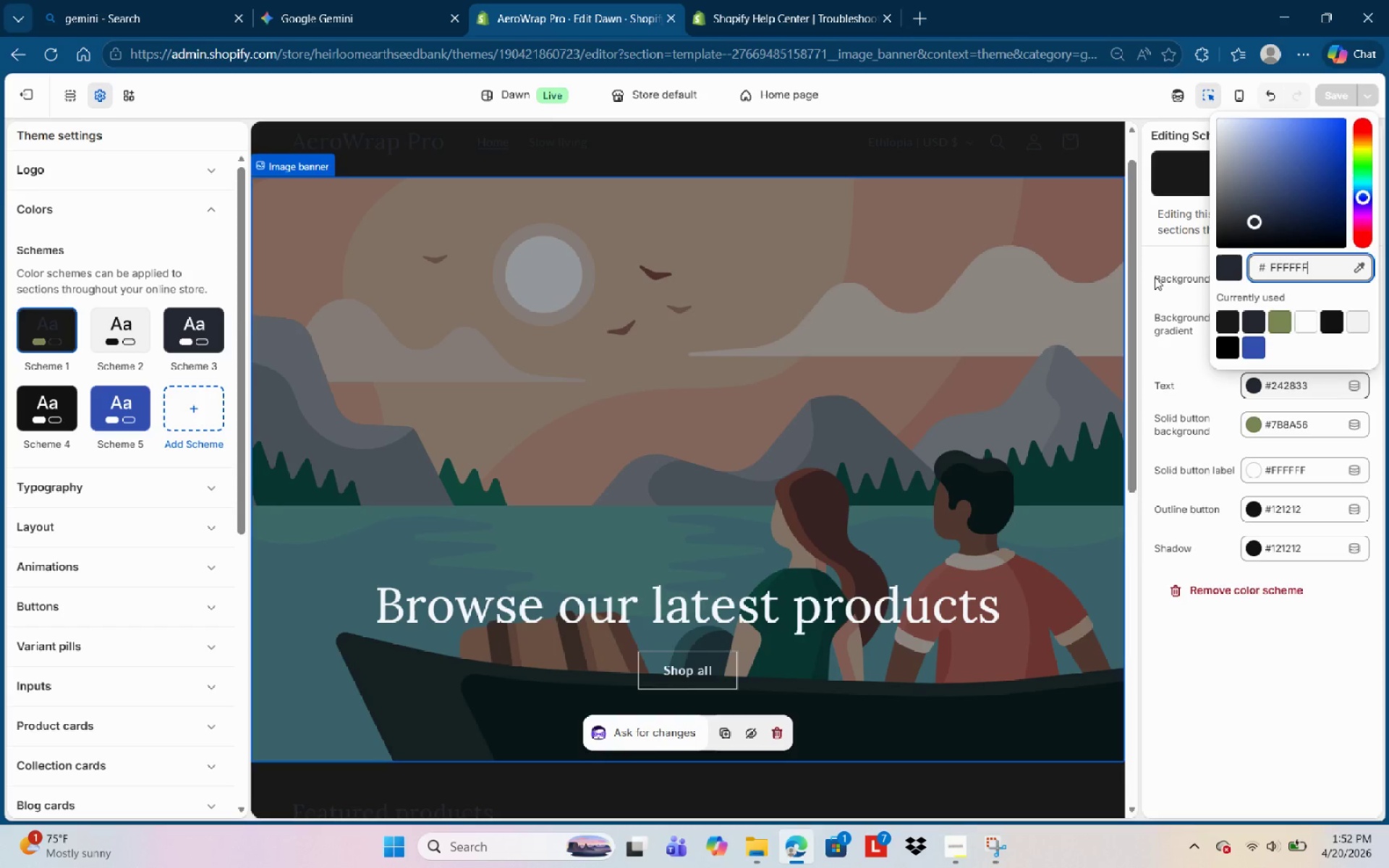 
left_click([1164, 278])
 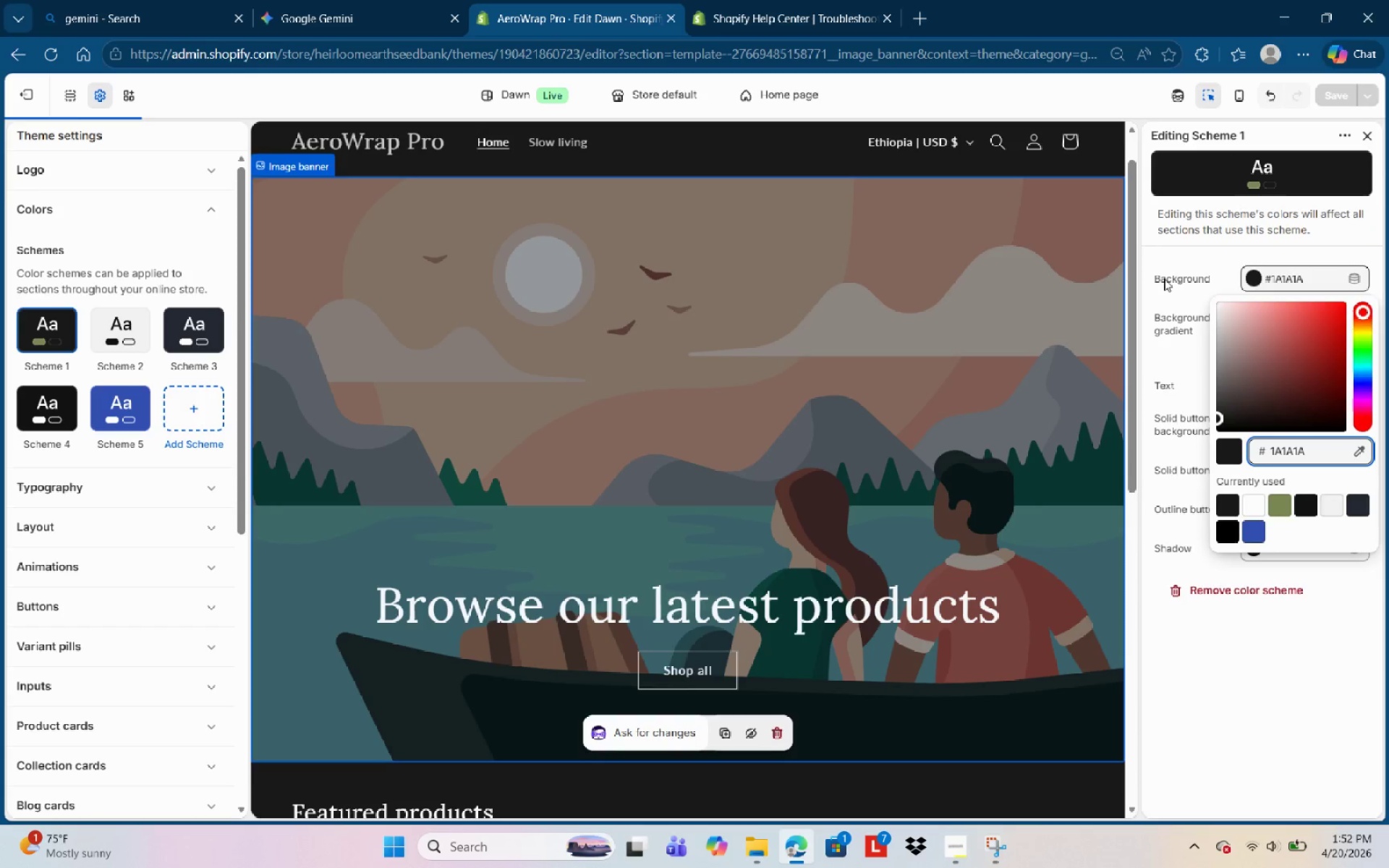 
left_click([1181, 282])
 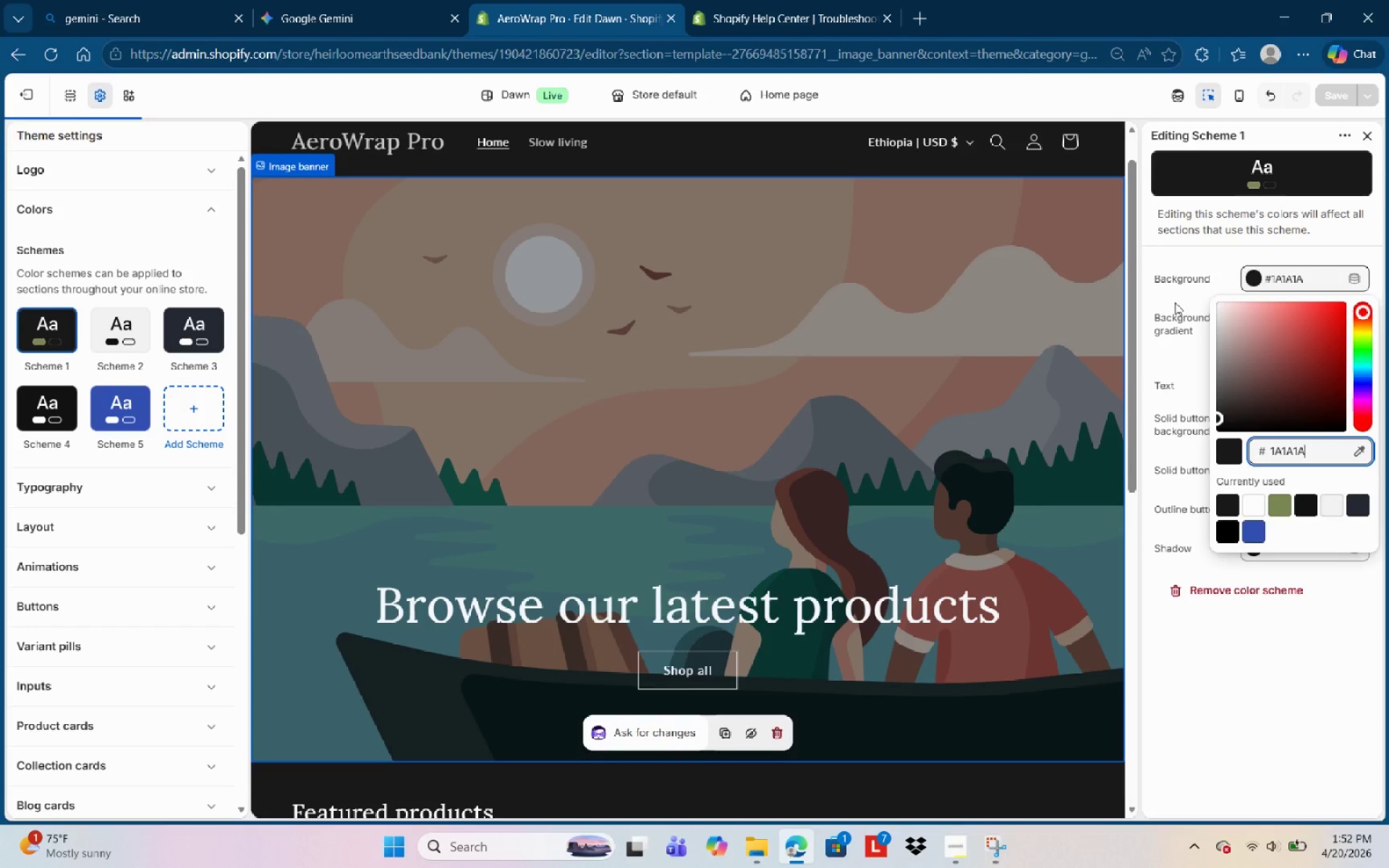 
left_click([1173, 305])
 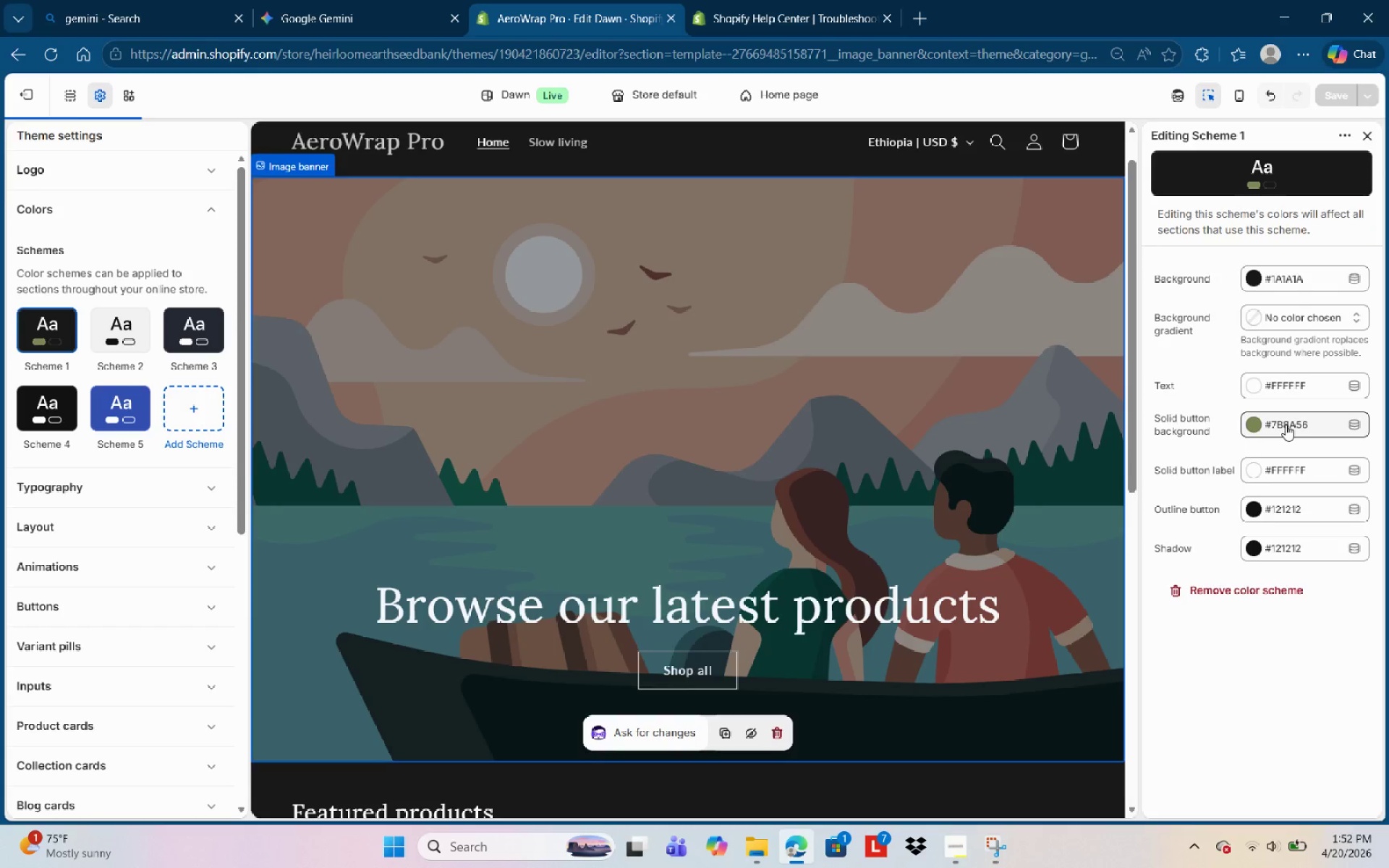 
wait(5.34)
 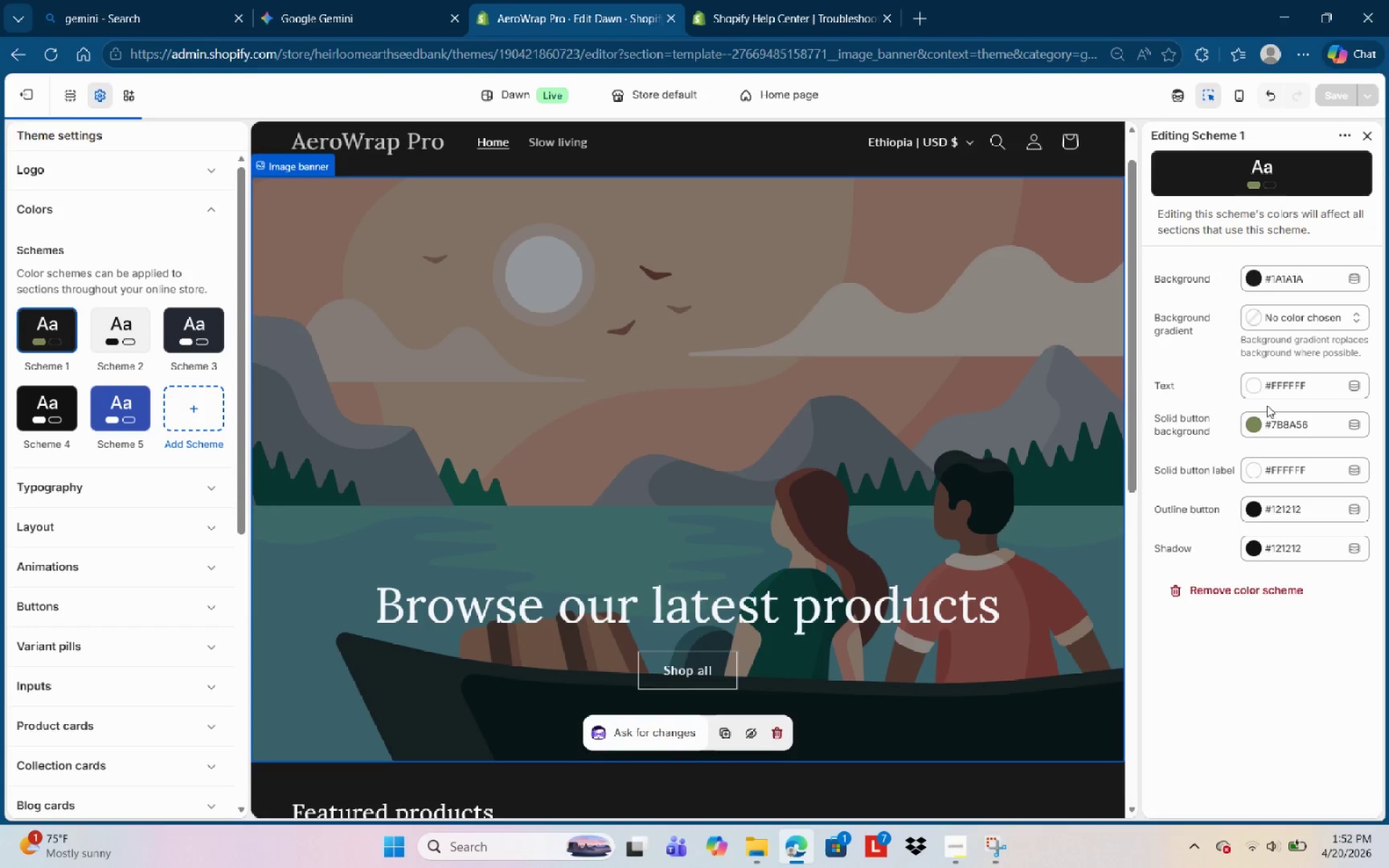 
hold_key(key=Backspace, duration=0.88)
 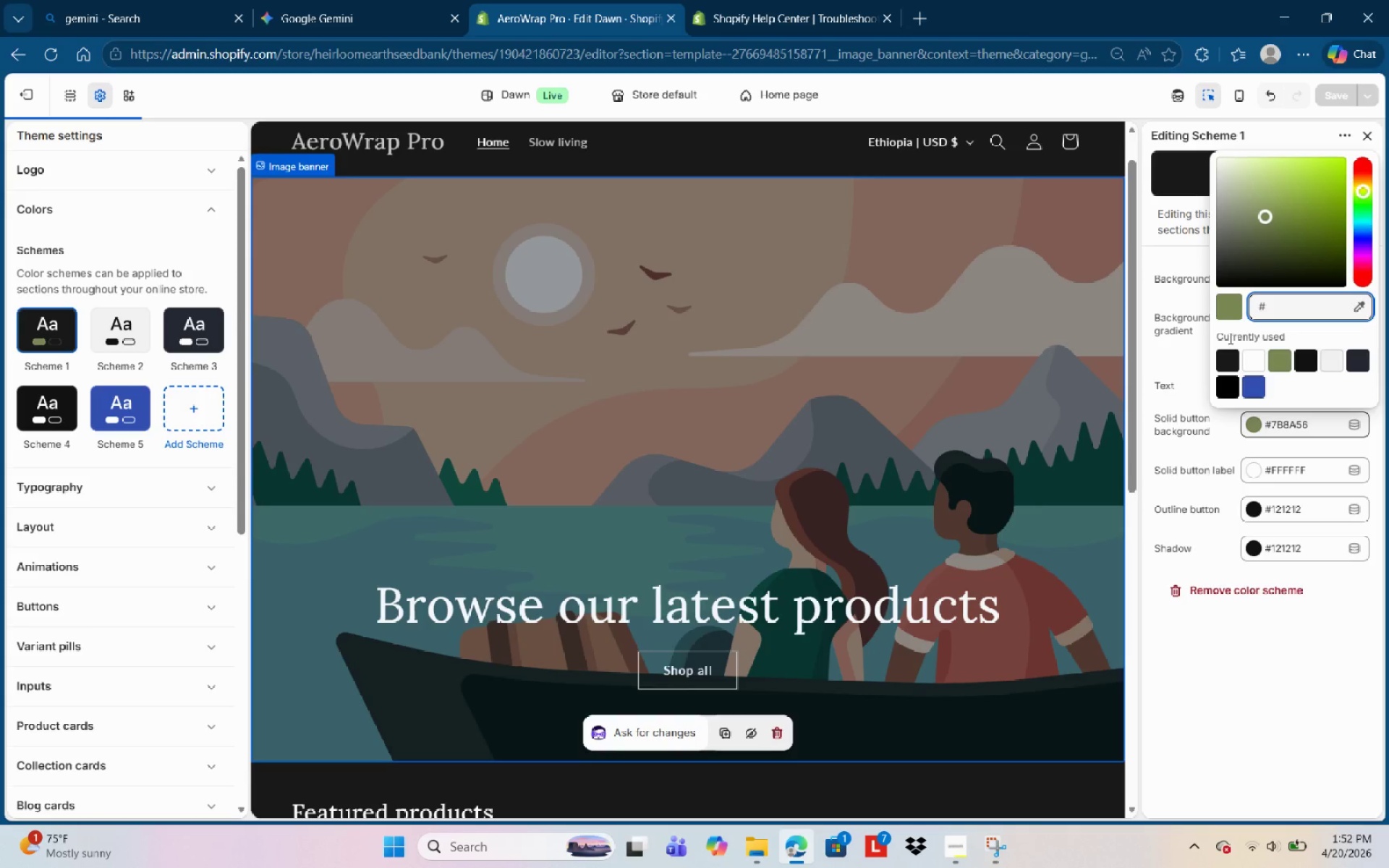 
type(ff4500)
 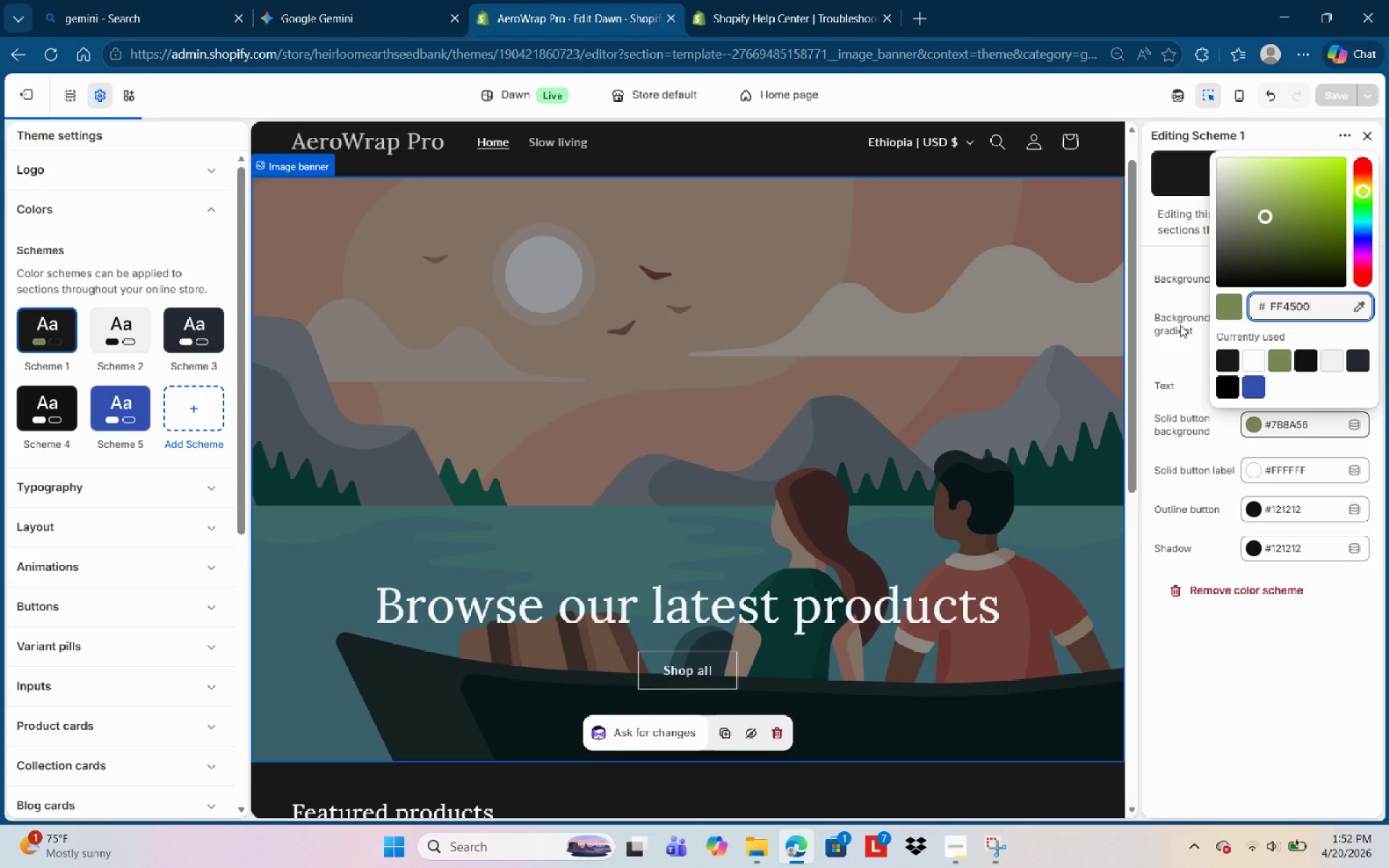 
left_click([1173, 341])
 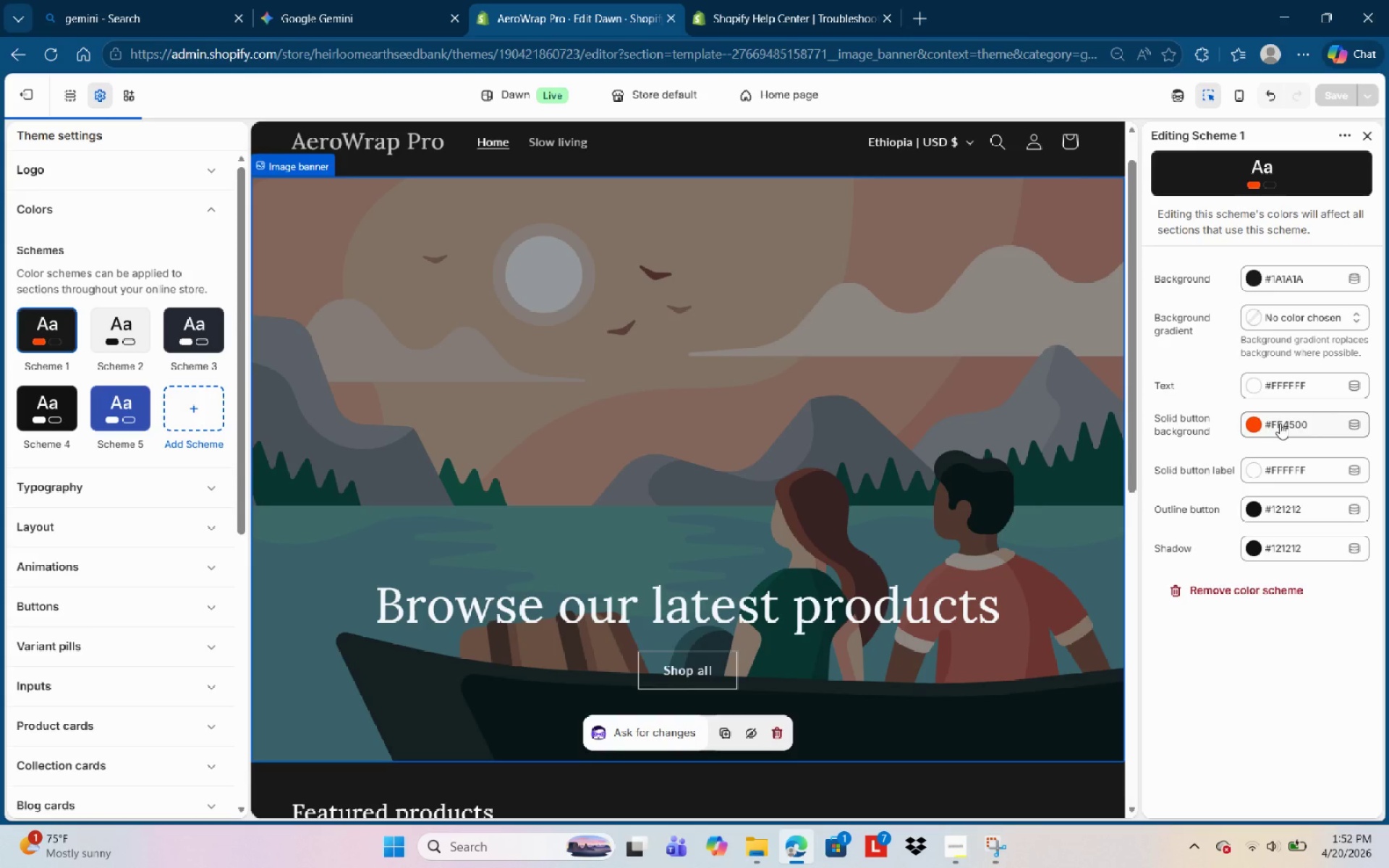 
left_click([1272, 472])
 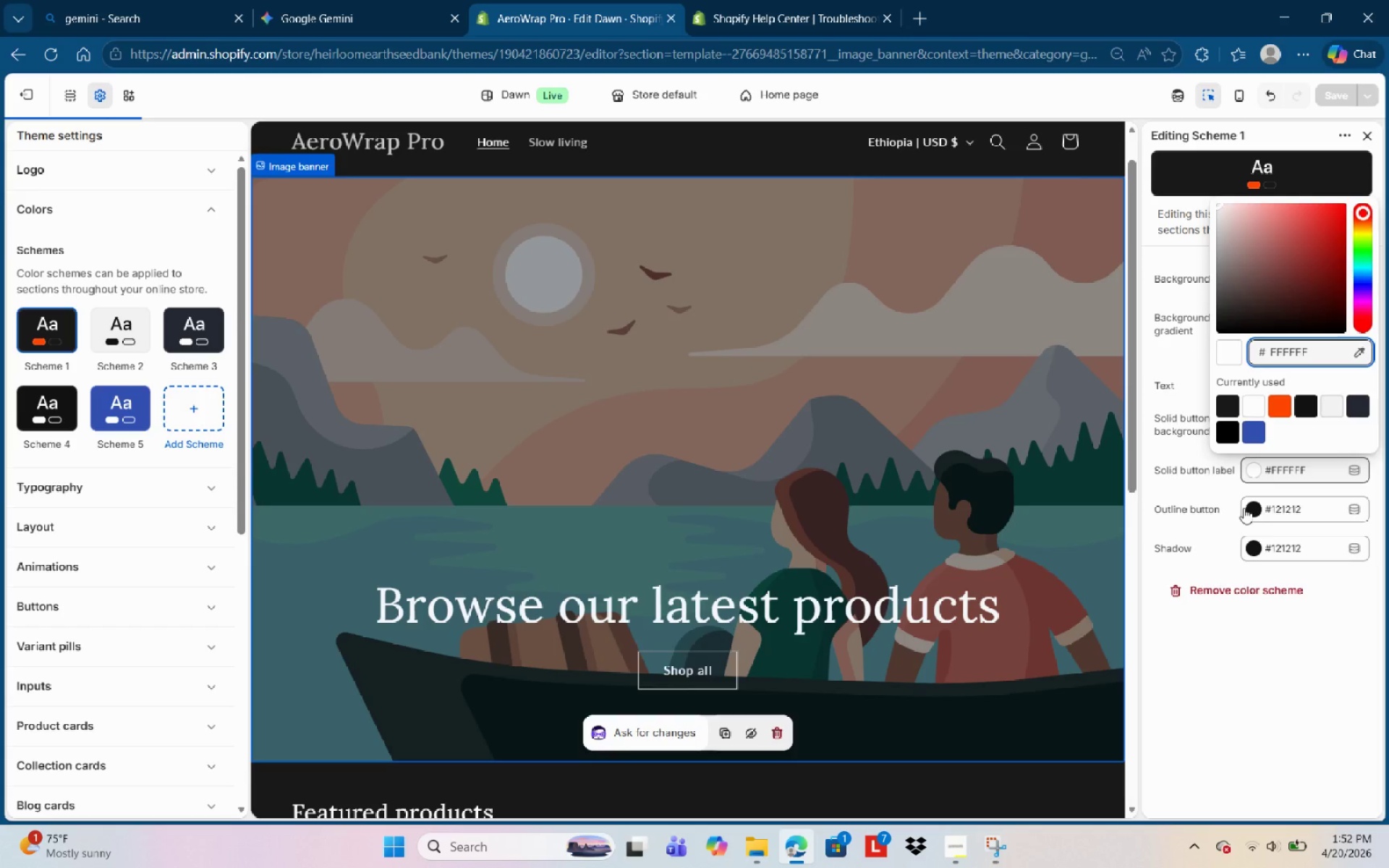 
left_click([1271, 514])
 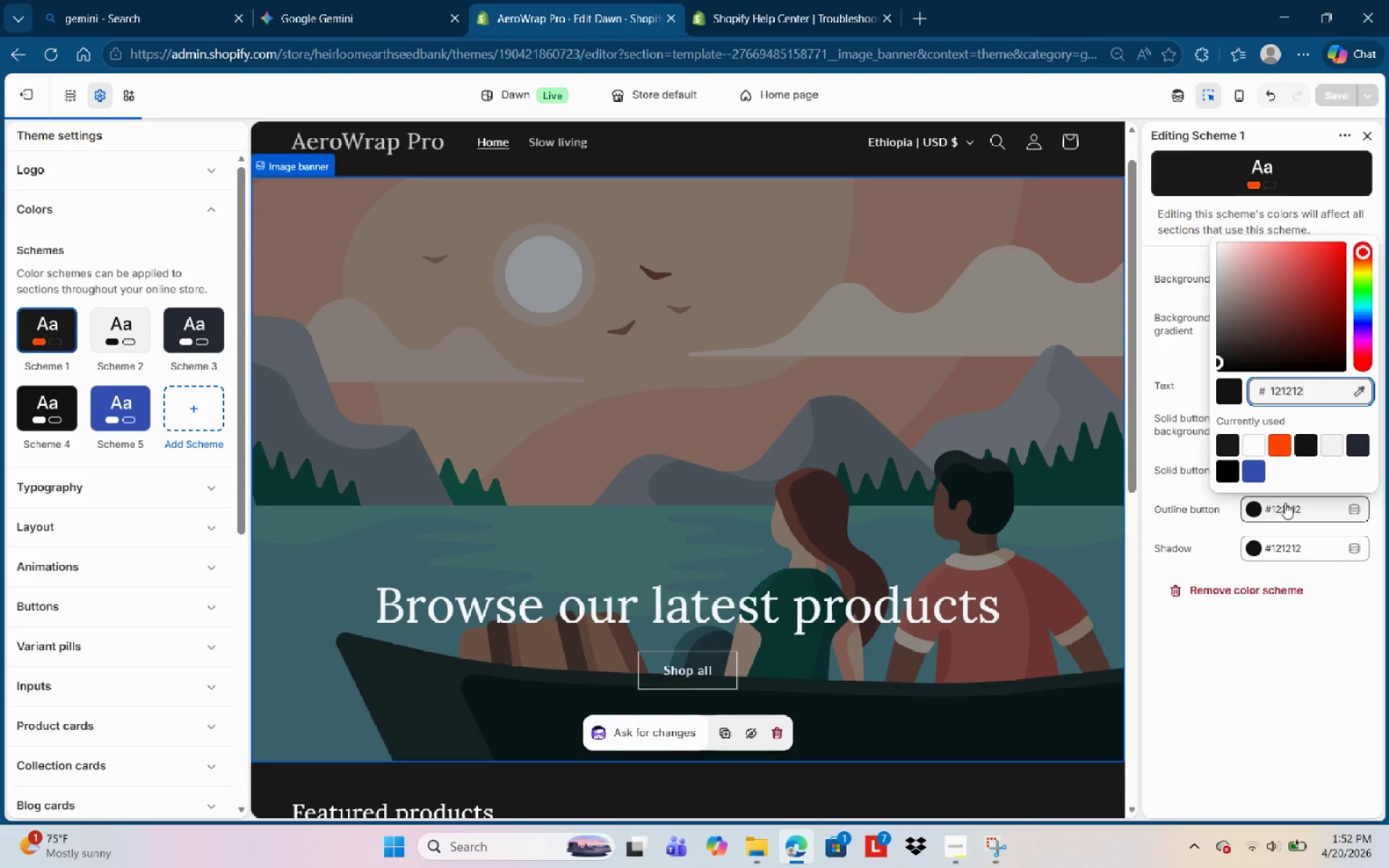 
hold_key(key=Backspace, duration=1.5)
 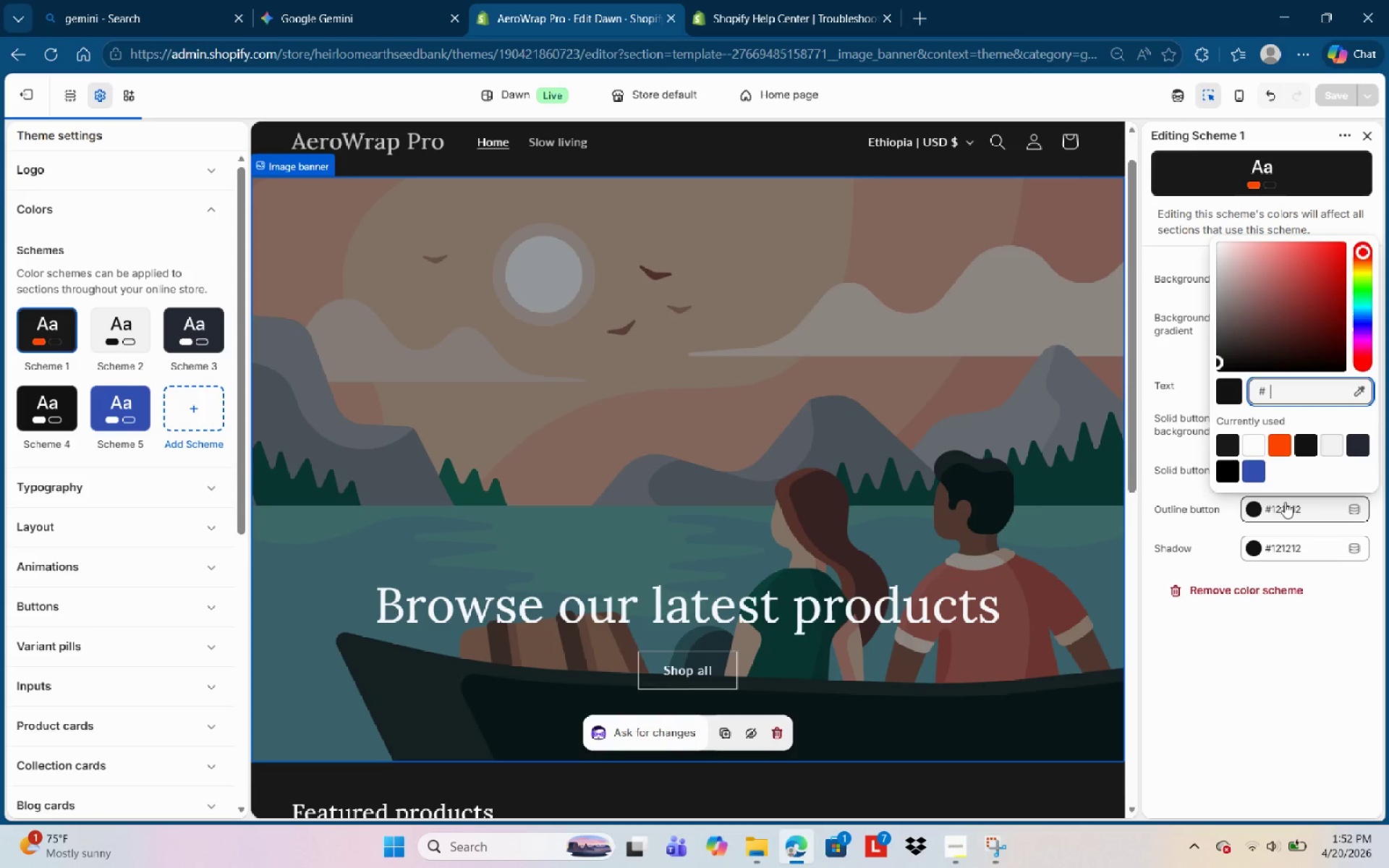 
key(Backspace)
 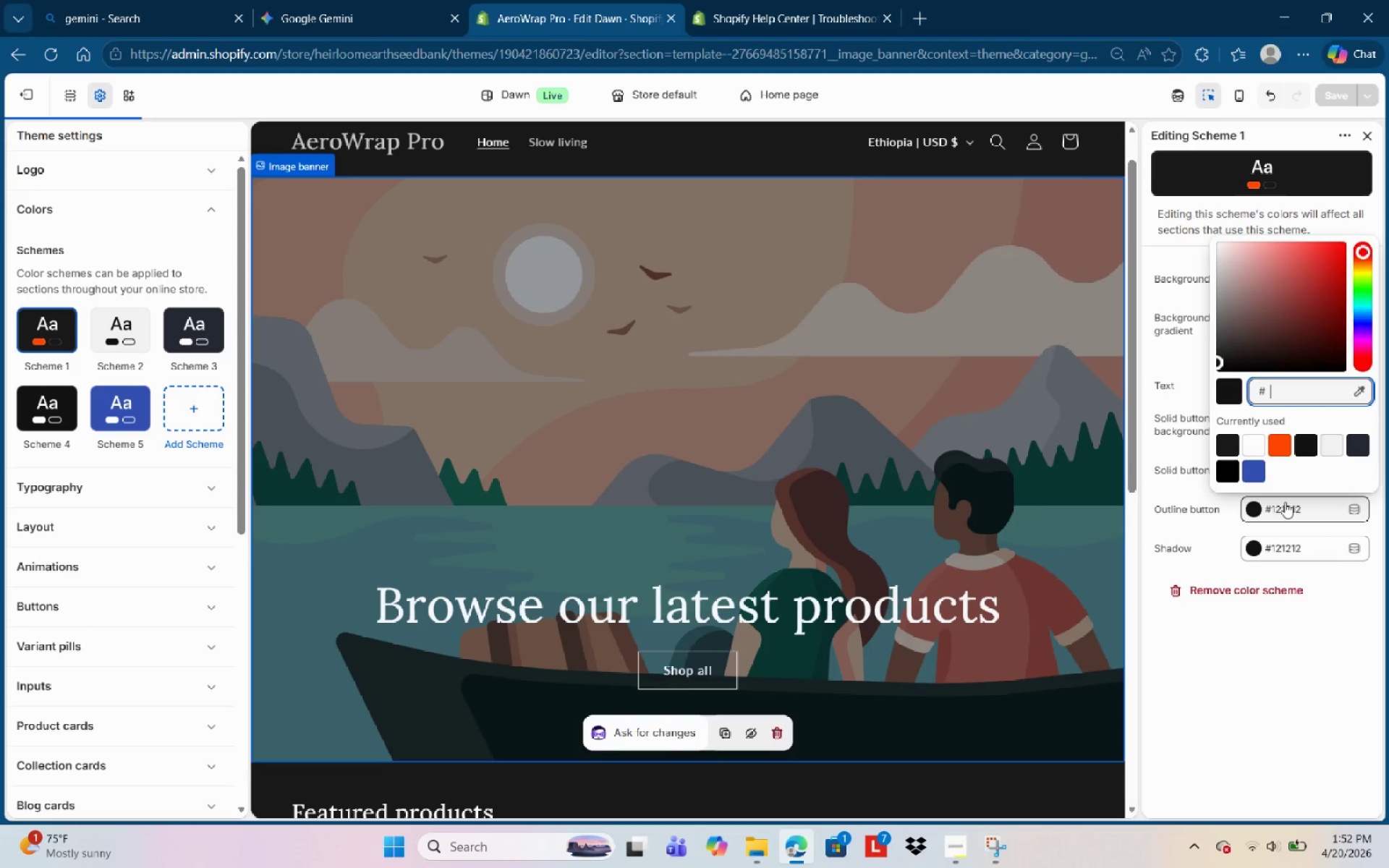 
key(Backspace)
 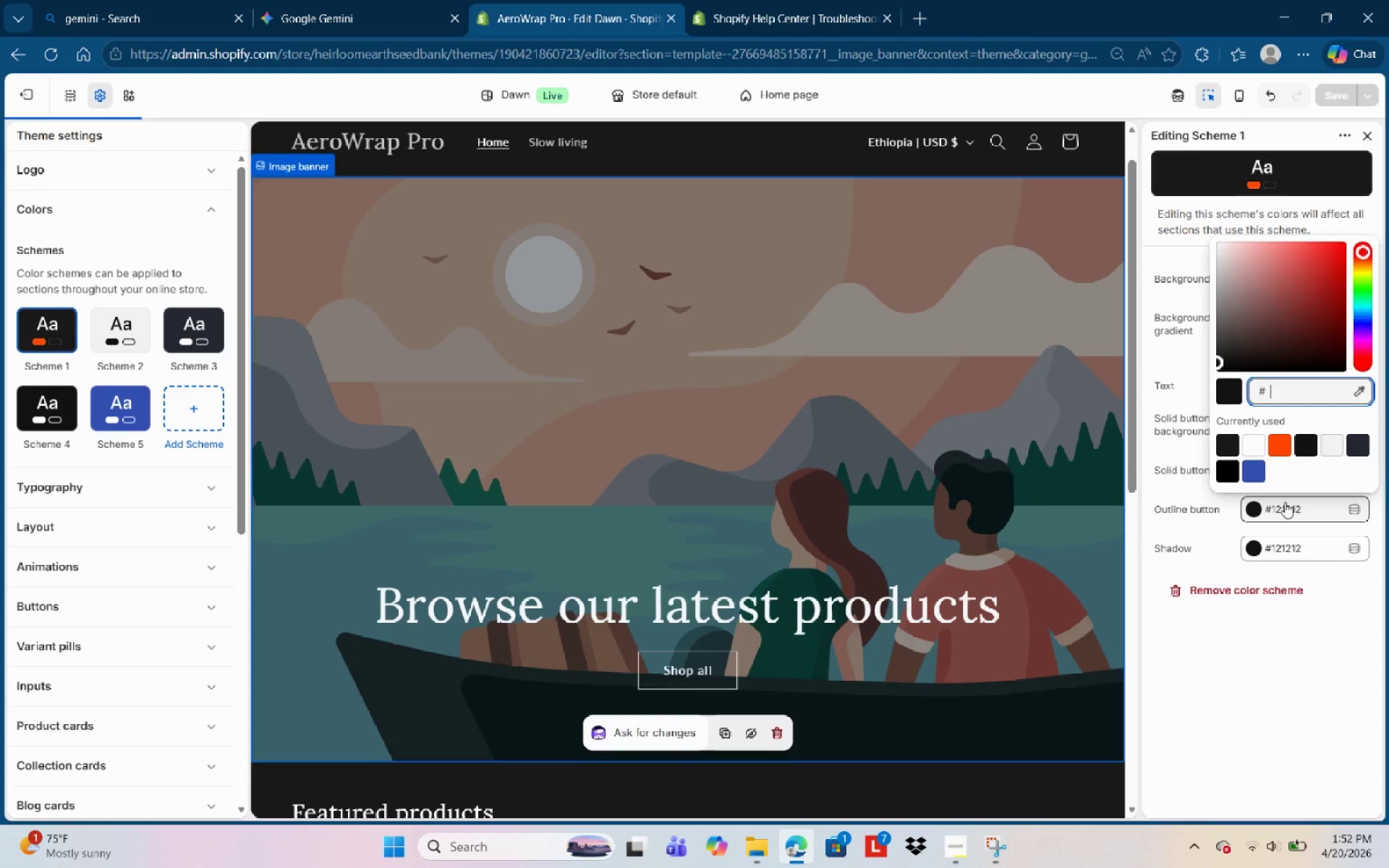 
key(Backspace)
 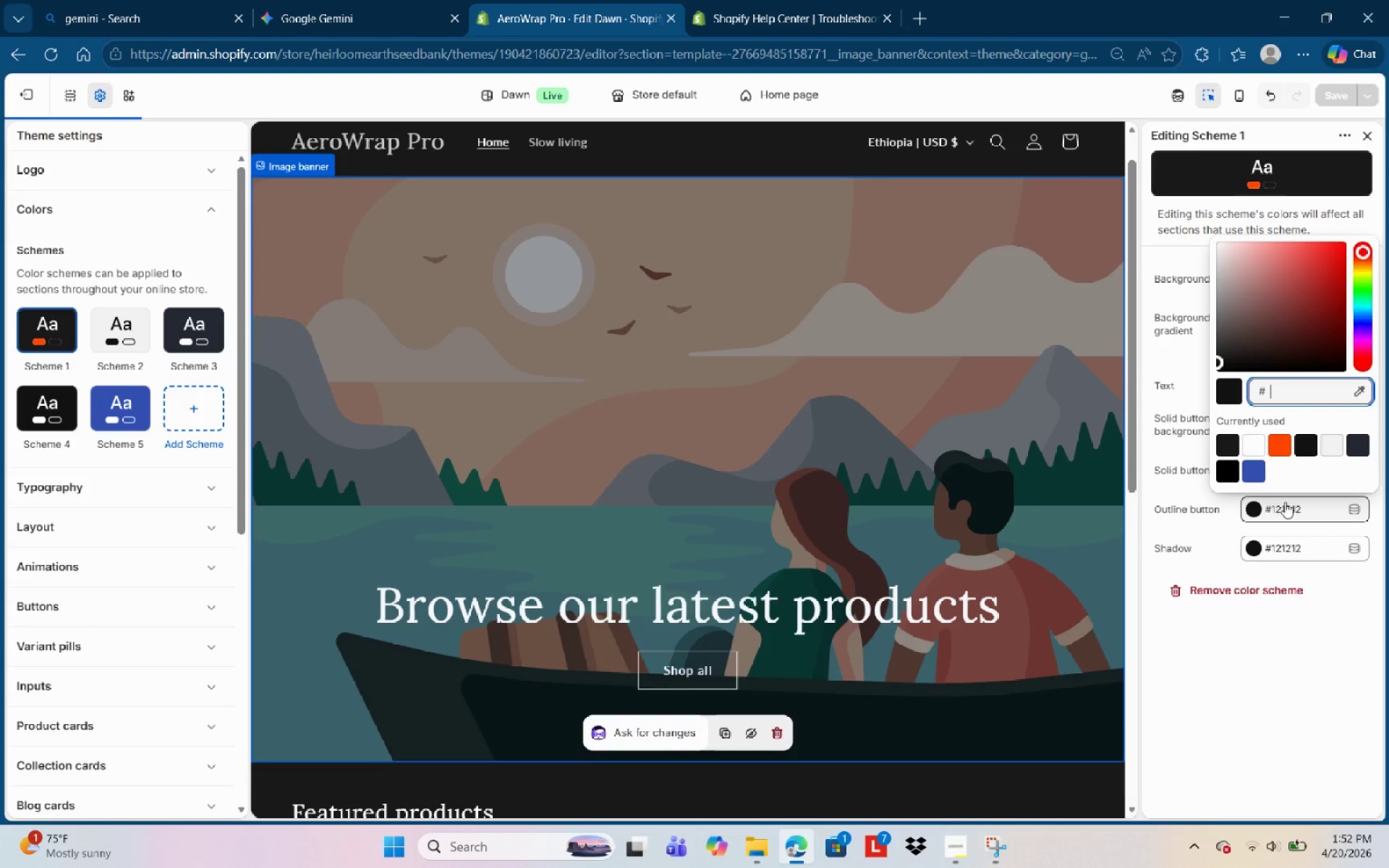 
key(Backspace)
 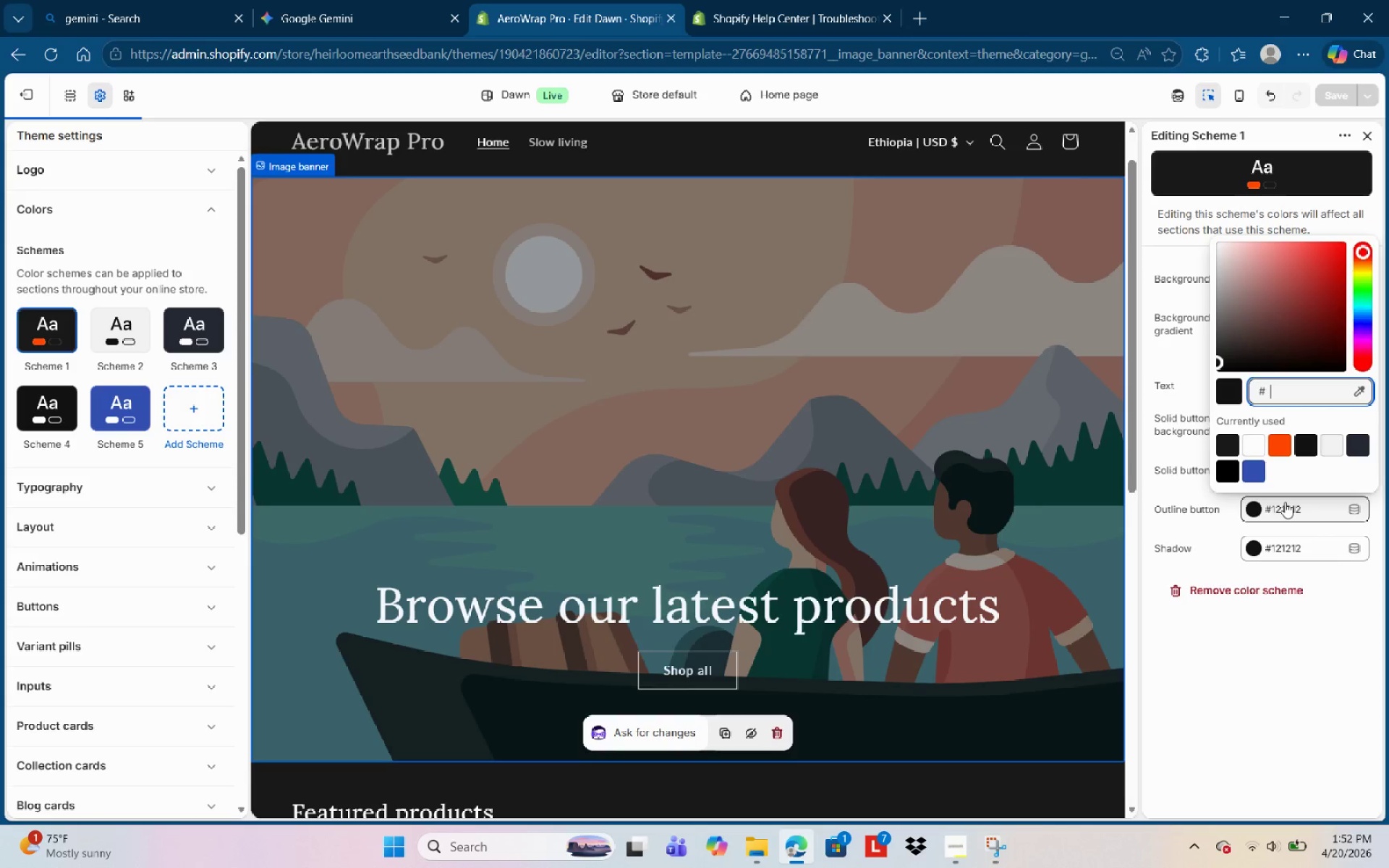 
key(Backspace)
 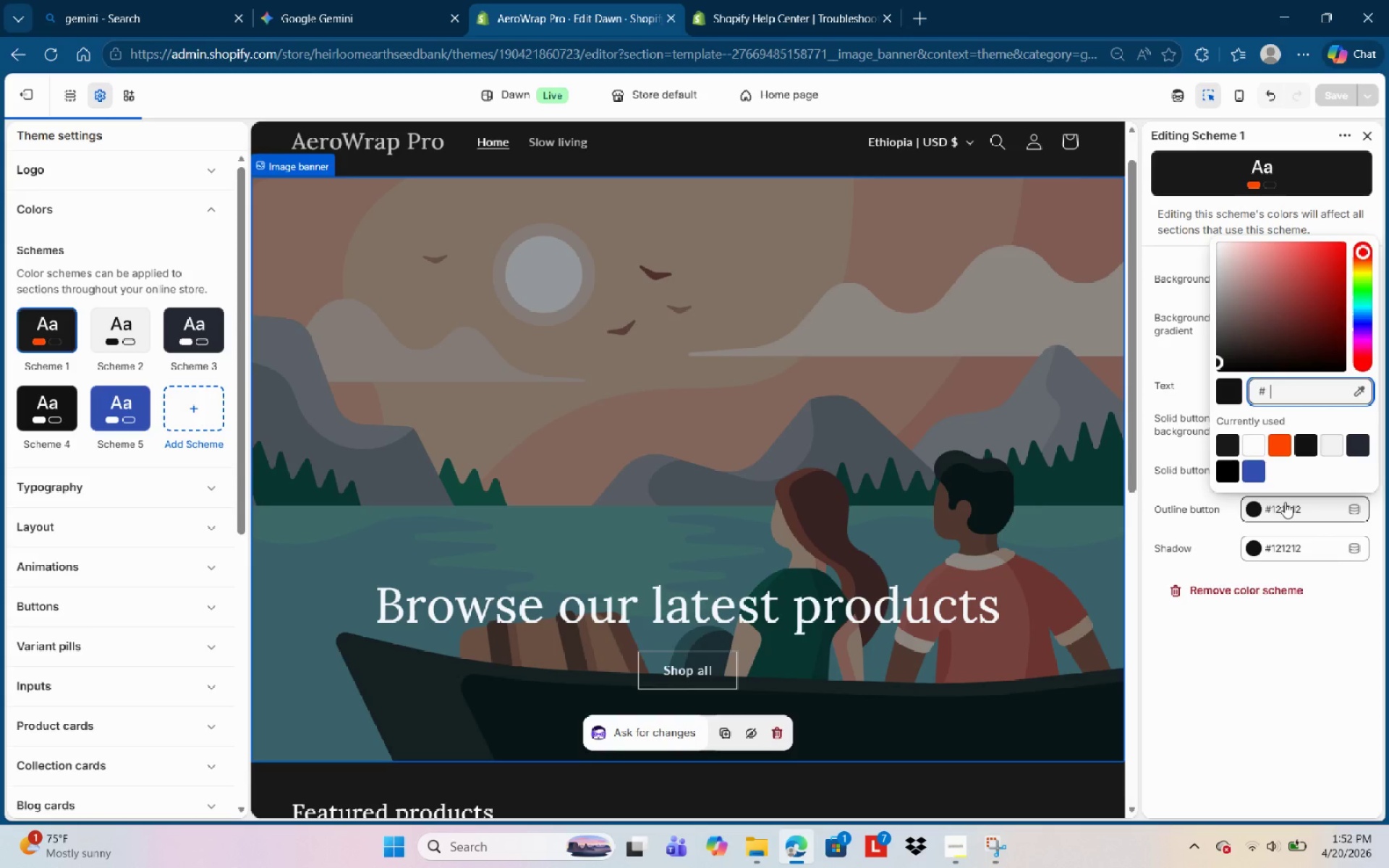 
key(Backspace)
 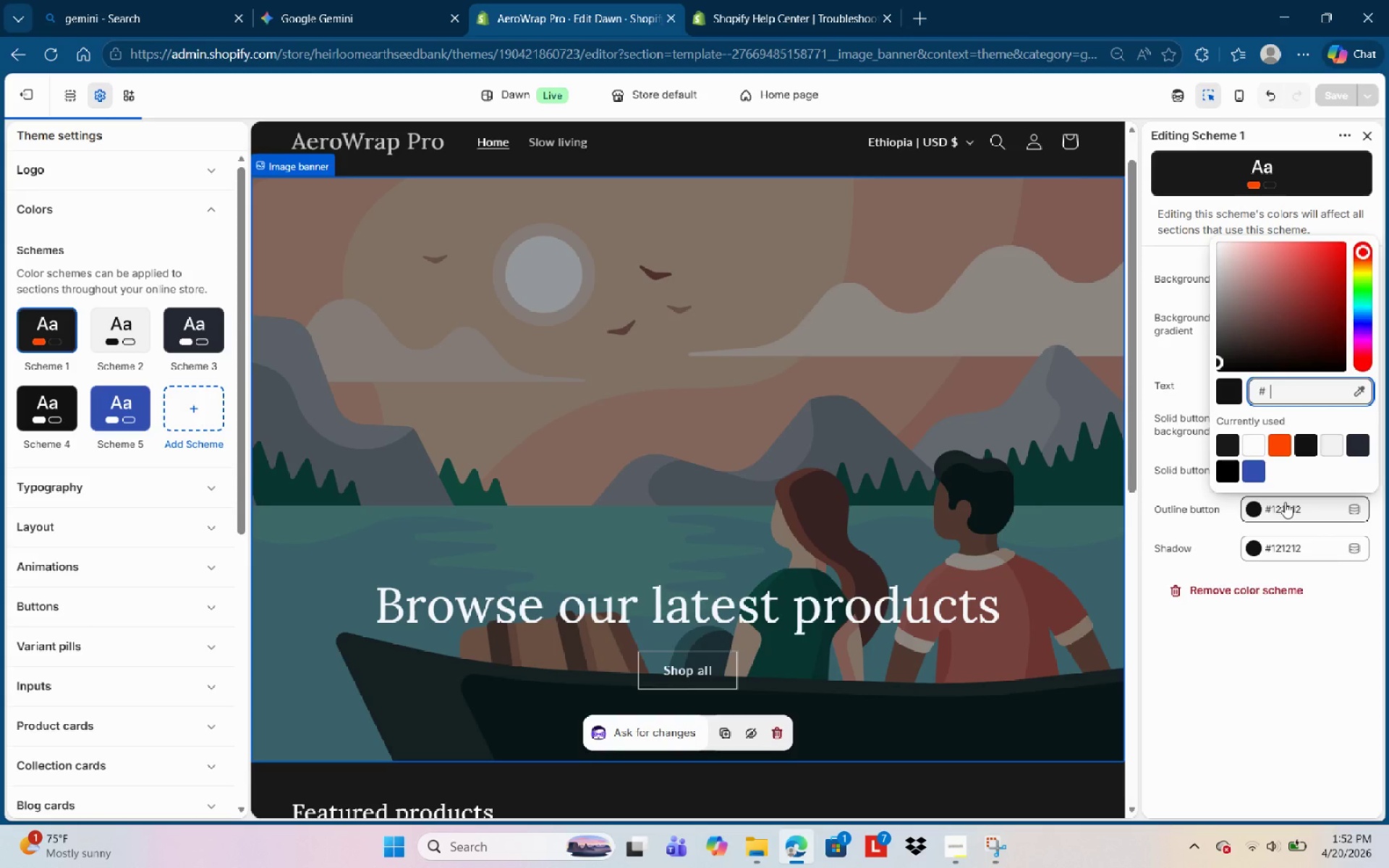 
hold_key(key=Backspace, duration=5.62)
 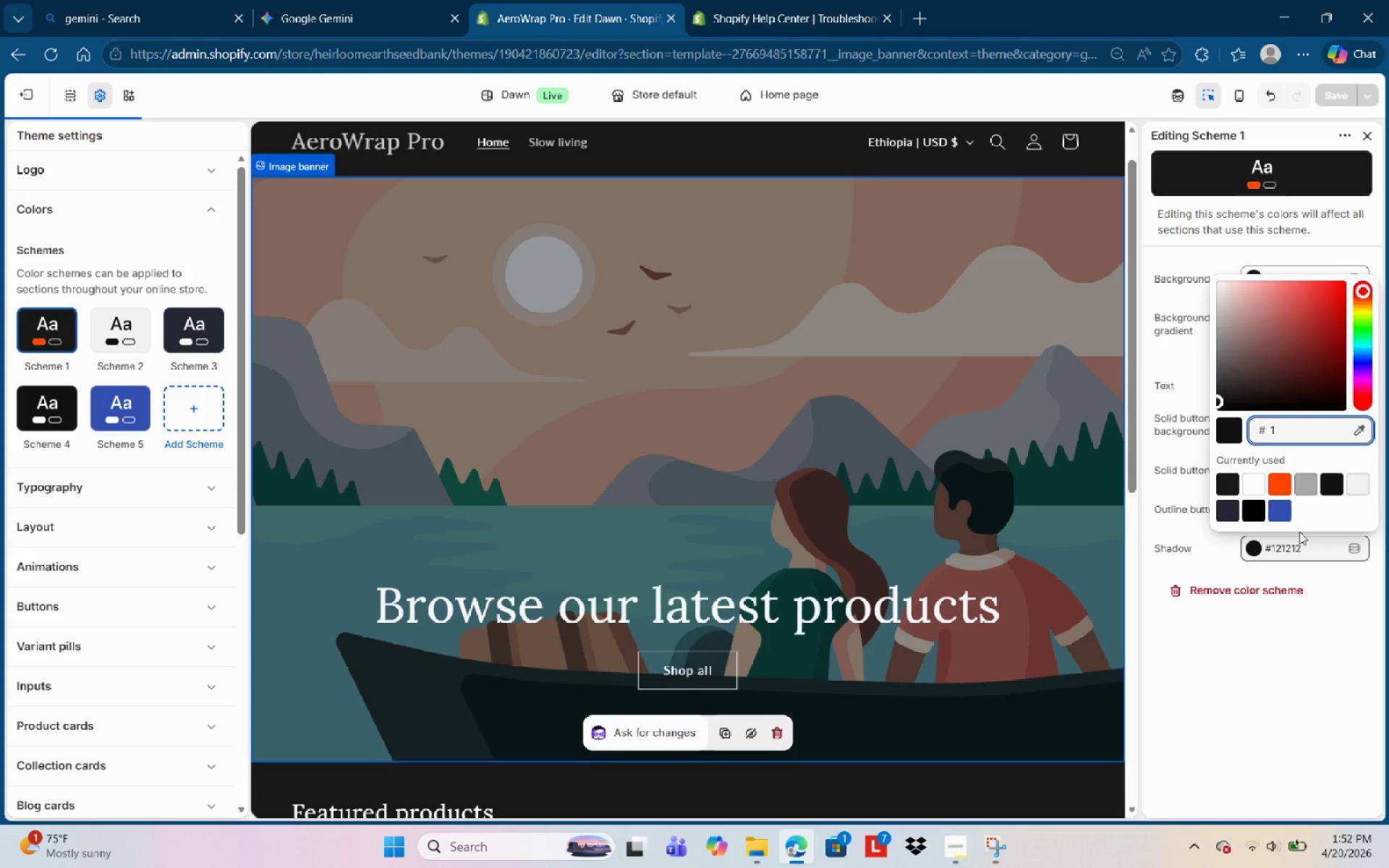 
key(A)
 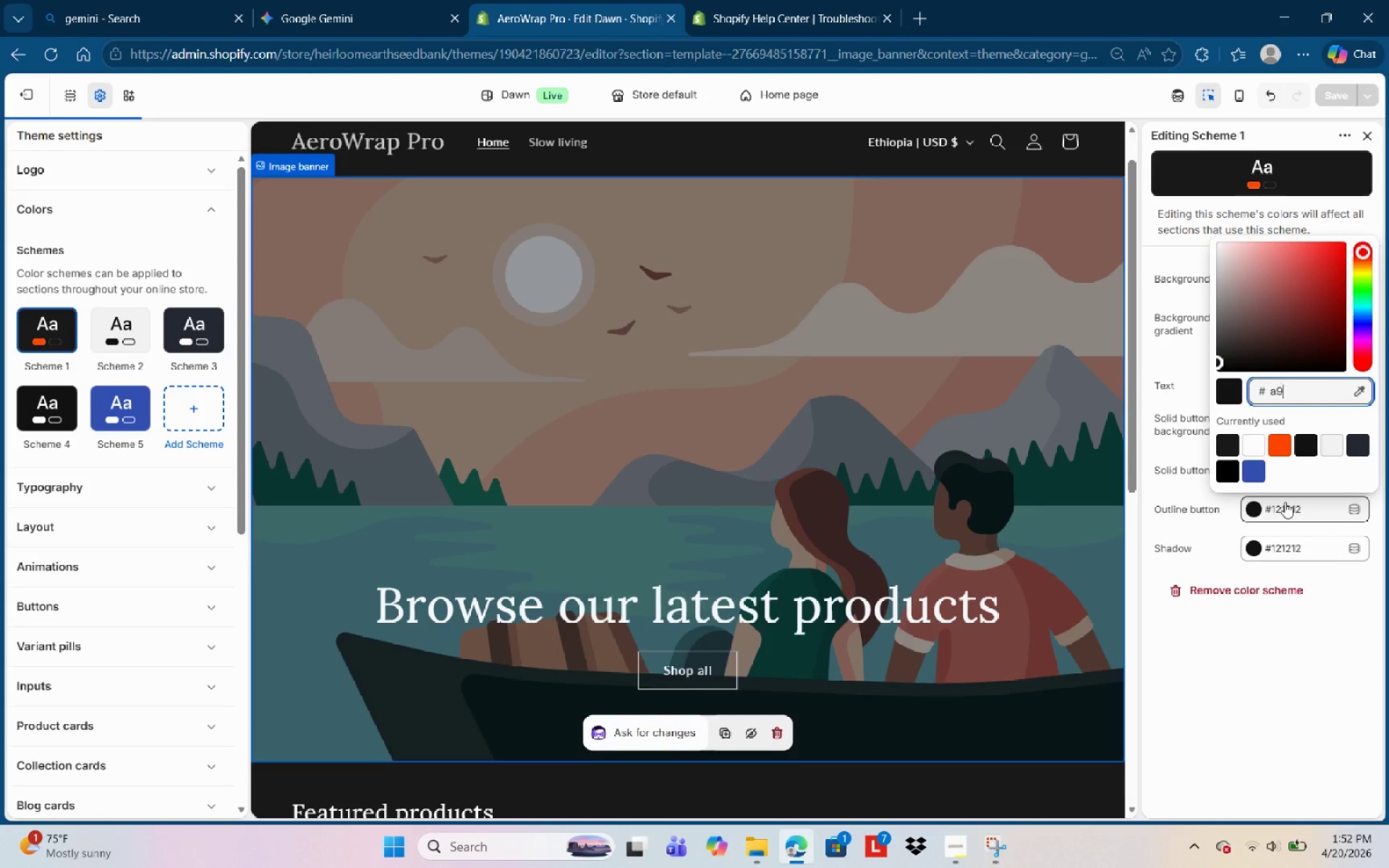 
key(Numpad9)
 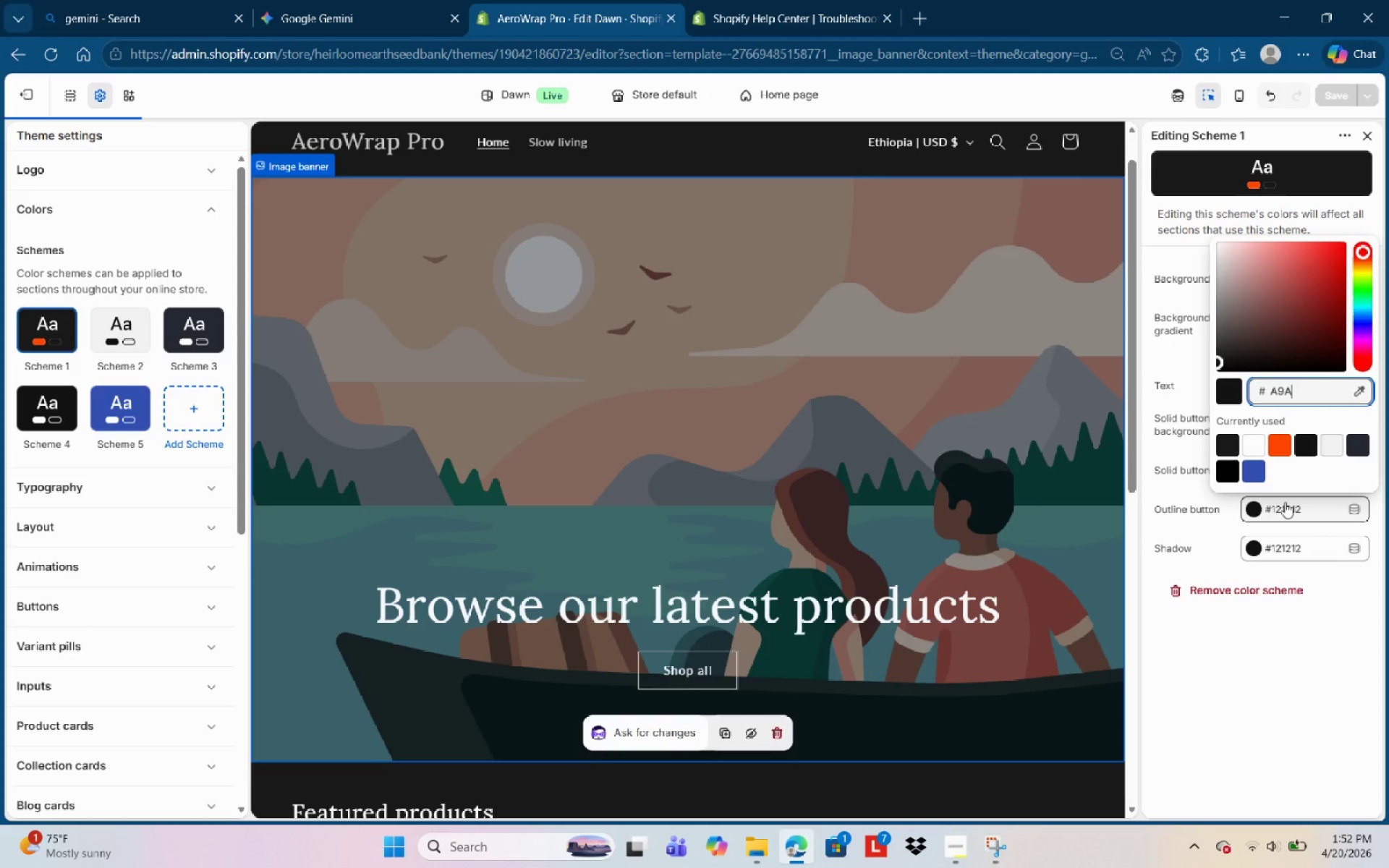 
key(A)
 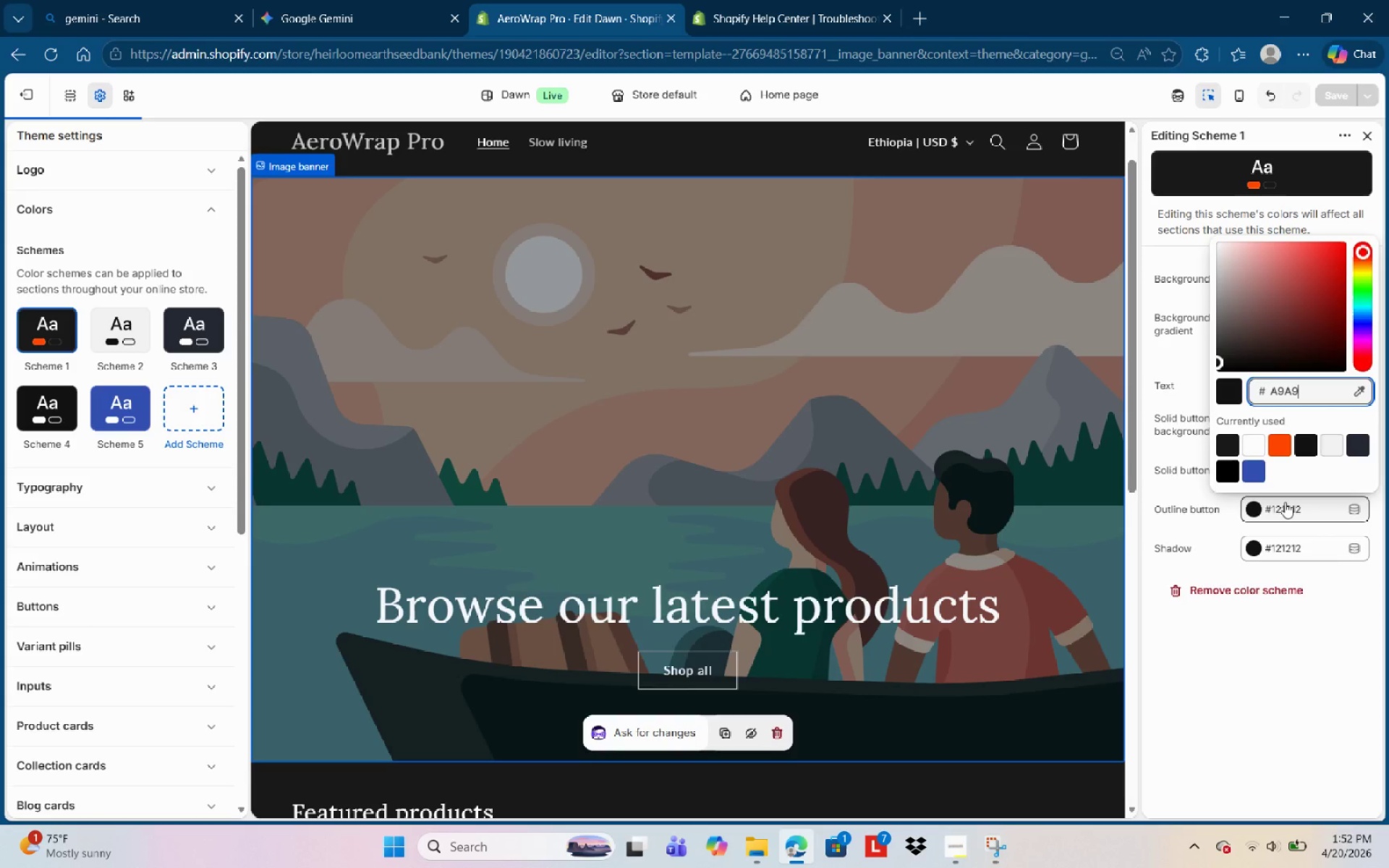 
key(Numpad9)
 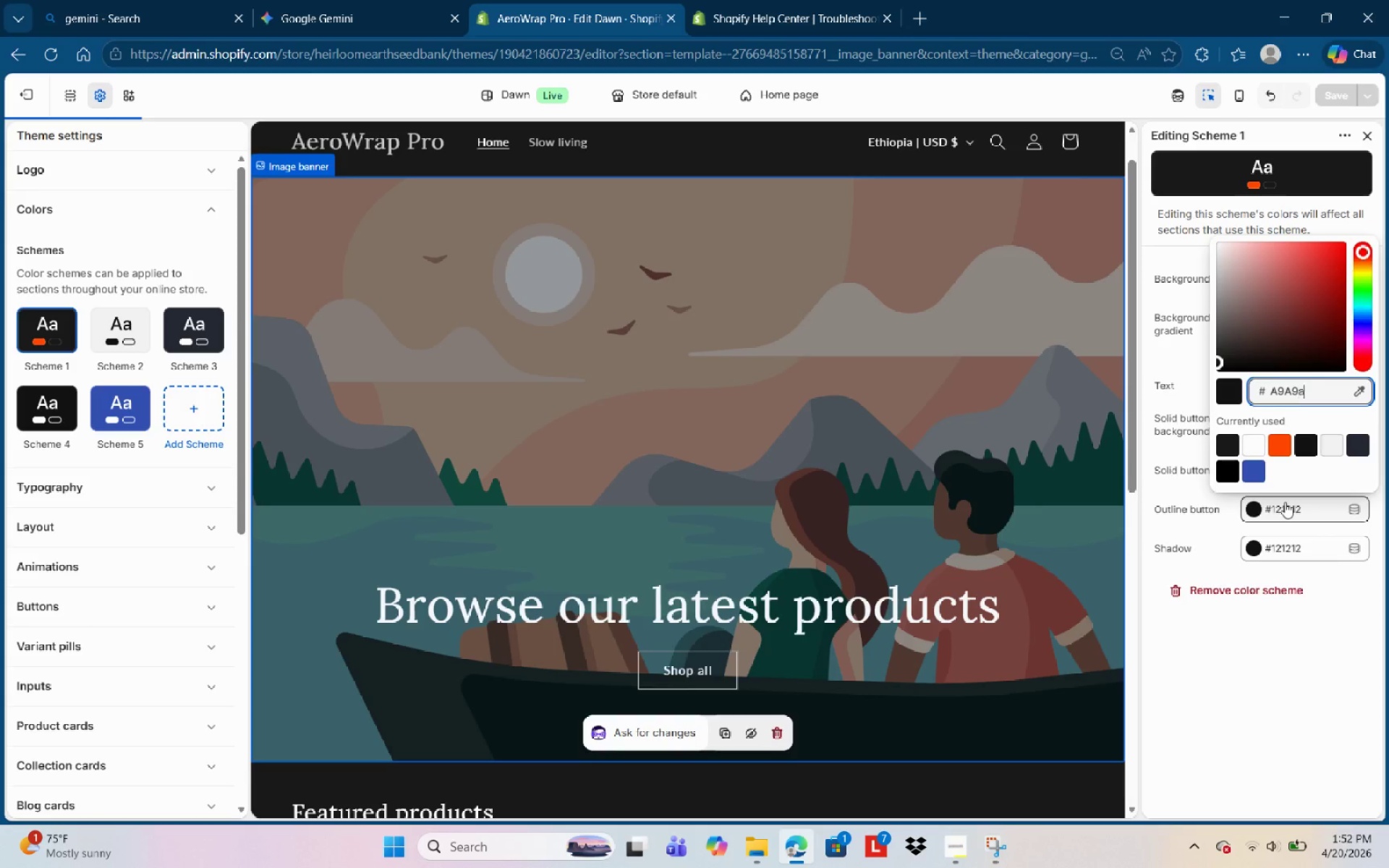 
key(A)
 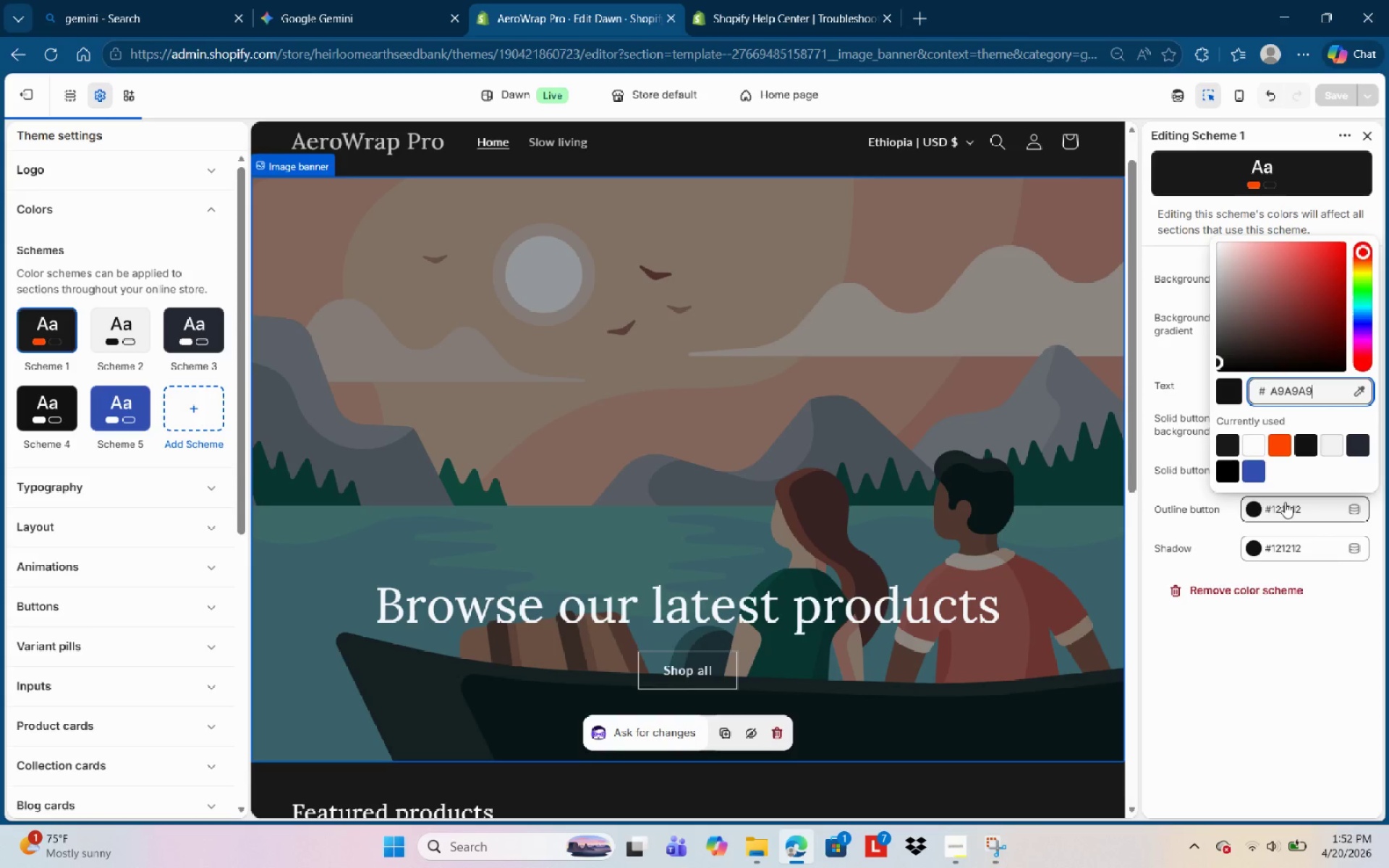 
key(Numpad9)
 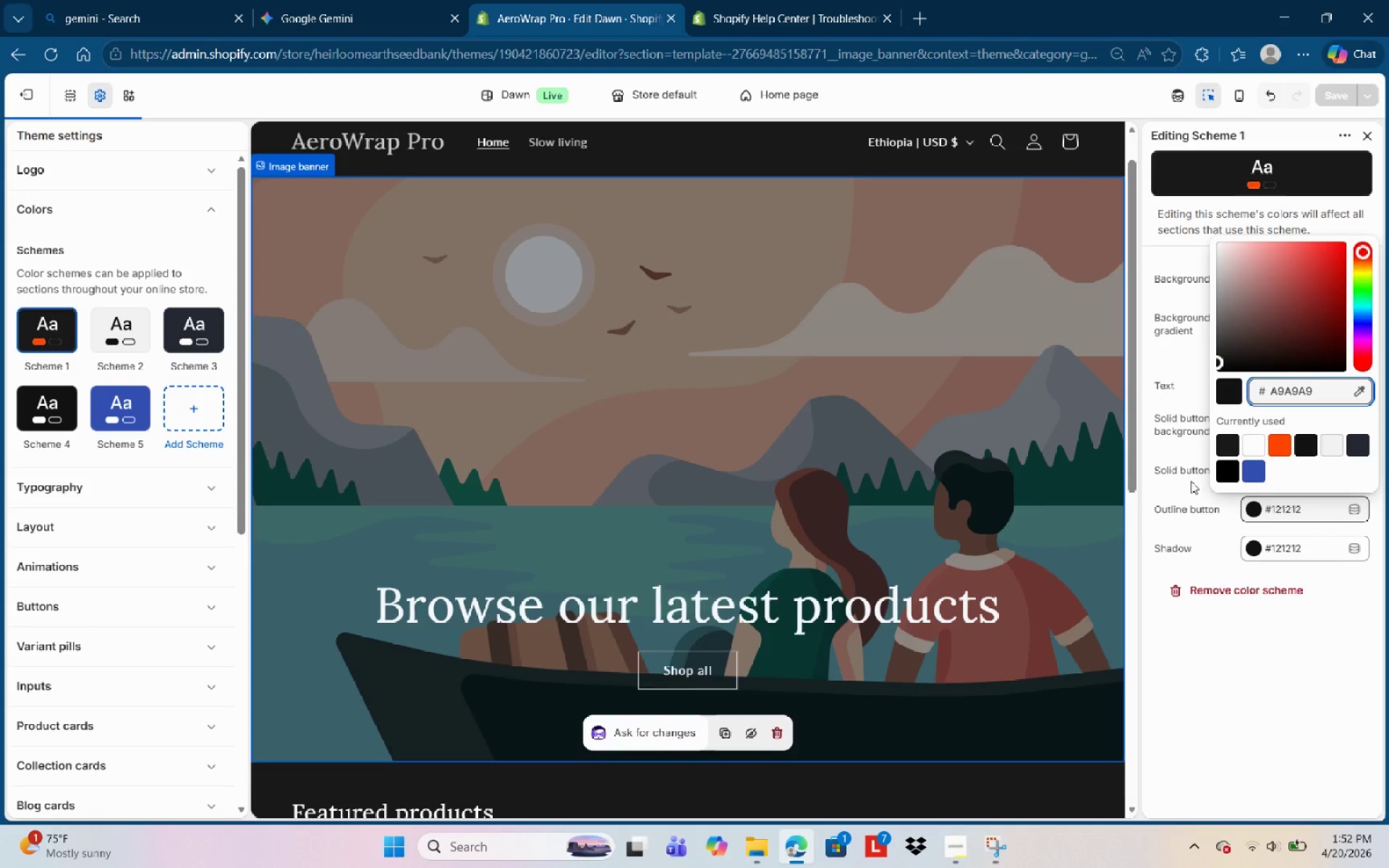 
left_click([1184, 480])
 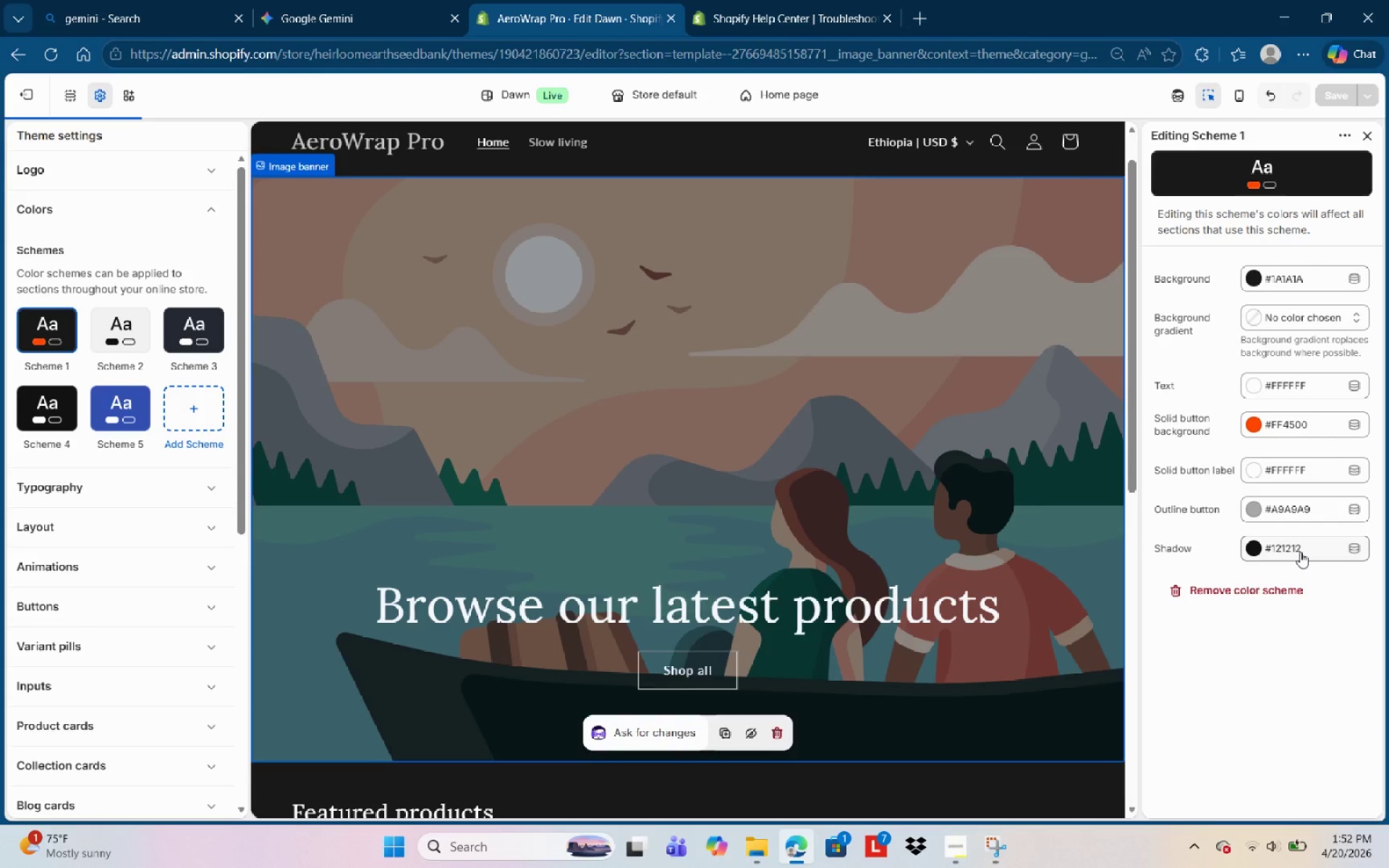 
left_click([1301, 552])
 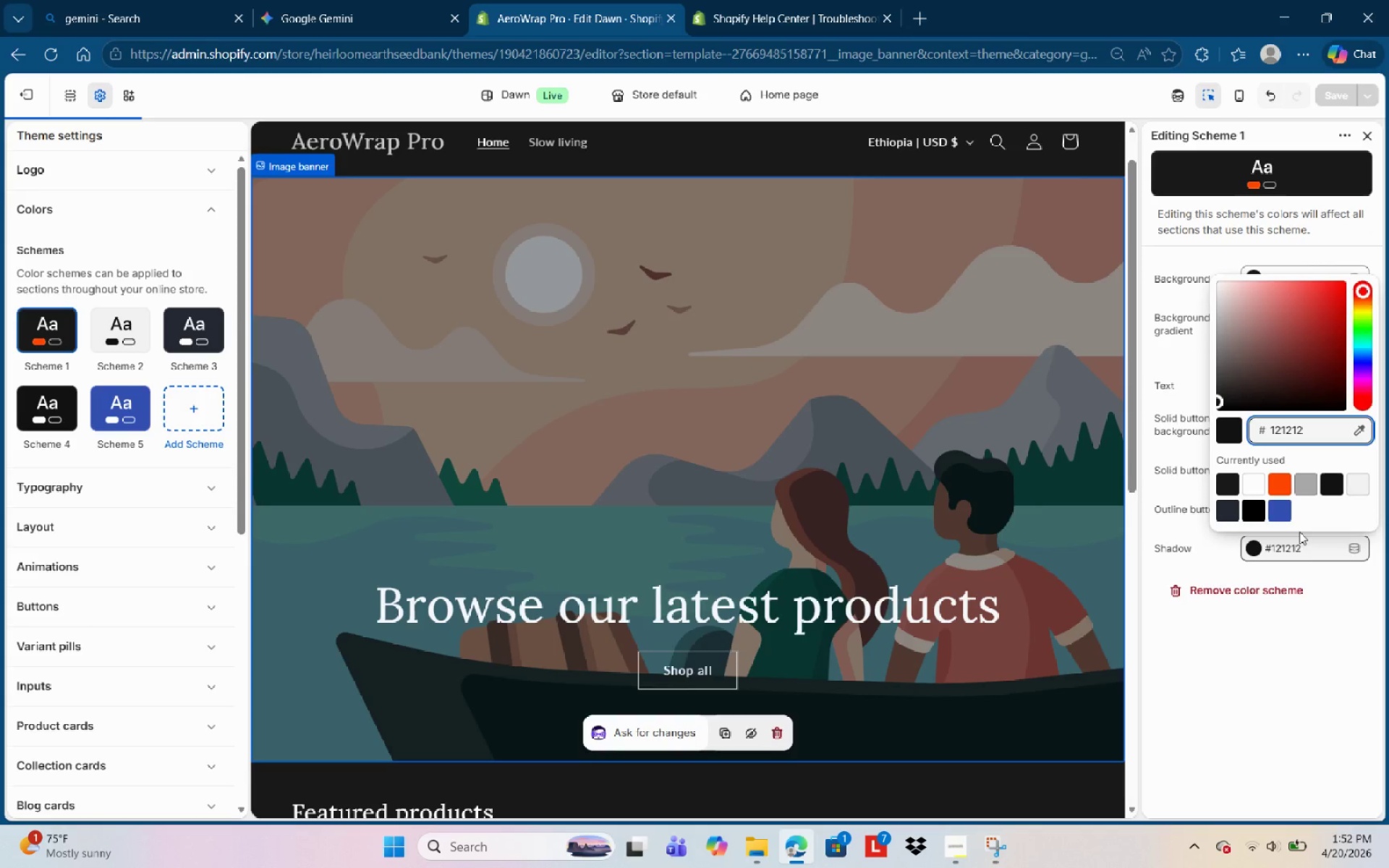 
hold_key(key=Backspace, duration=1.52)
 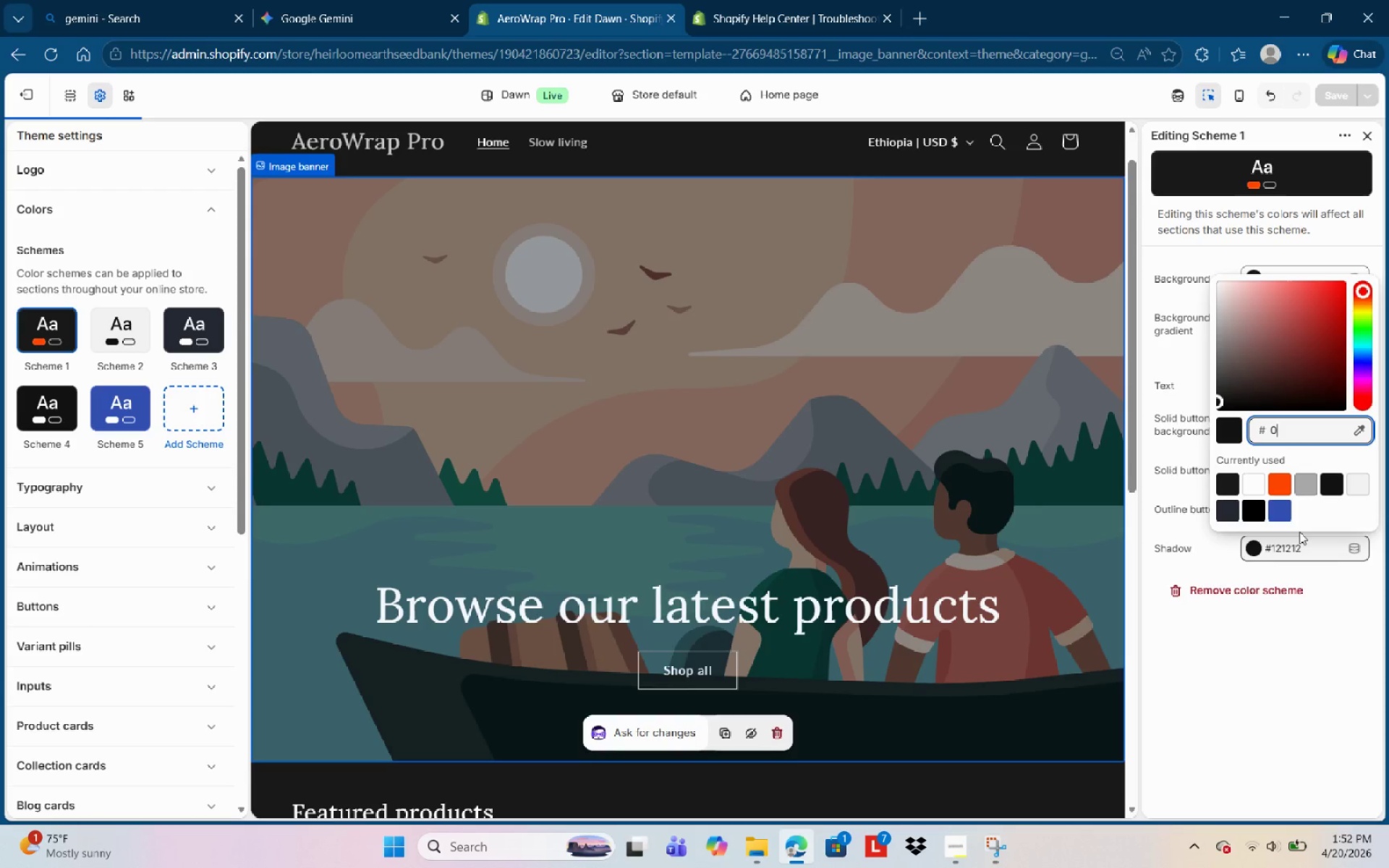 
key(Numpad0)
 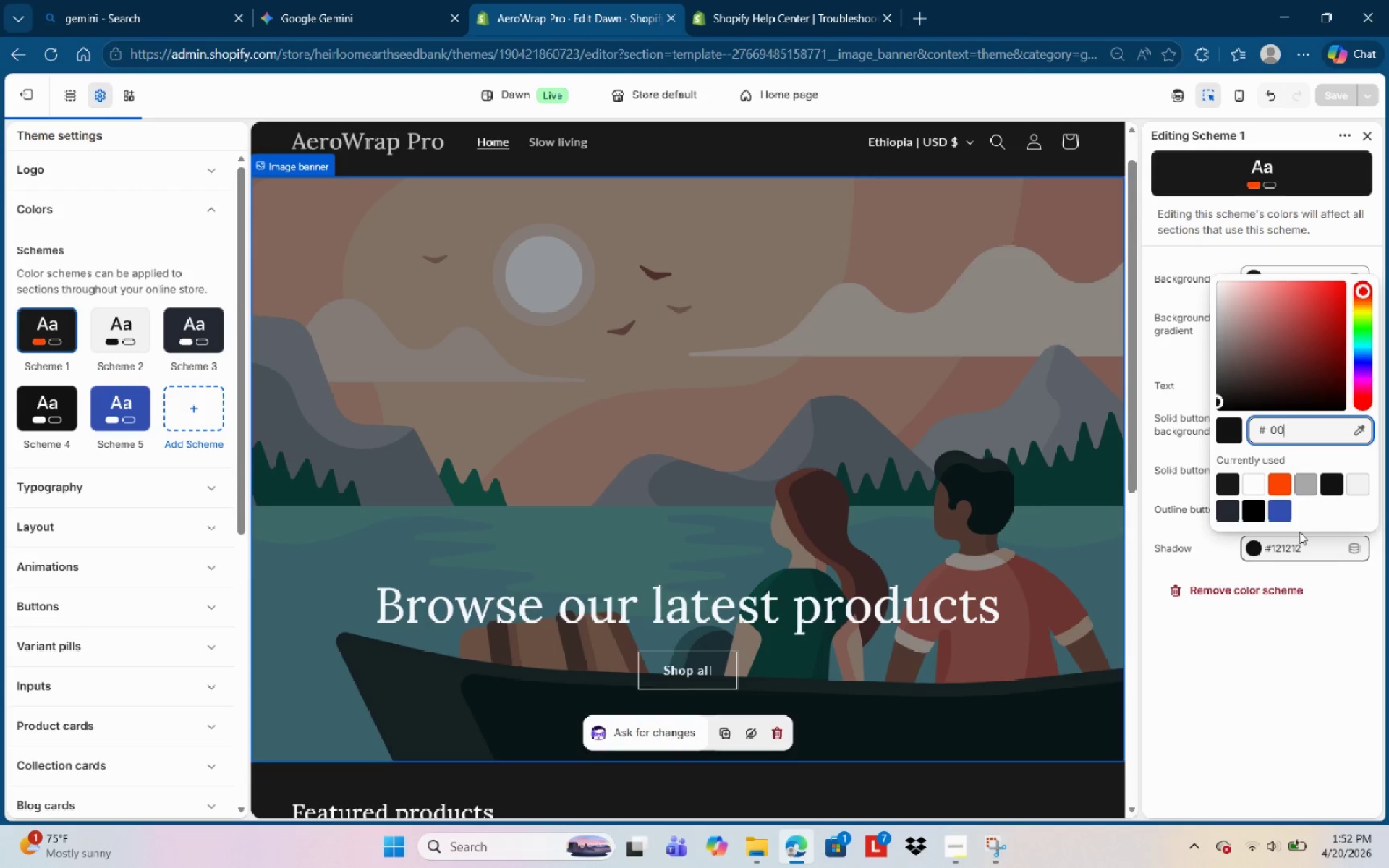 
key(Numpad0)
 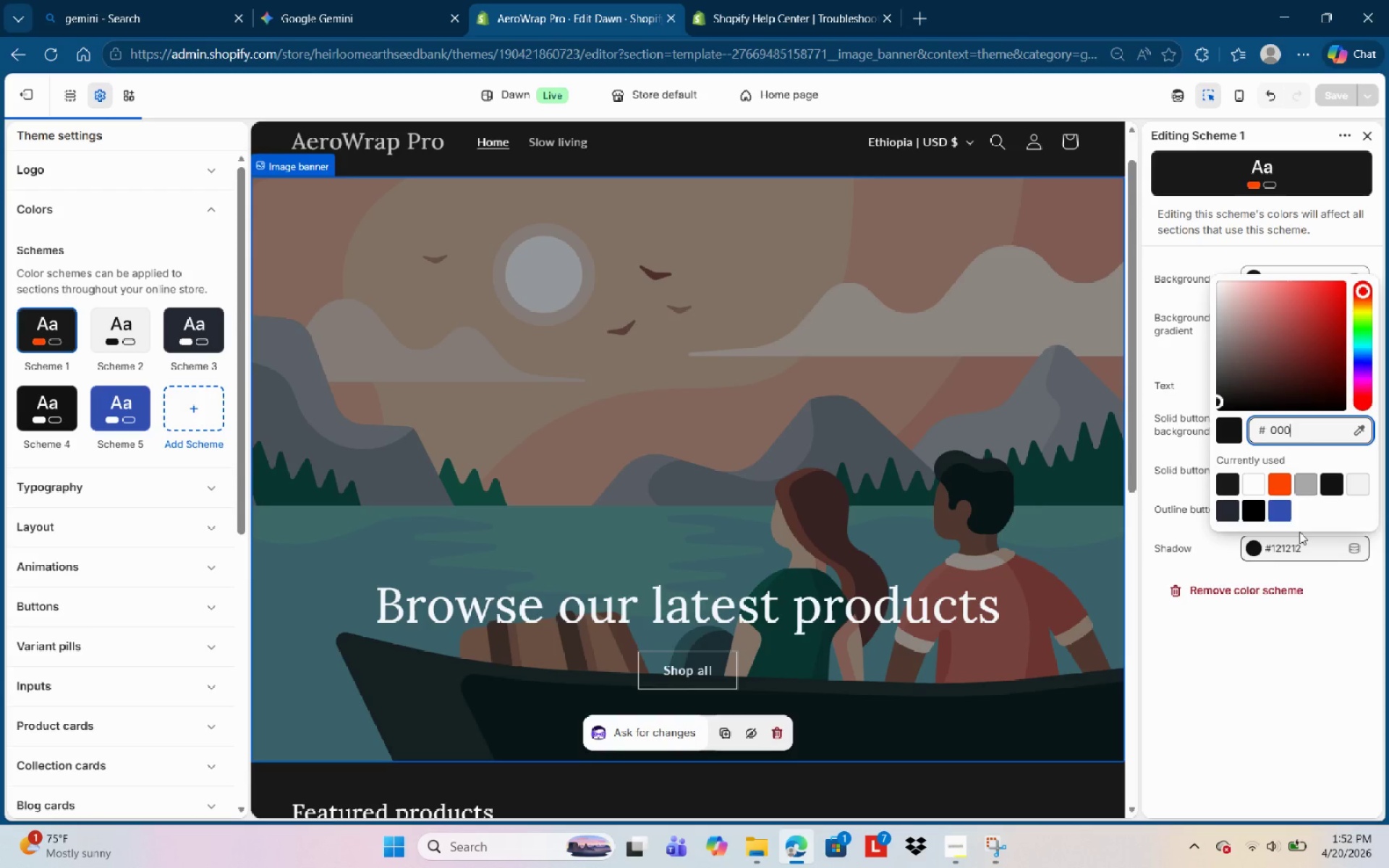 
key(Numpad0)
 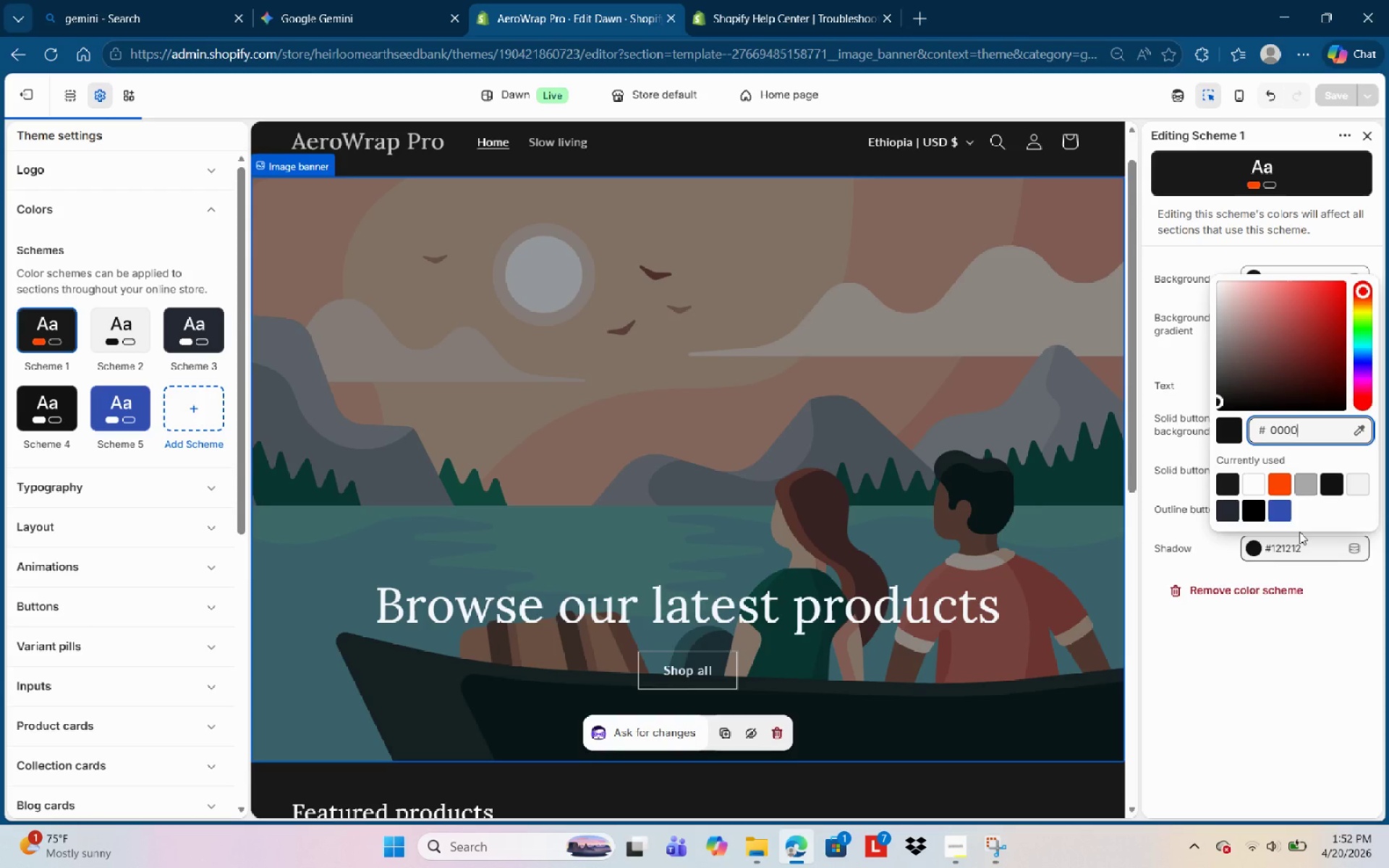 
key(Numpad0)
 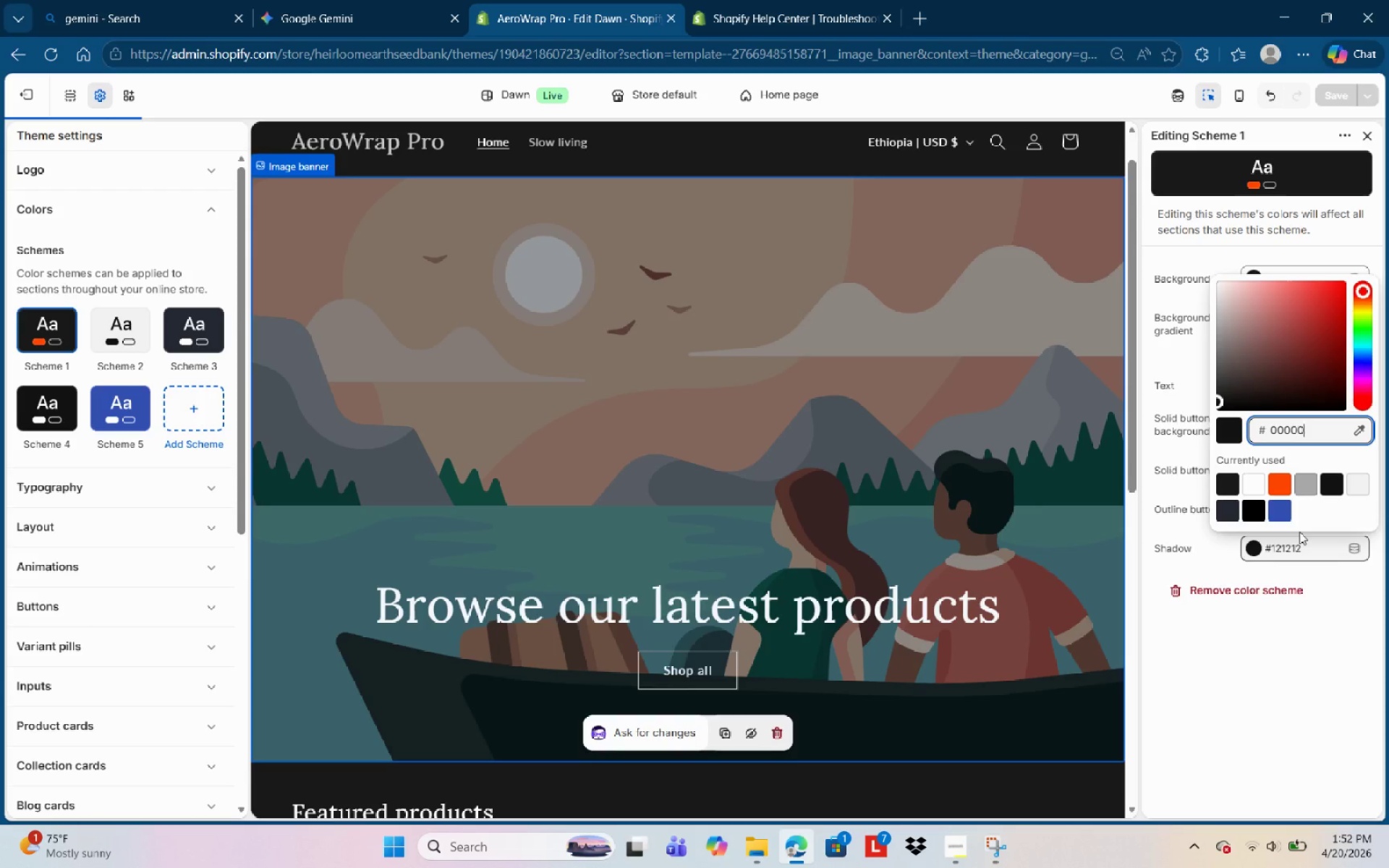 
key(Numpad0)
 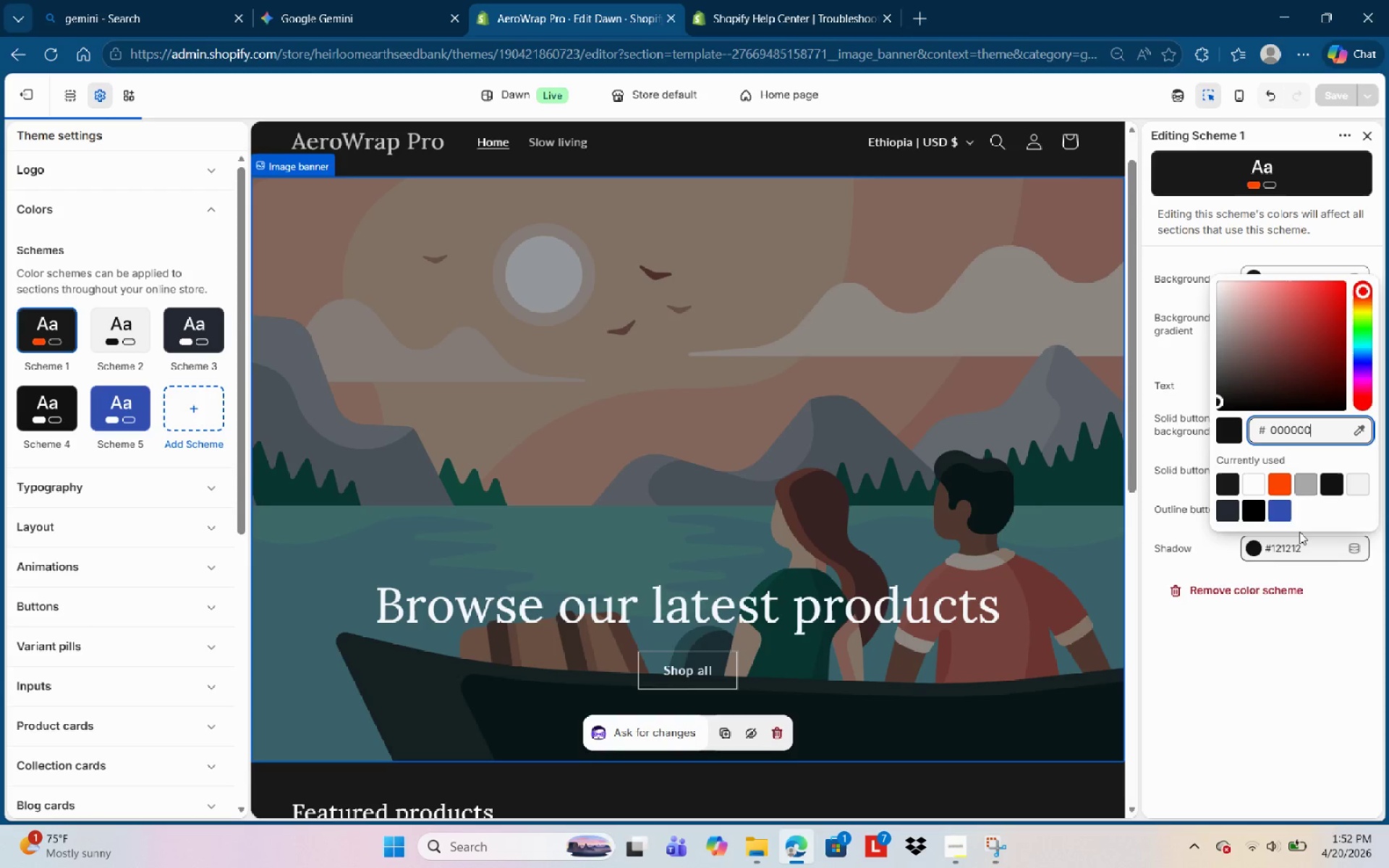 
key(Numpad0)
 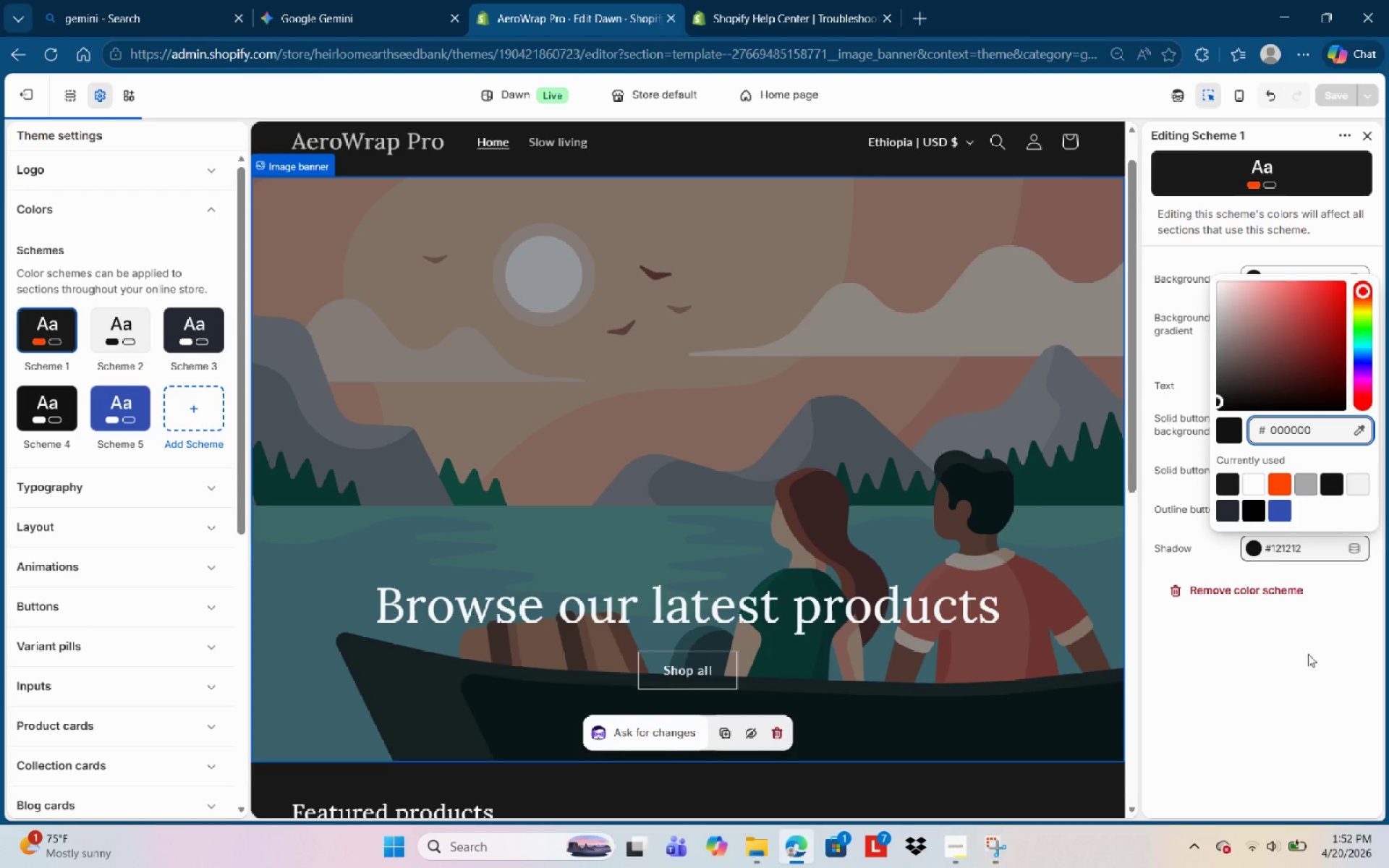 
left_click([1312, 655])
 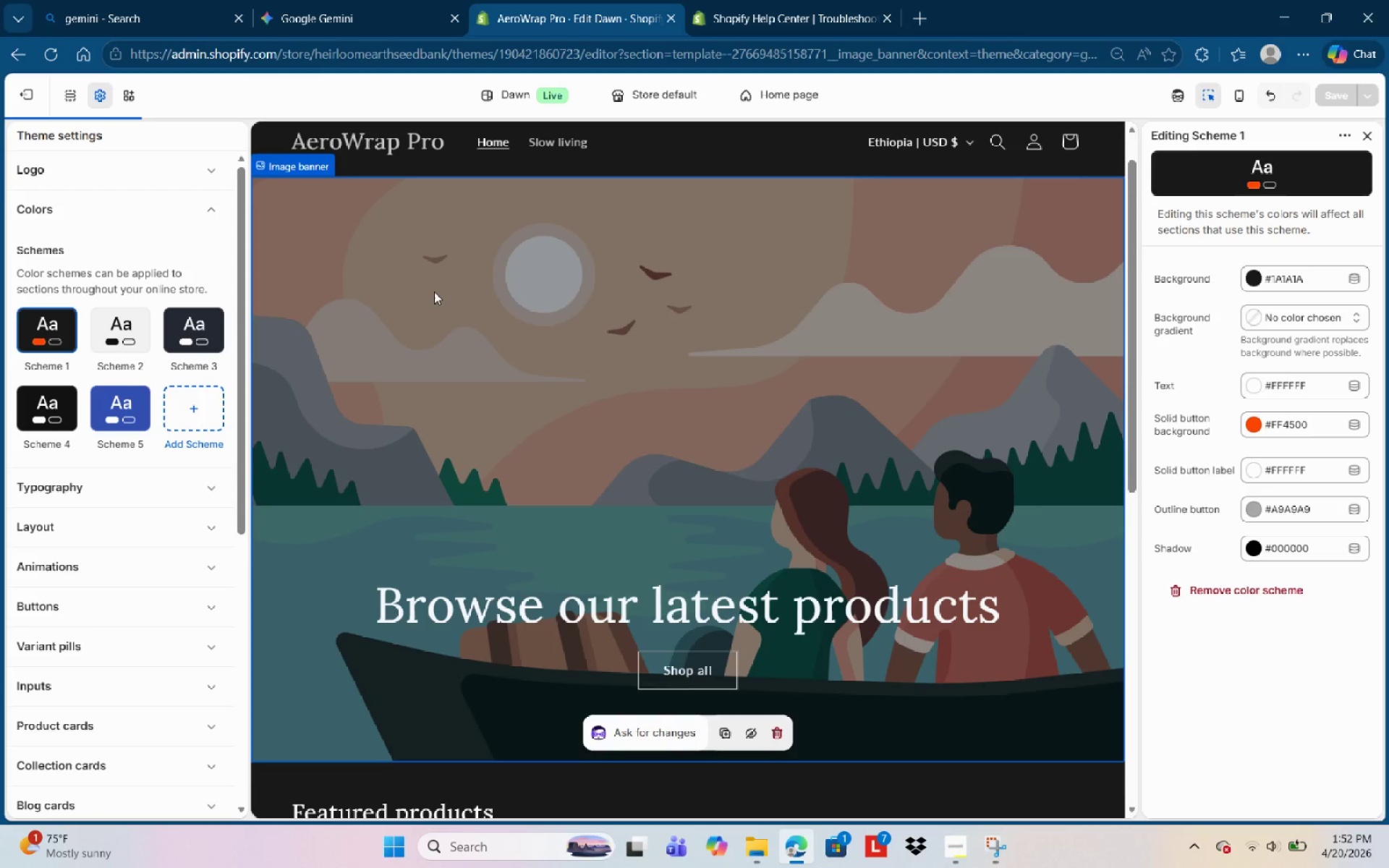 
scroll: coordinate [485, 379], scroll_direction: down, amount: 10.0
 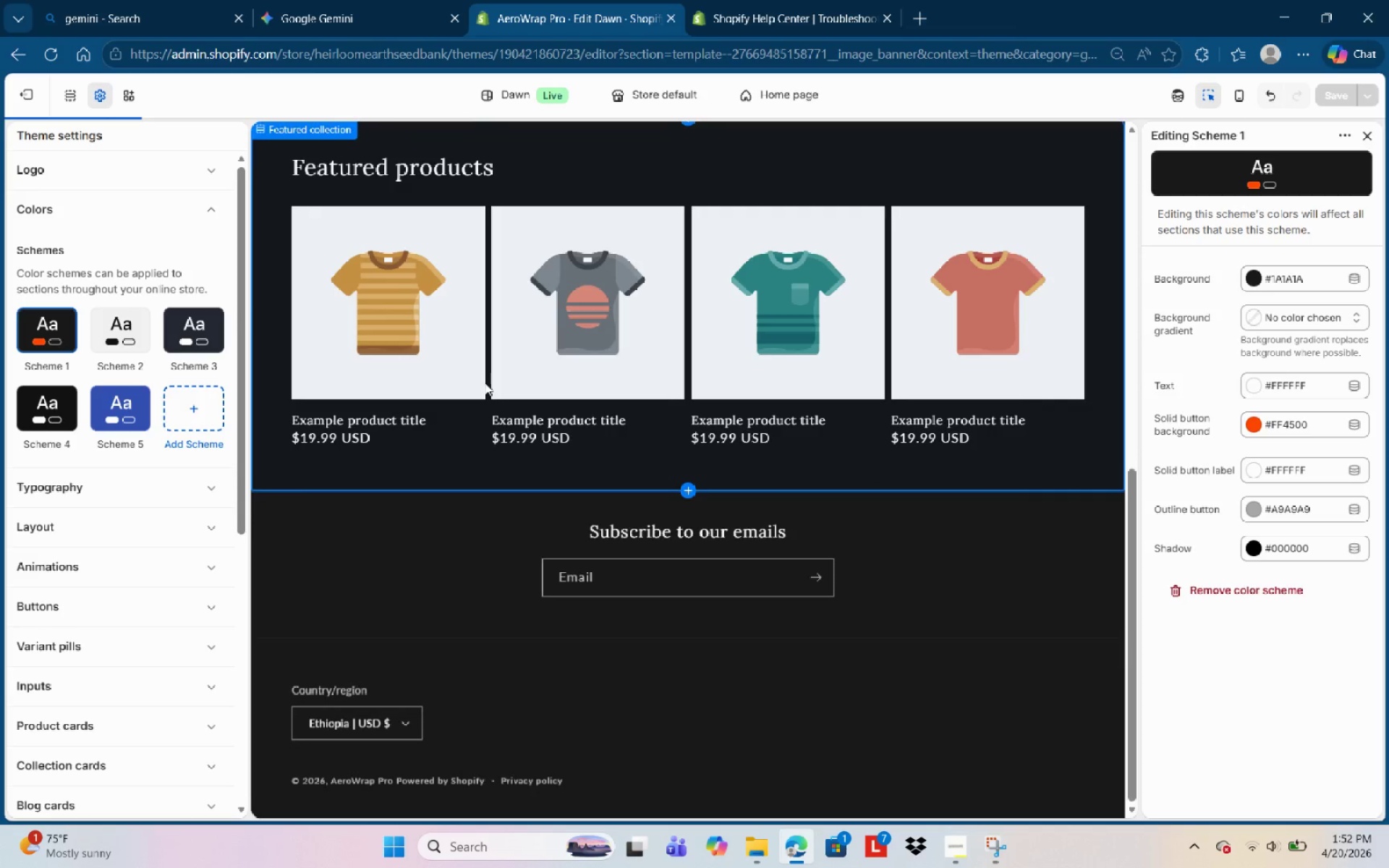 
scroll: coordinate [1250, 302], scroll_direction: up, amount: 11.0
 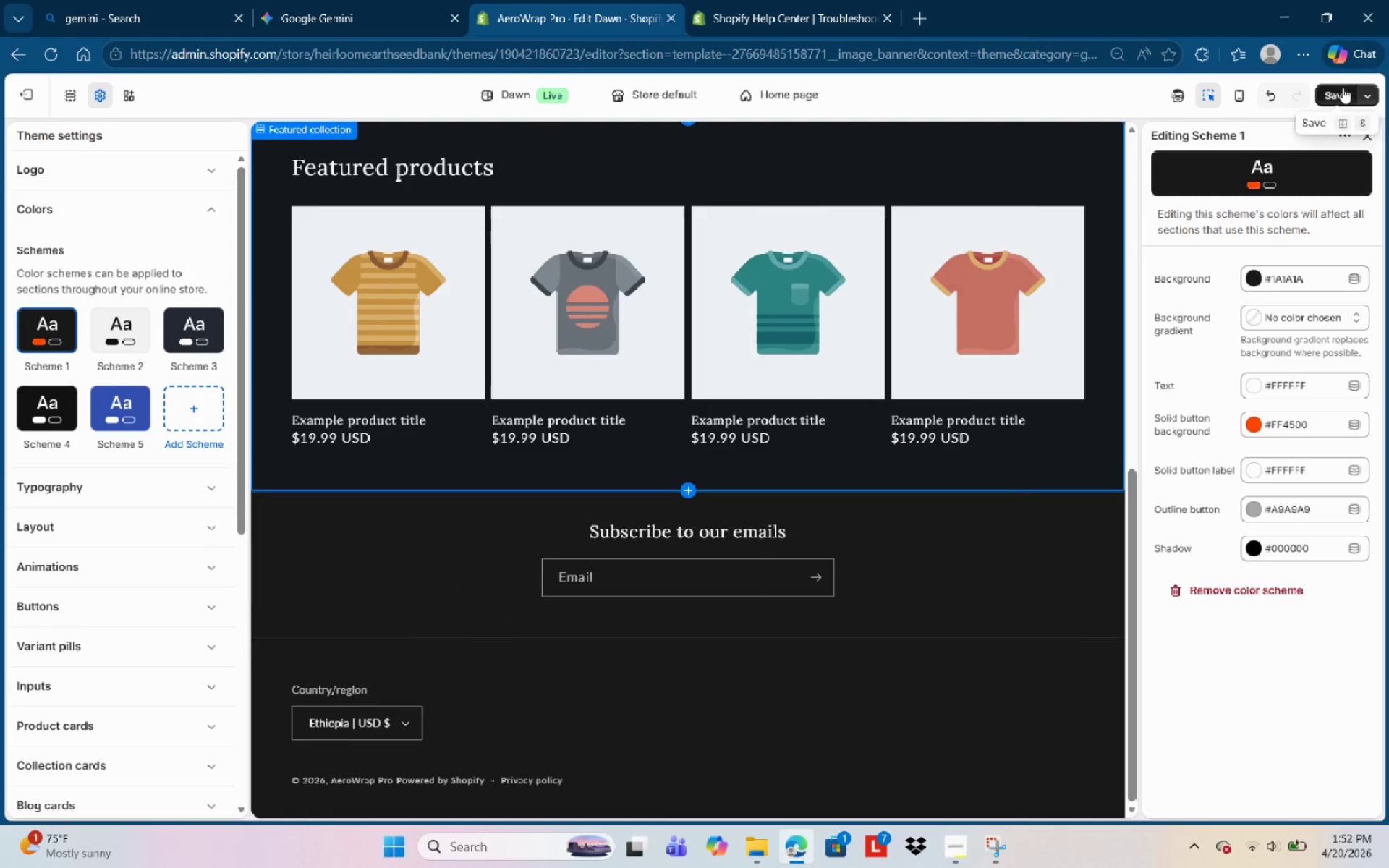 
left_click([1343, 88])
 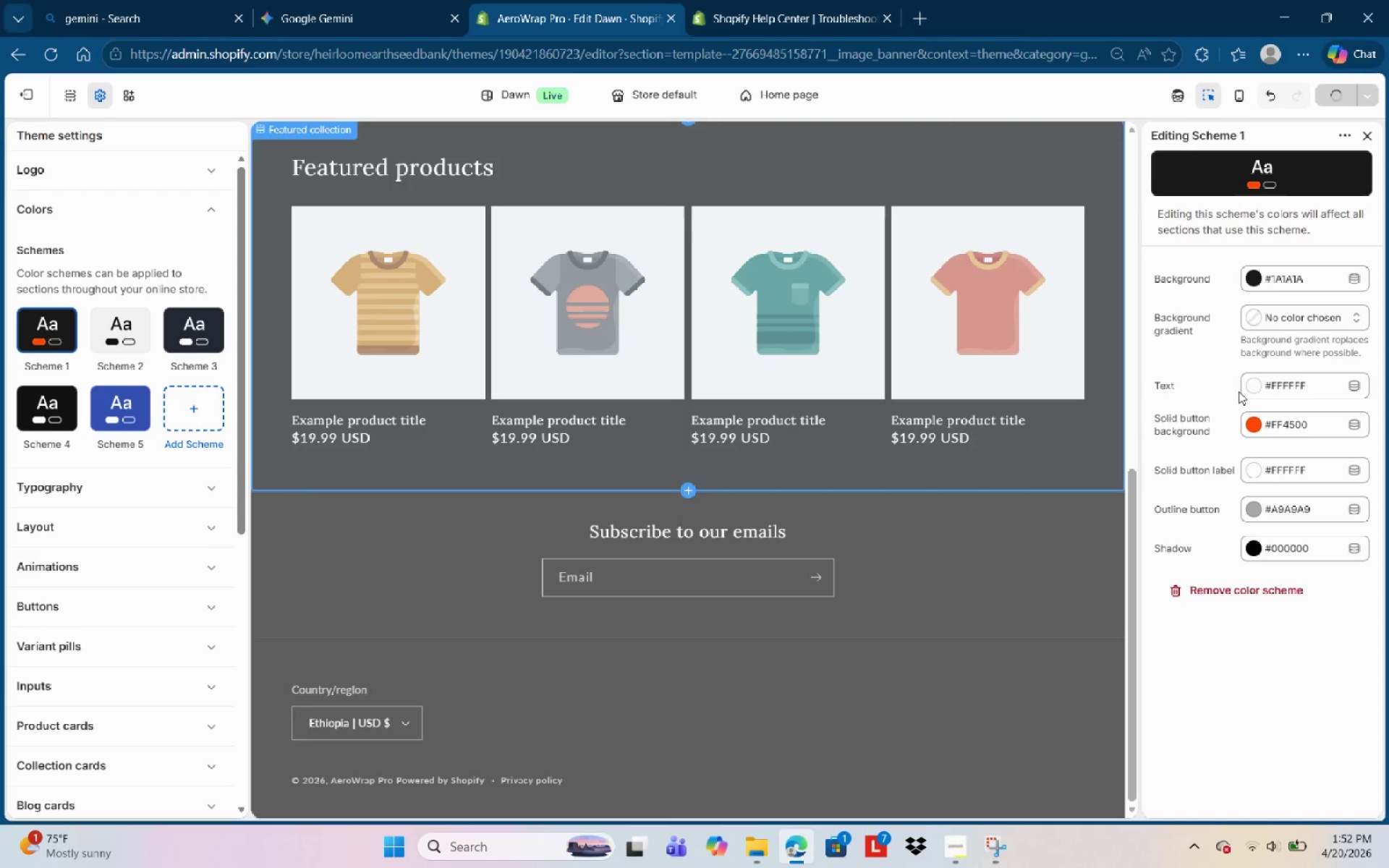 
scroll: coordinate [1239, 386], scroll_direction: up, amount: 3.0
 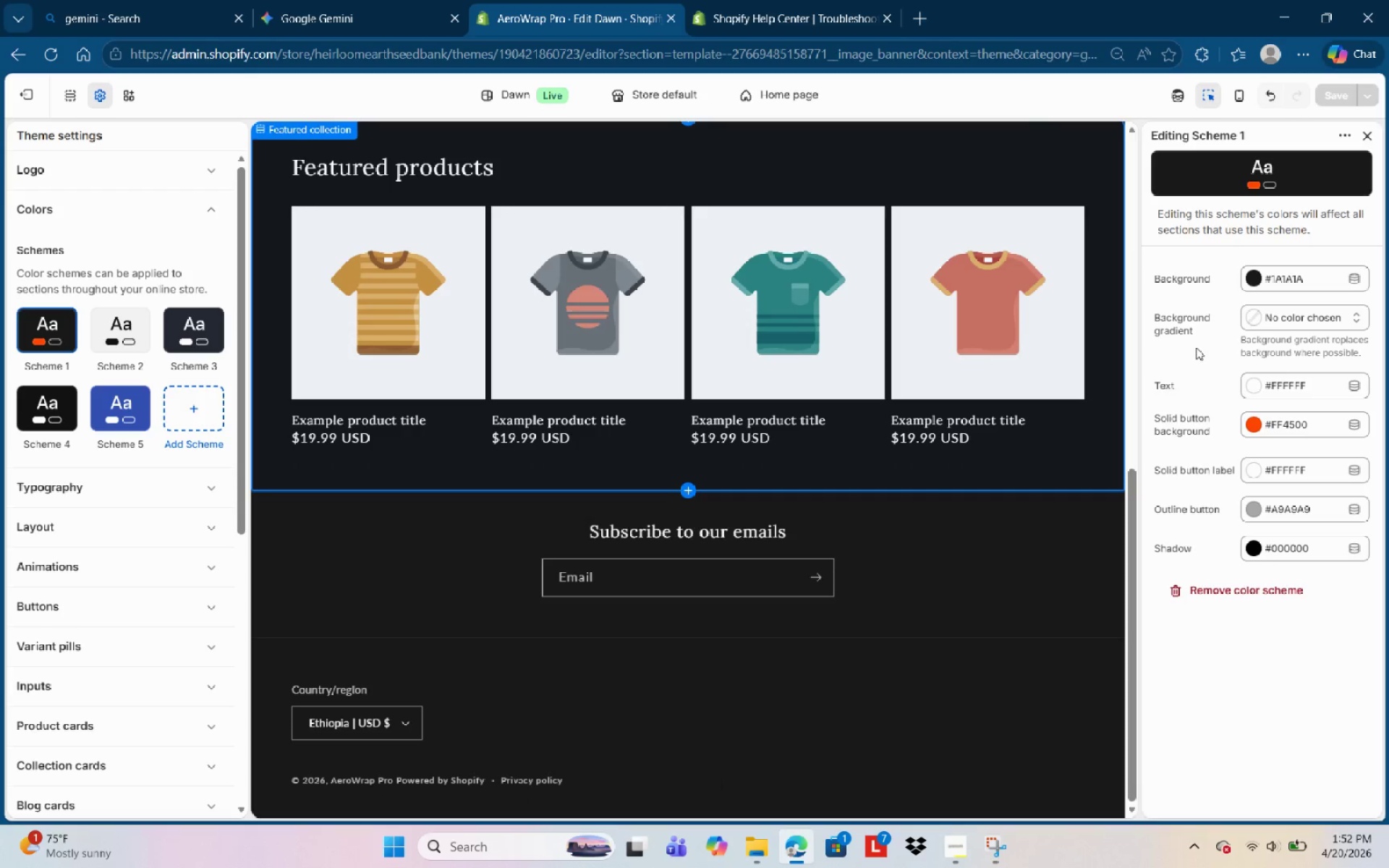 
wait(14.02)
 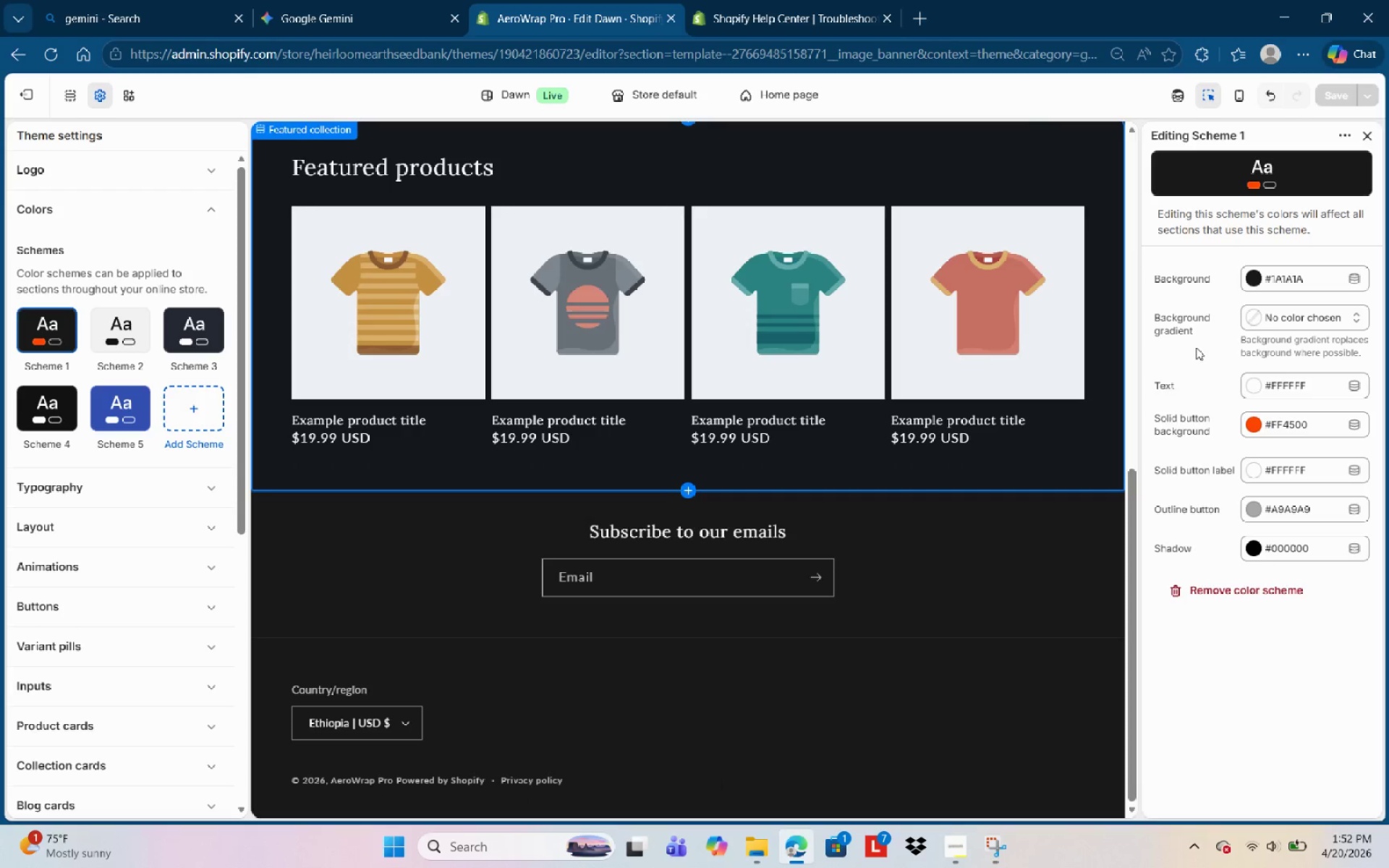 
left_click([153, 494])
 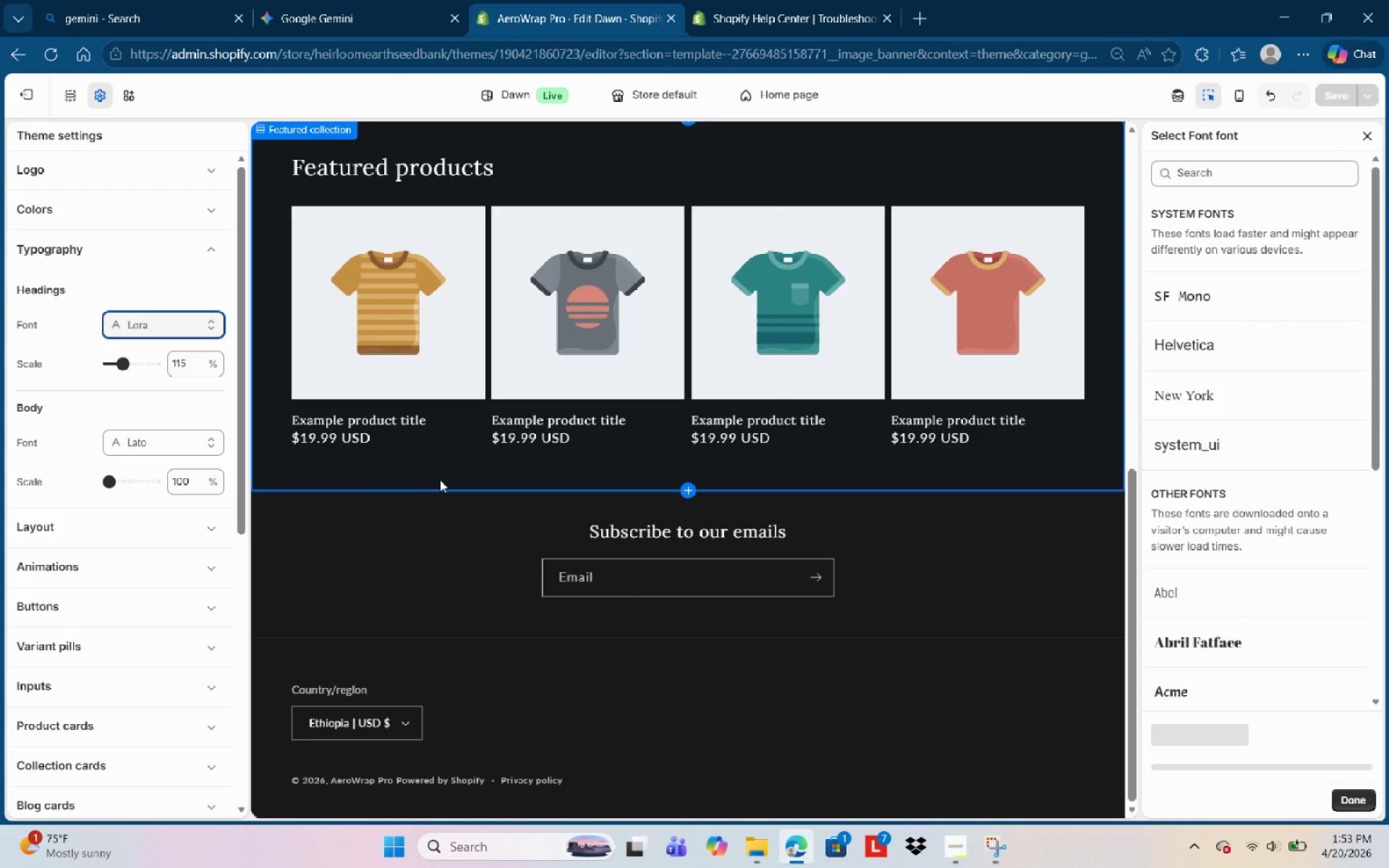 
left_click([1227, 171])
 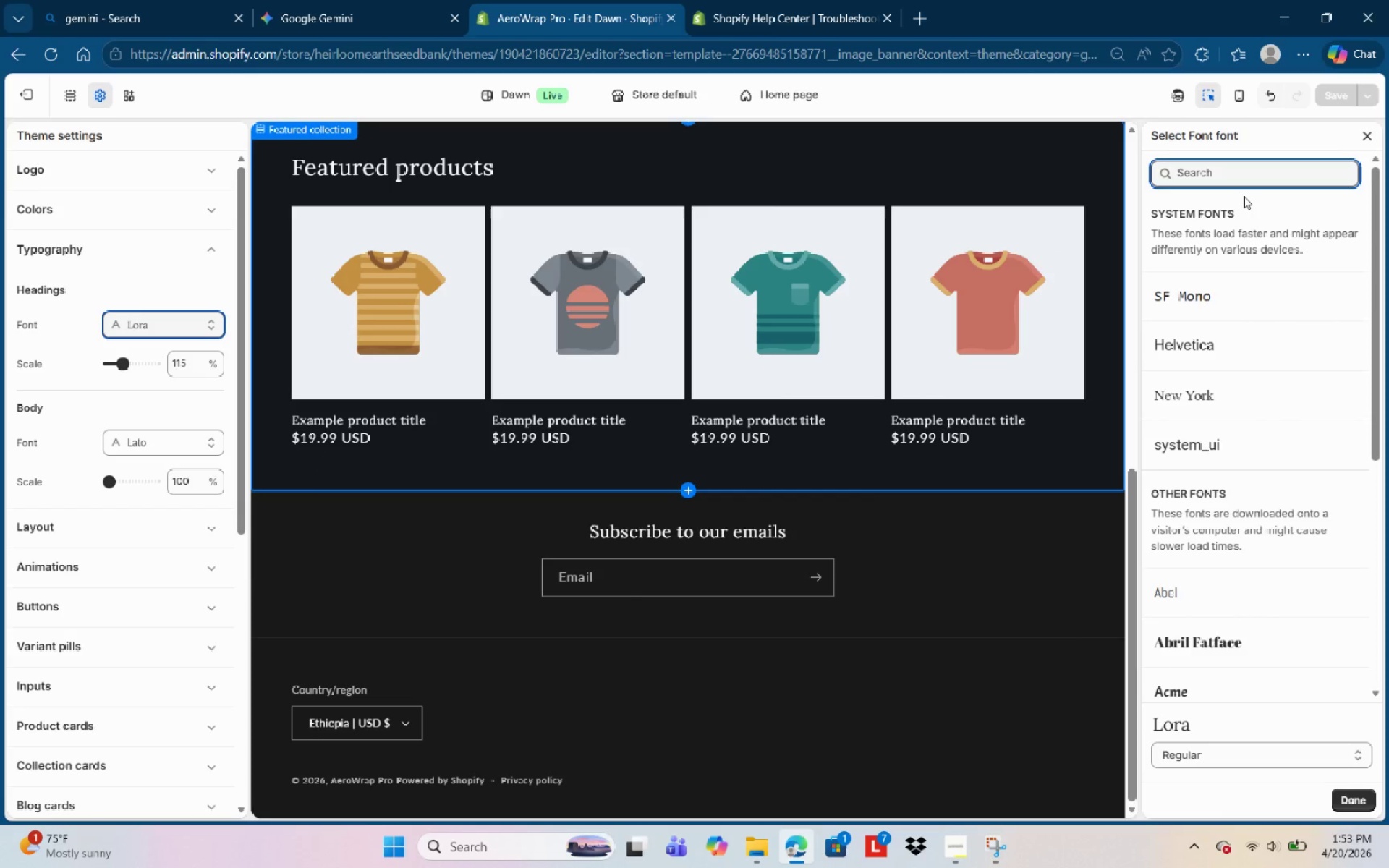 
type(robo)
 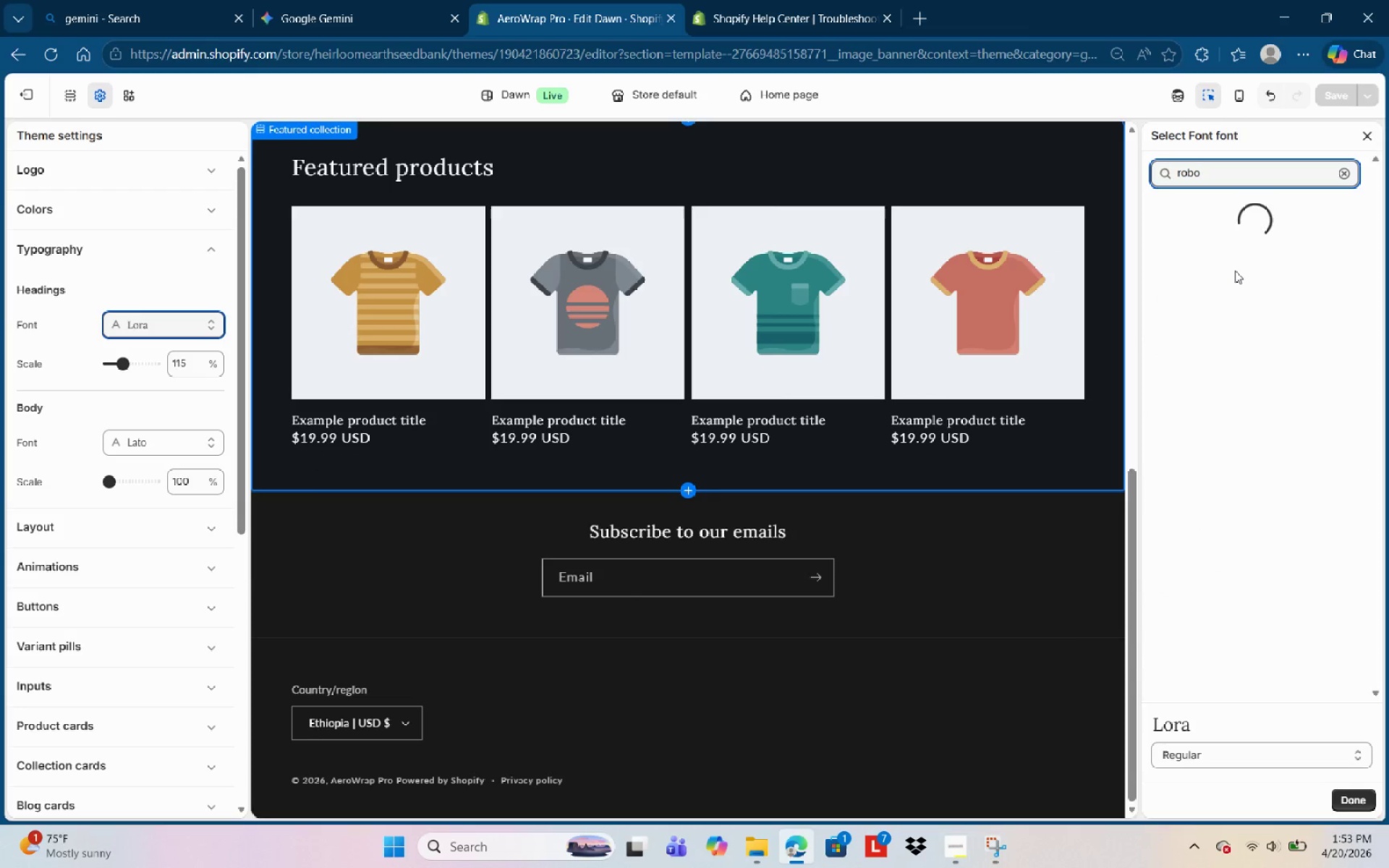 
type(to)
 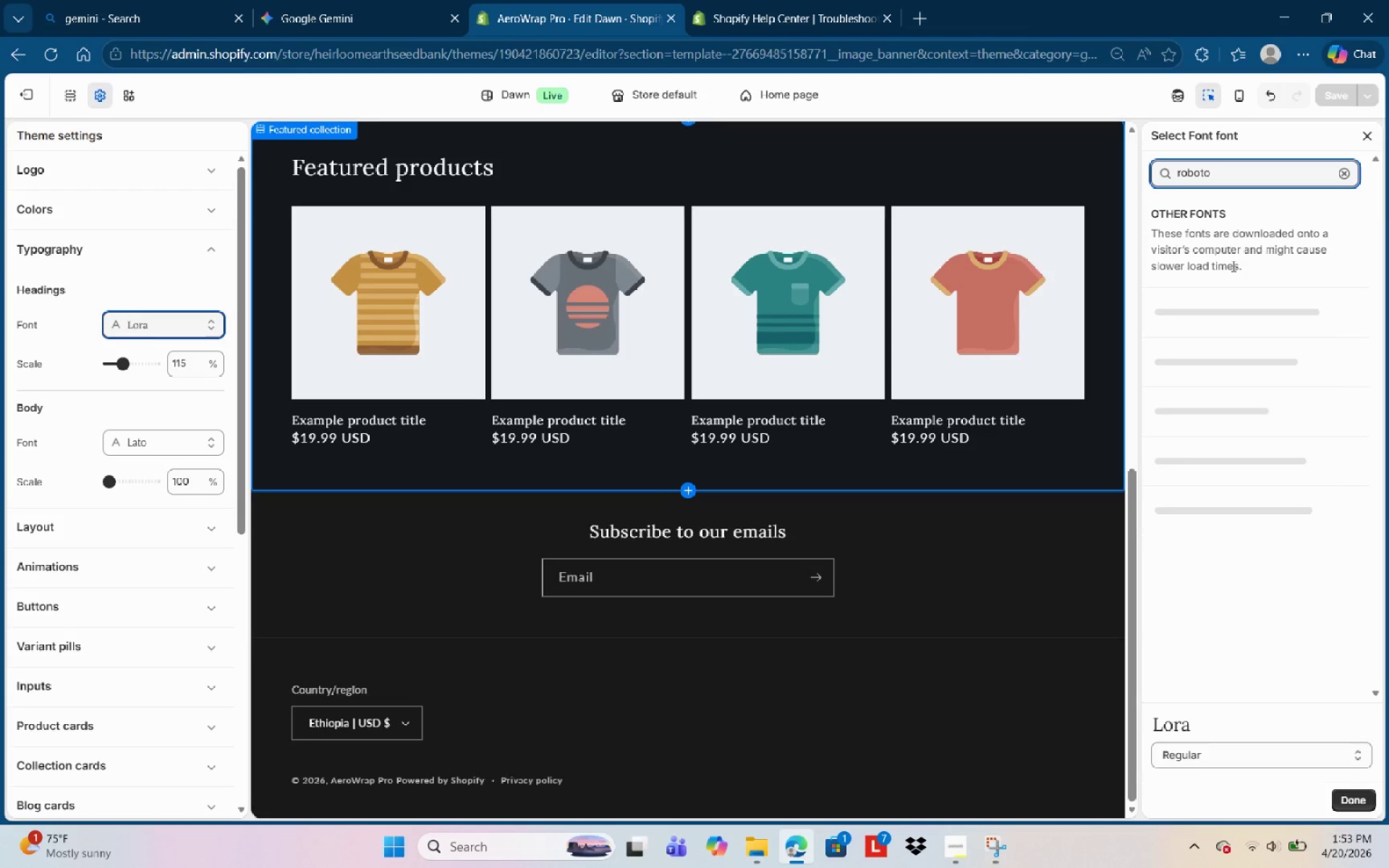 
wait(9.88)
 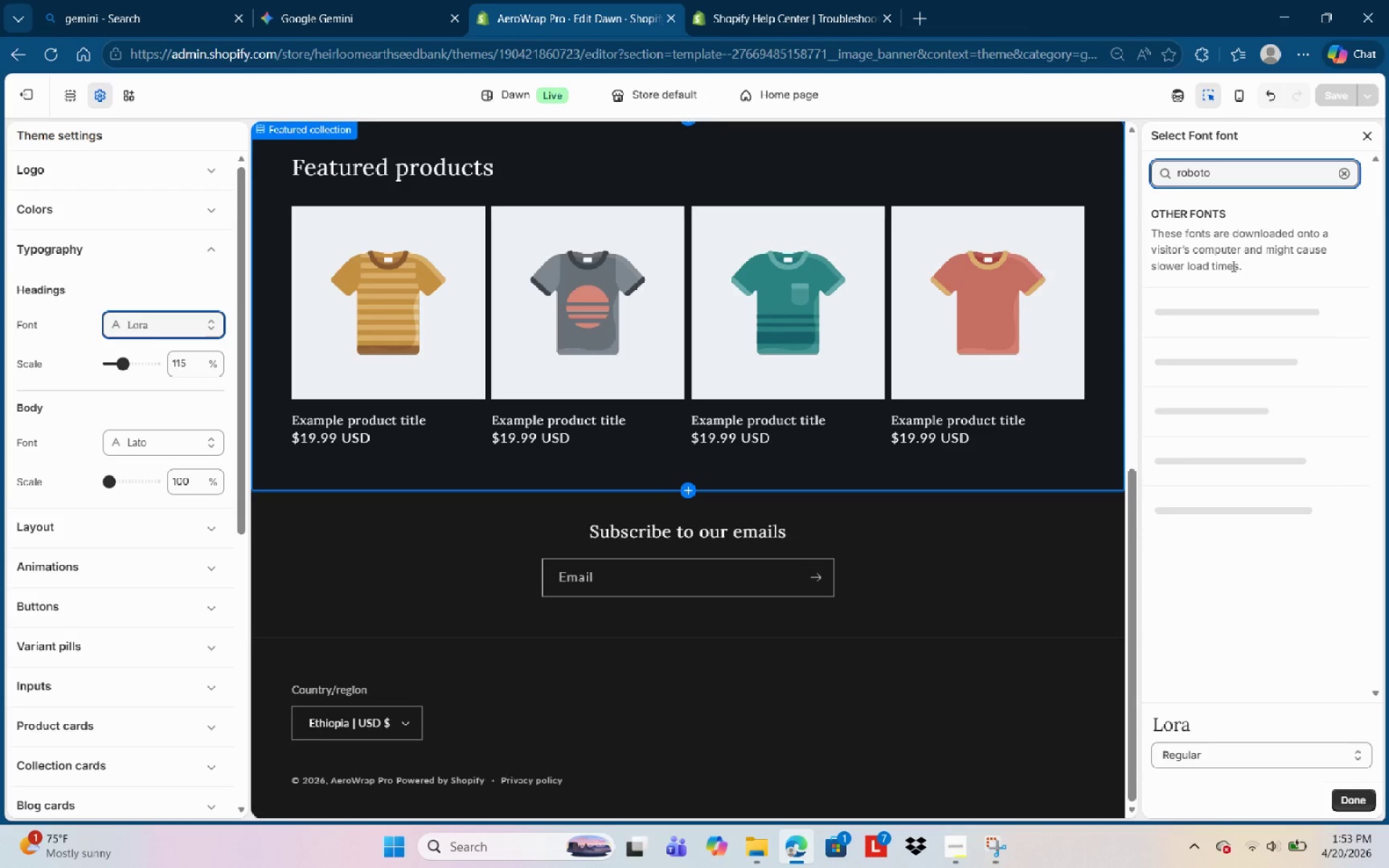 
left_click([1194, 346])
 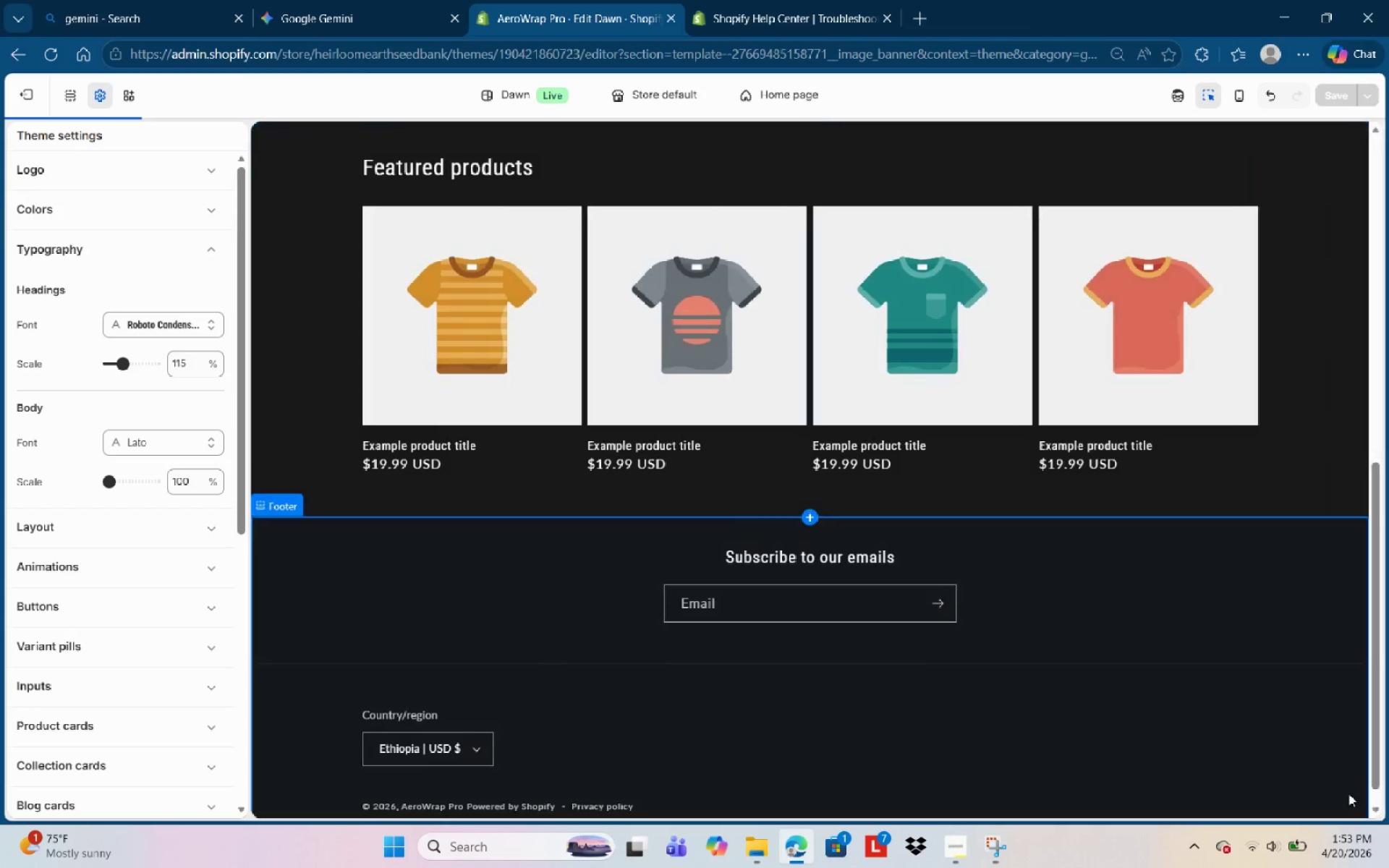 
wait(5.12)
 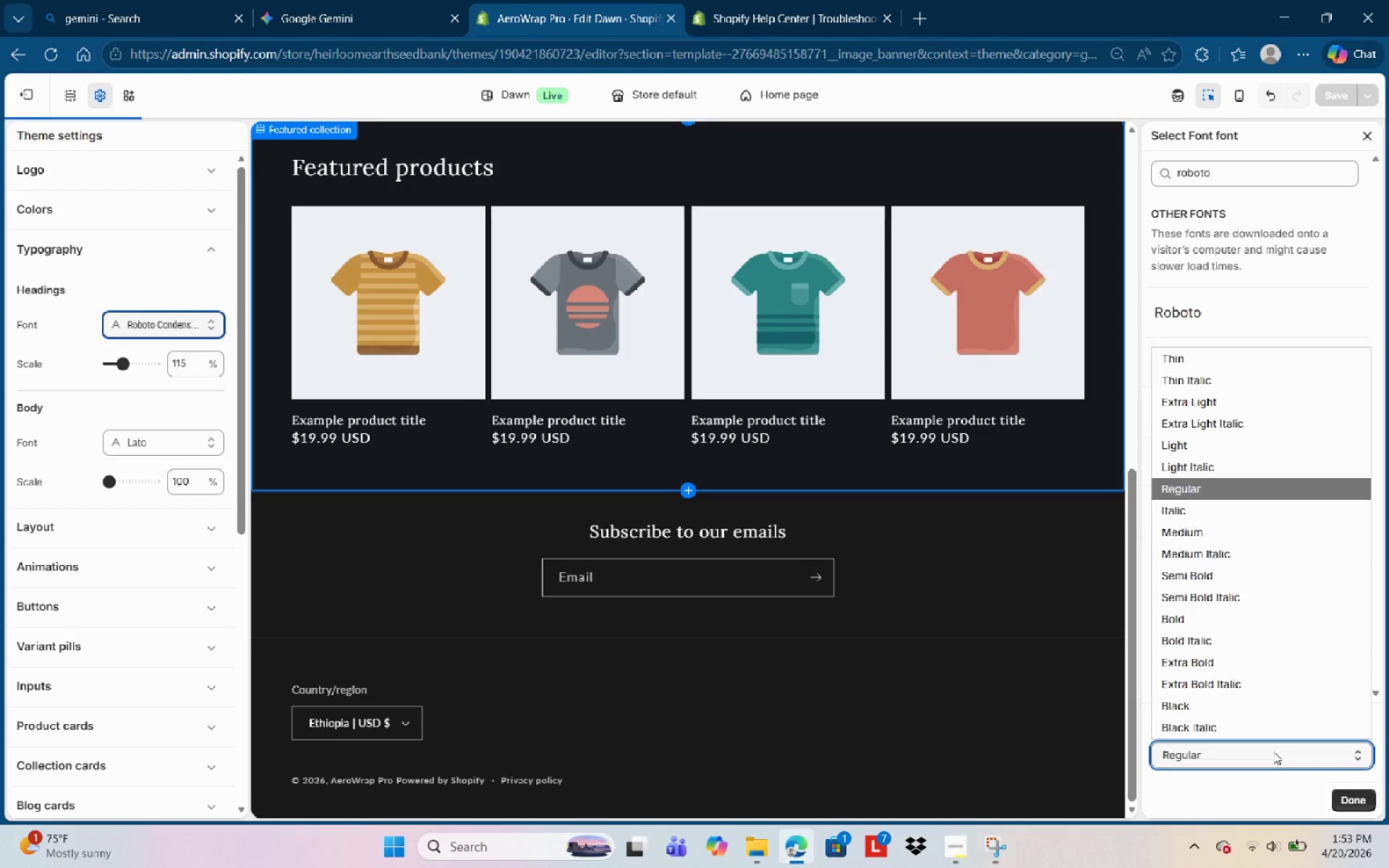 
left_click([154, 446])
 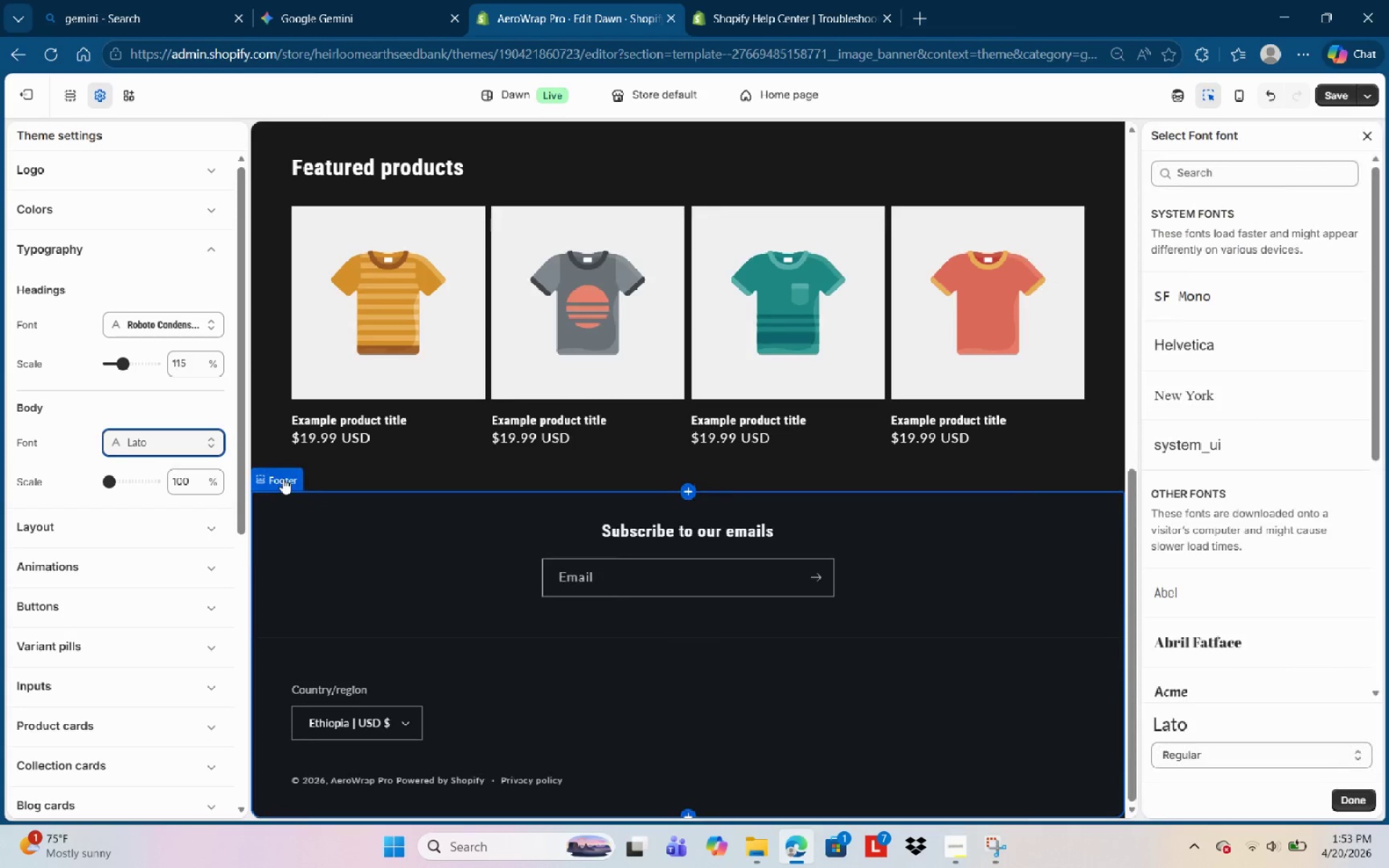 
key(Backspace)
 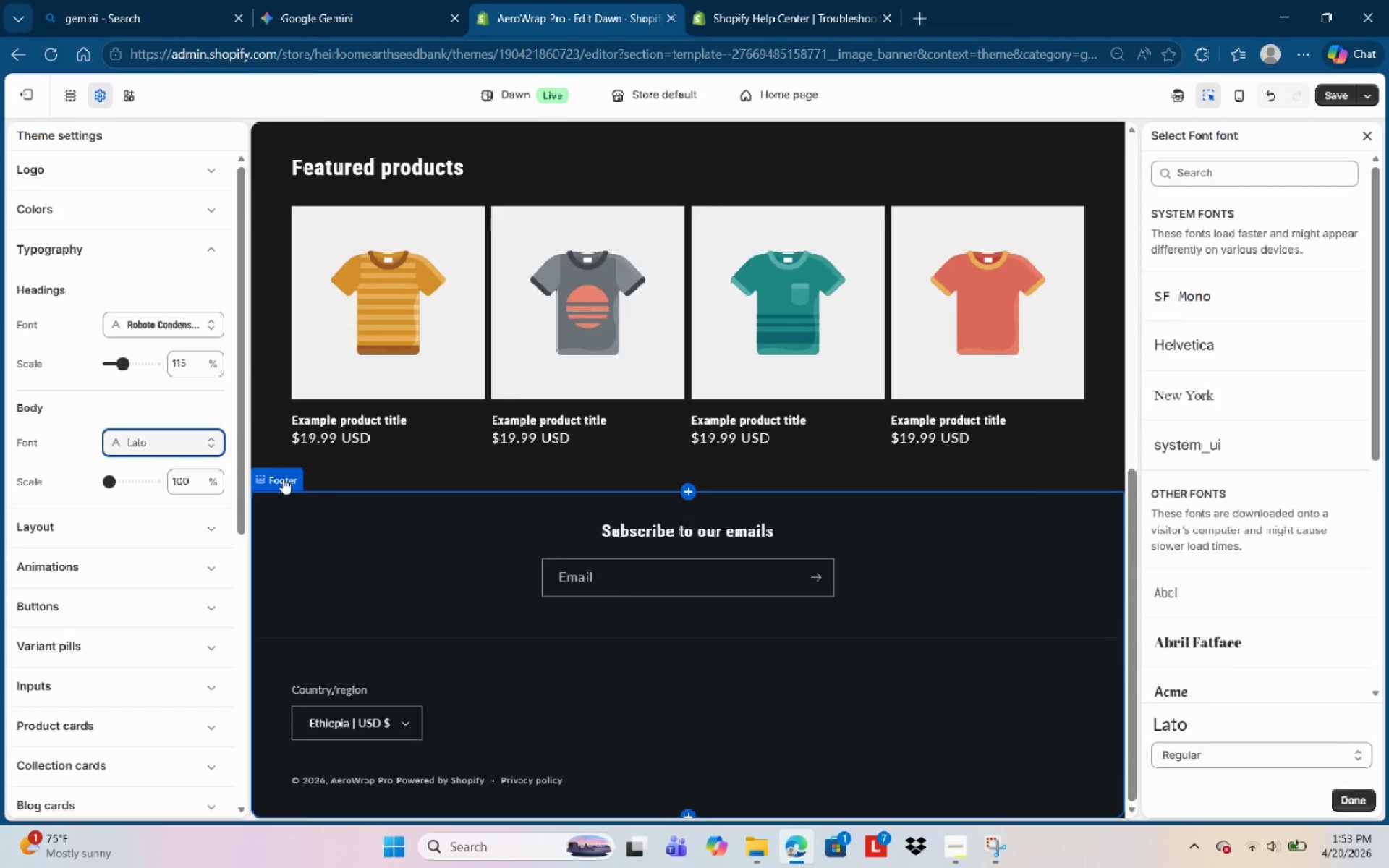 
key(Backspace)
 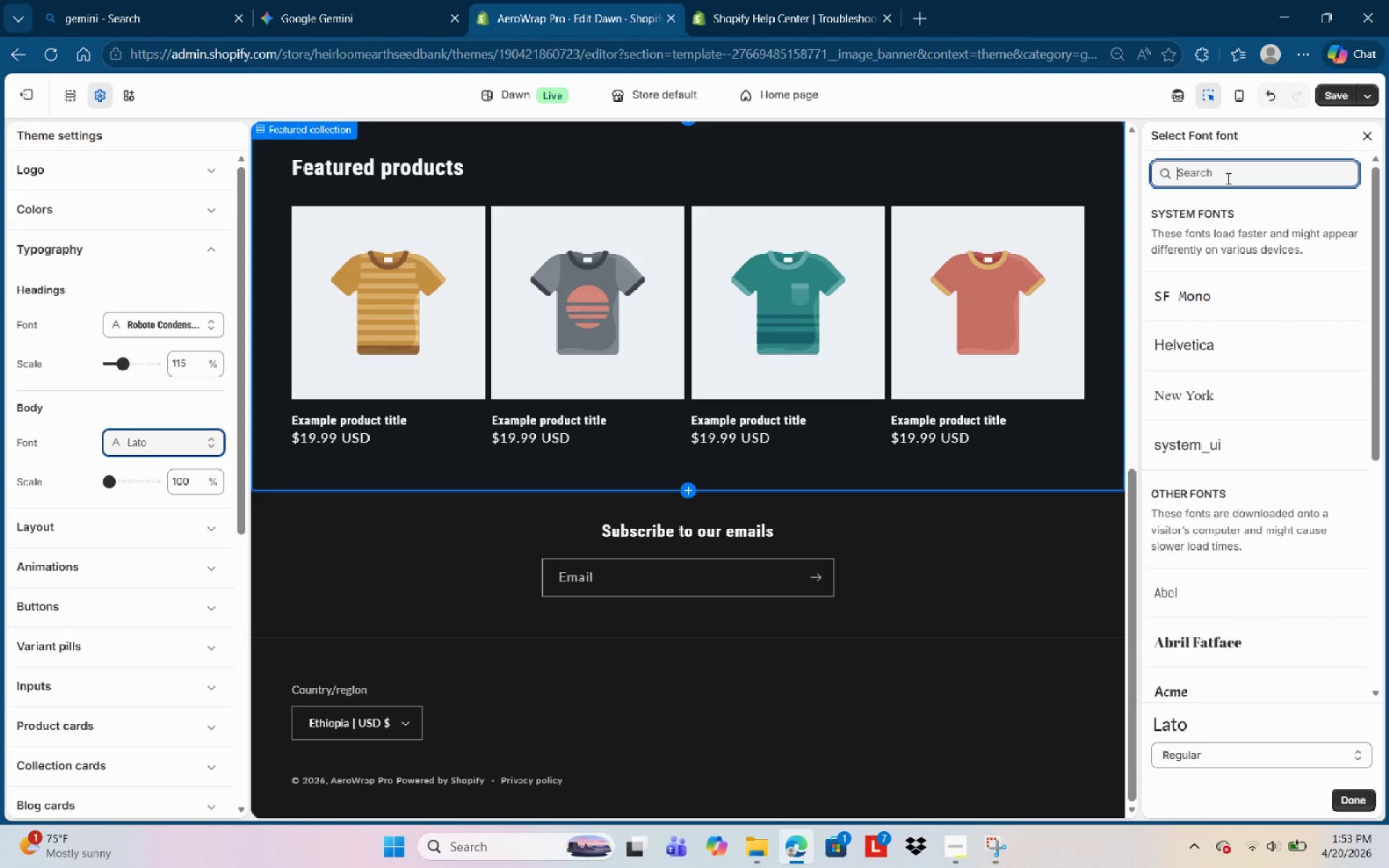 
wait(6.45)
 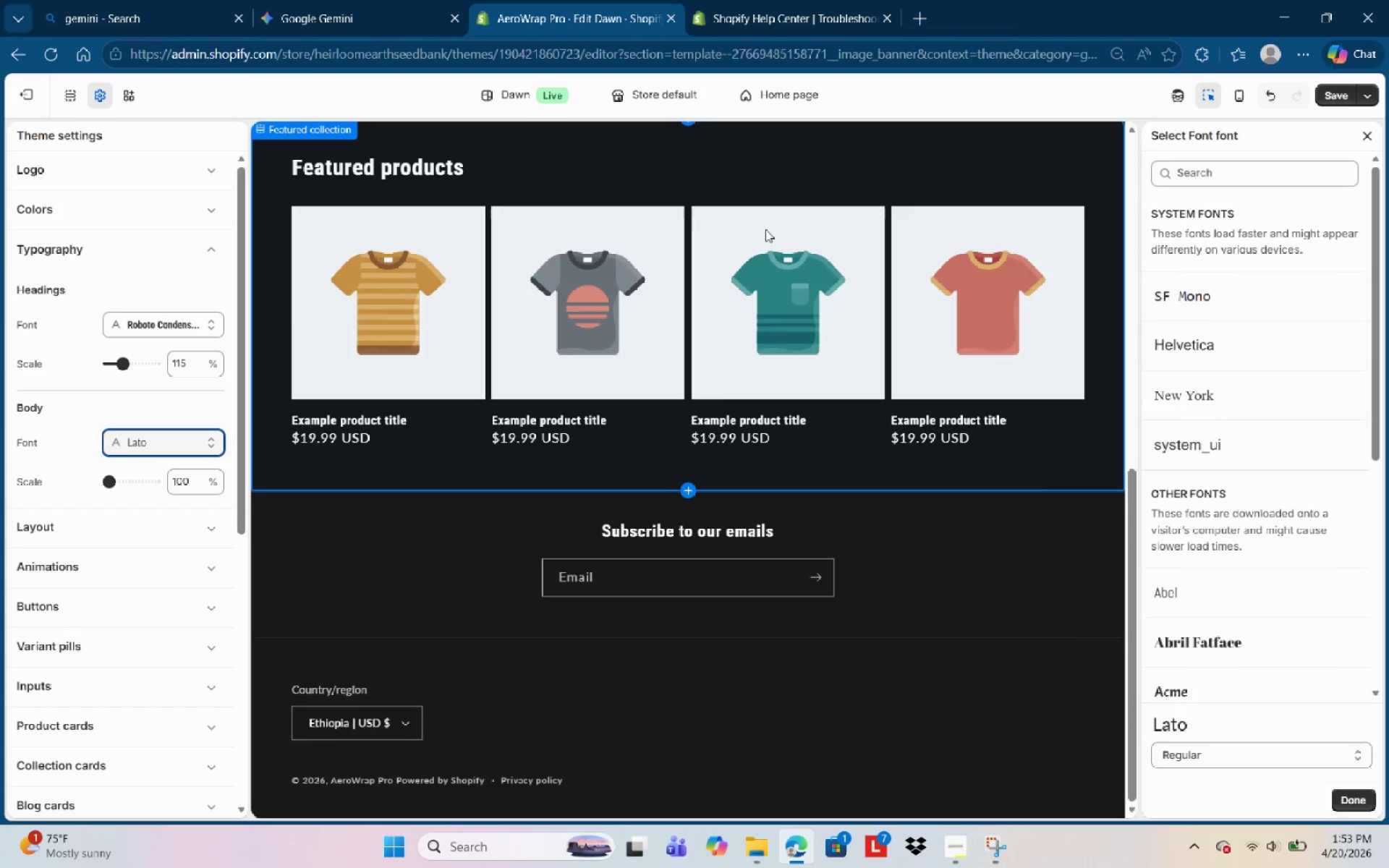 
type(intwe)
key(Backspace)
key(Backspace)
type(er)
 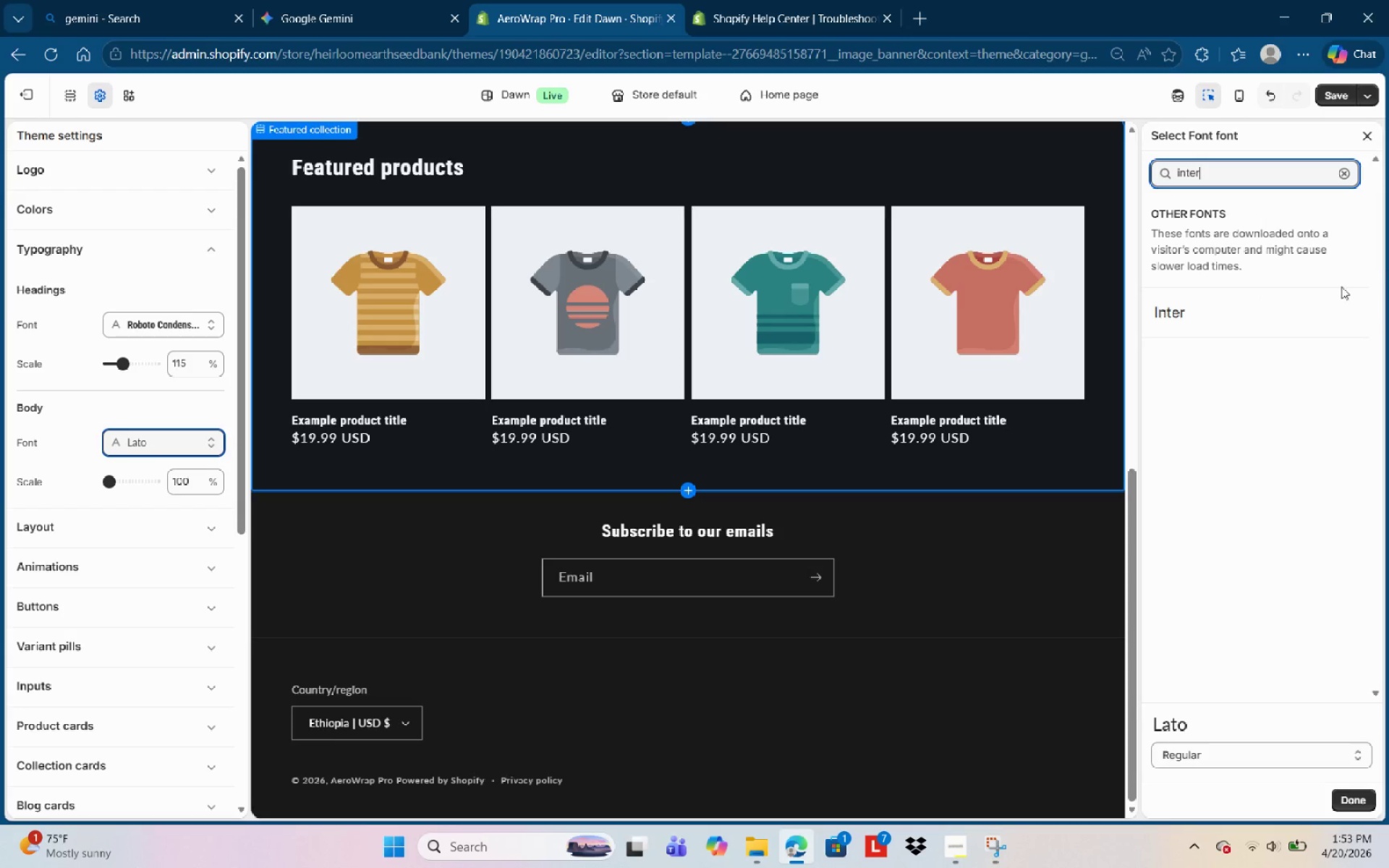 
left_click([1283, 310])
 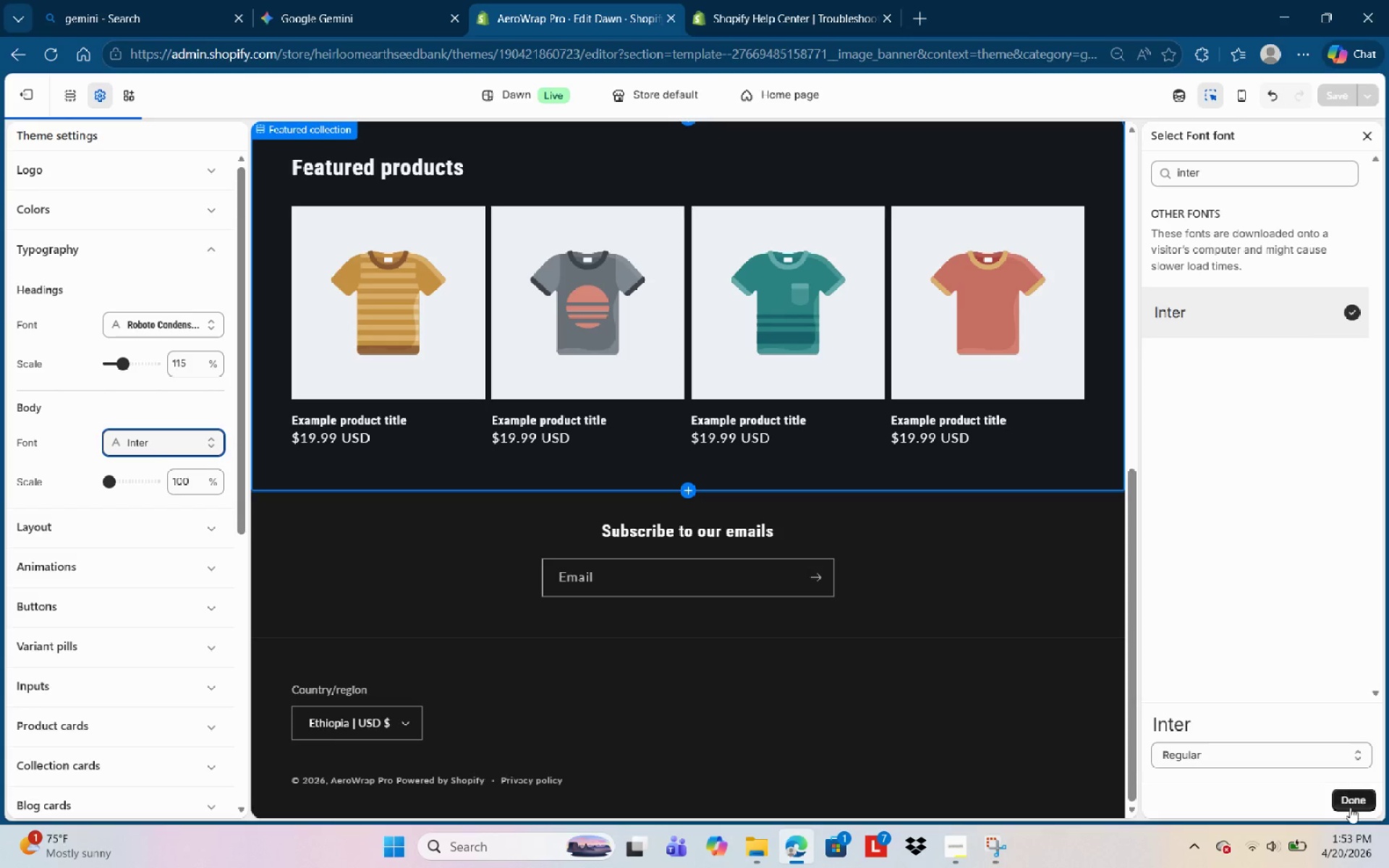 
left_click([1350, 805])
 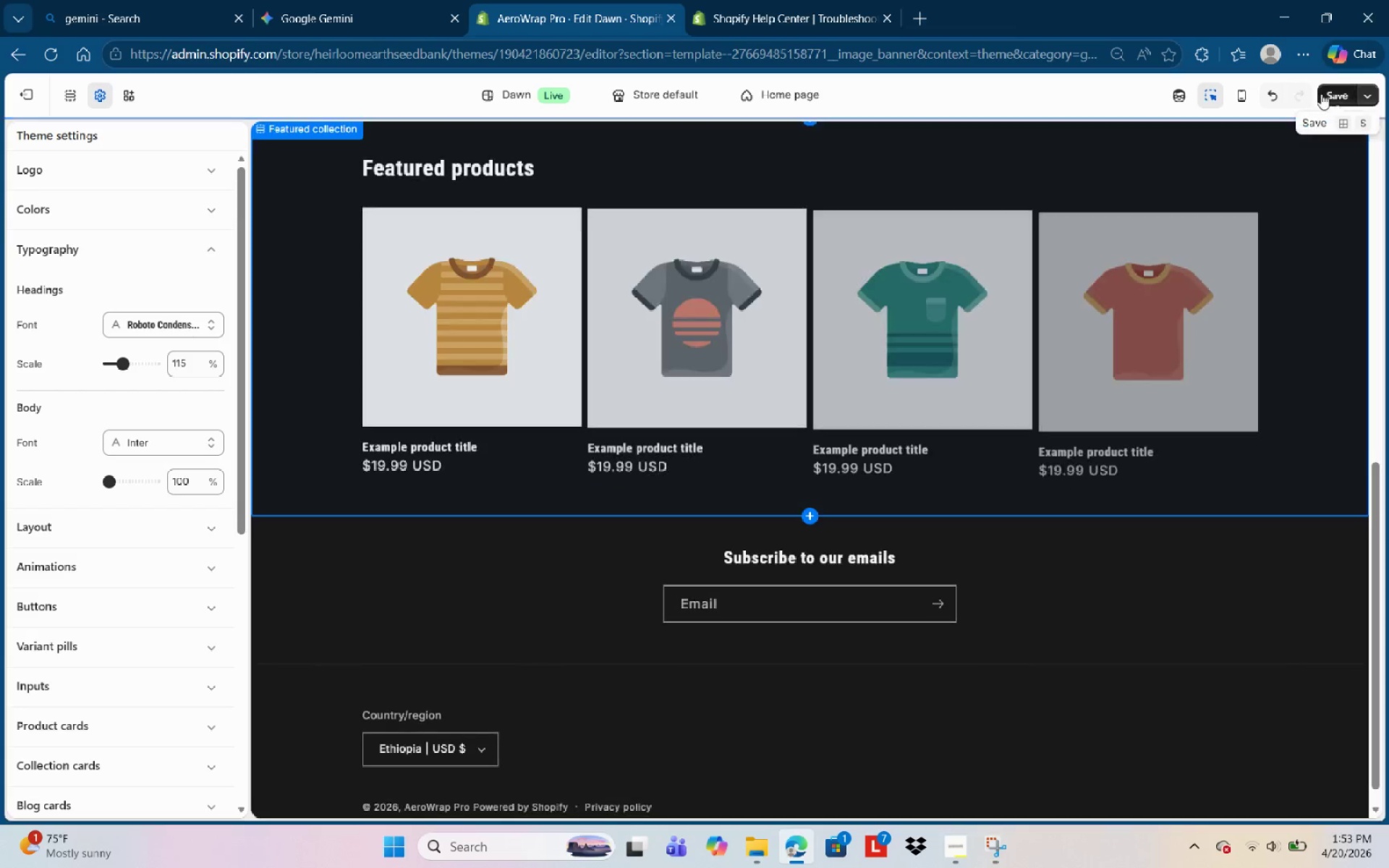 
left_click([1325, 92])
 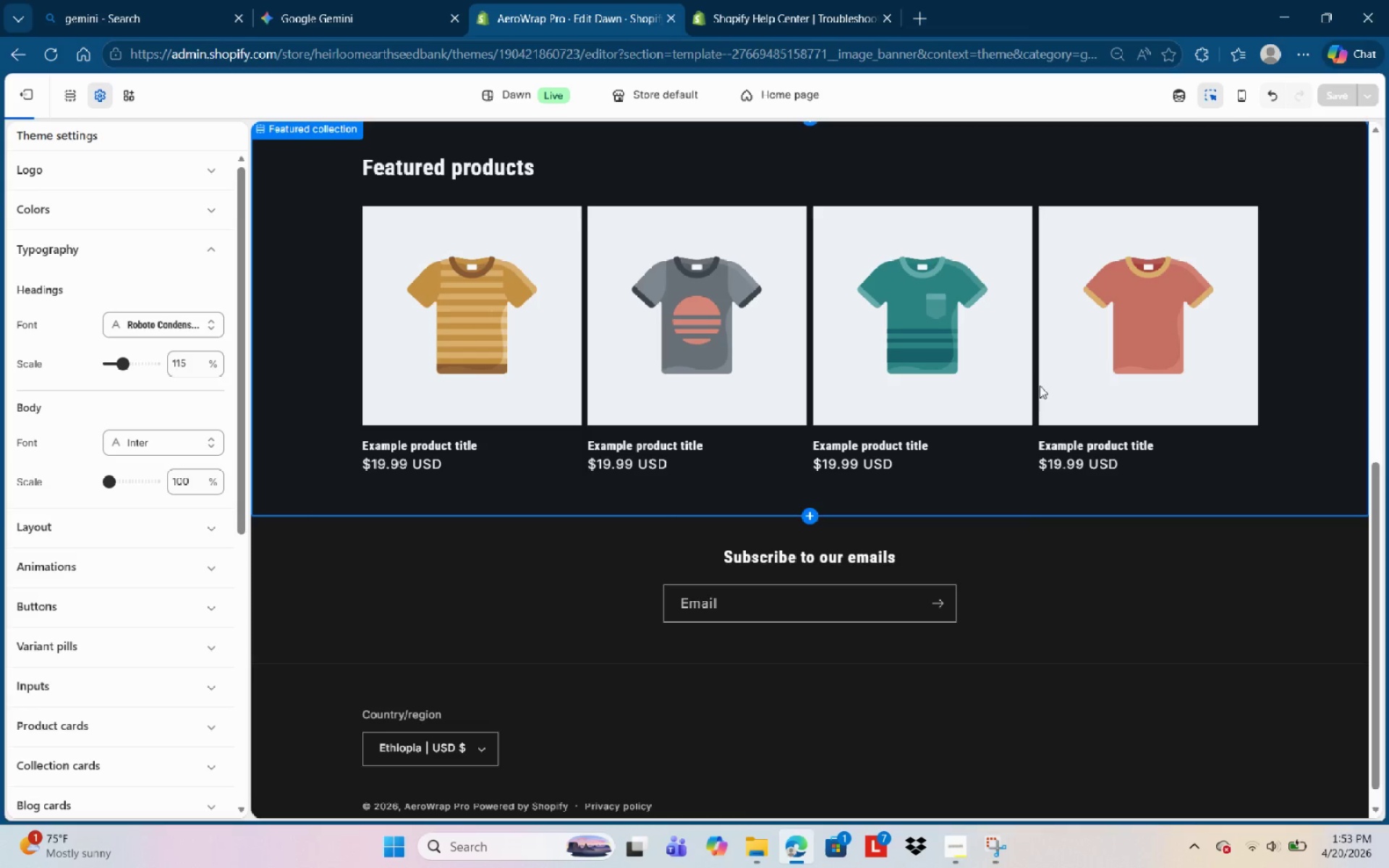 
scroll: coordinate [1038, 385], scroll_direction: up, amount: 7.0
 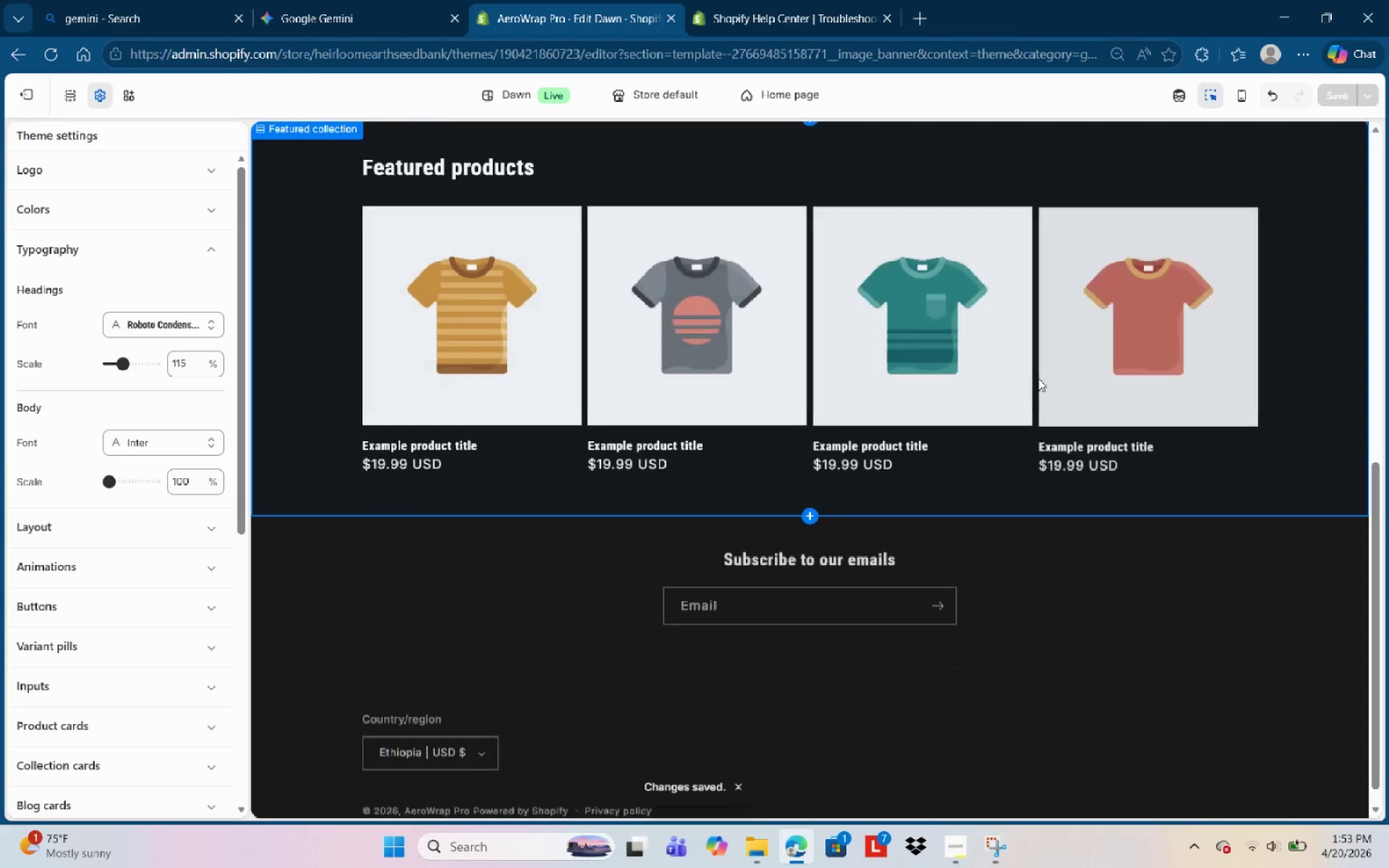 
scroll: coordinate [1038, 378], scroll_direction: down, amount: 6.0
 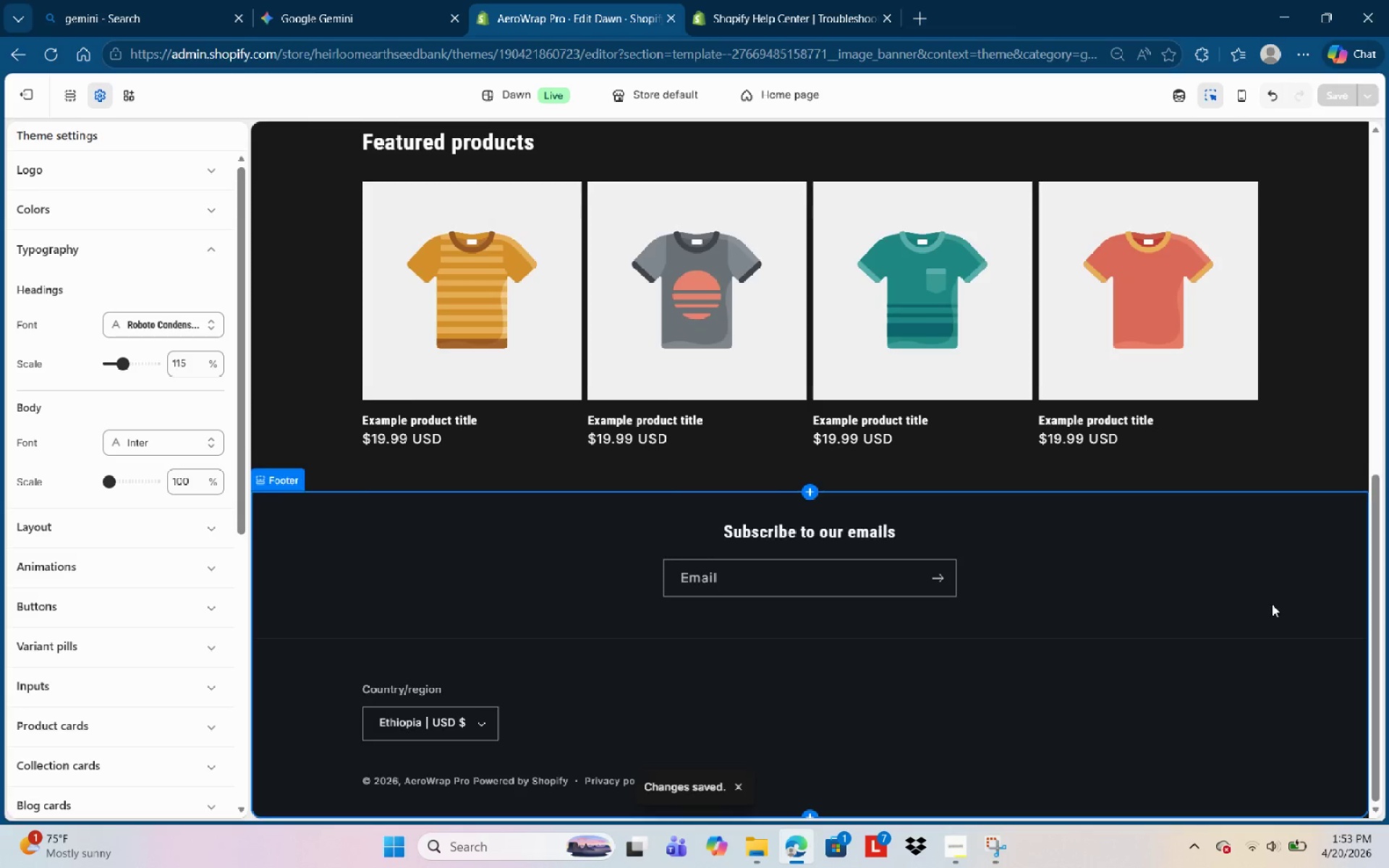 
scroll: coordinate [1194, 443], scroll_direction: up, amount: 4.0
 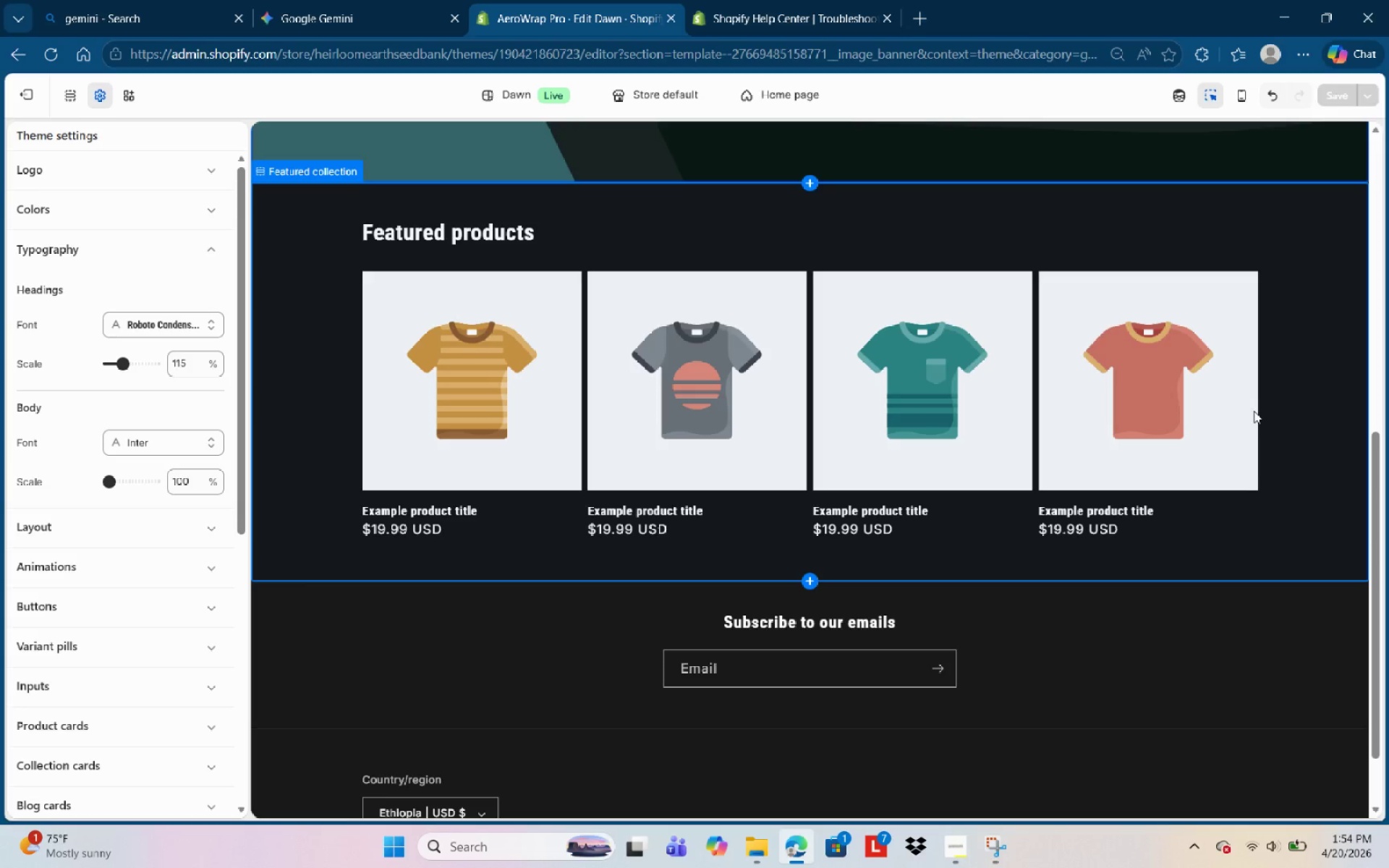 
wait(33.97)
 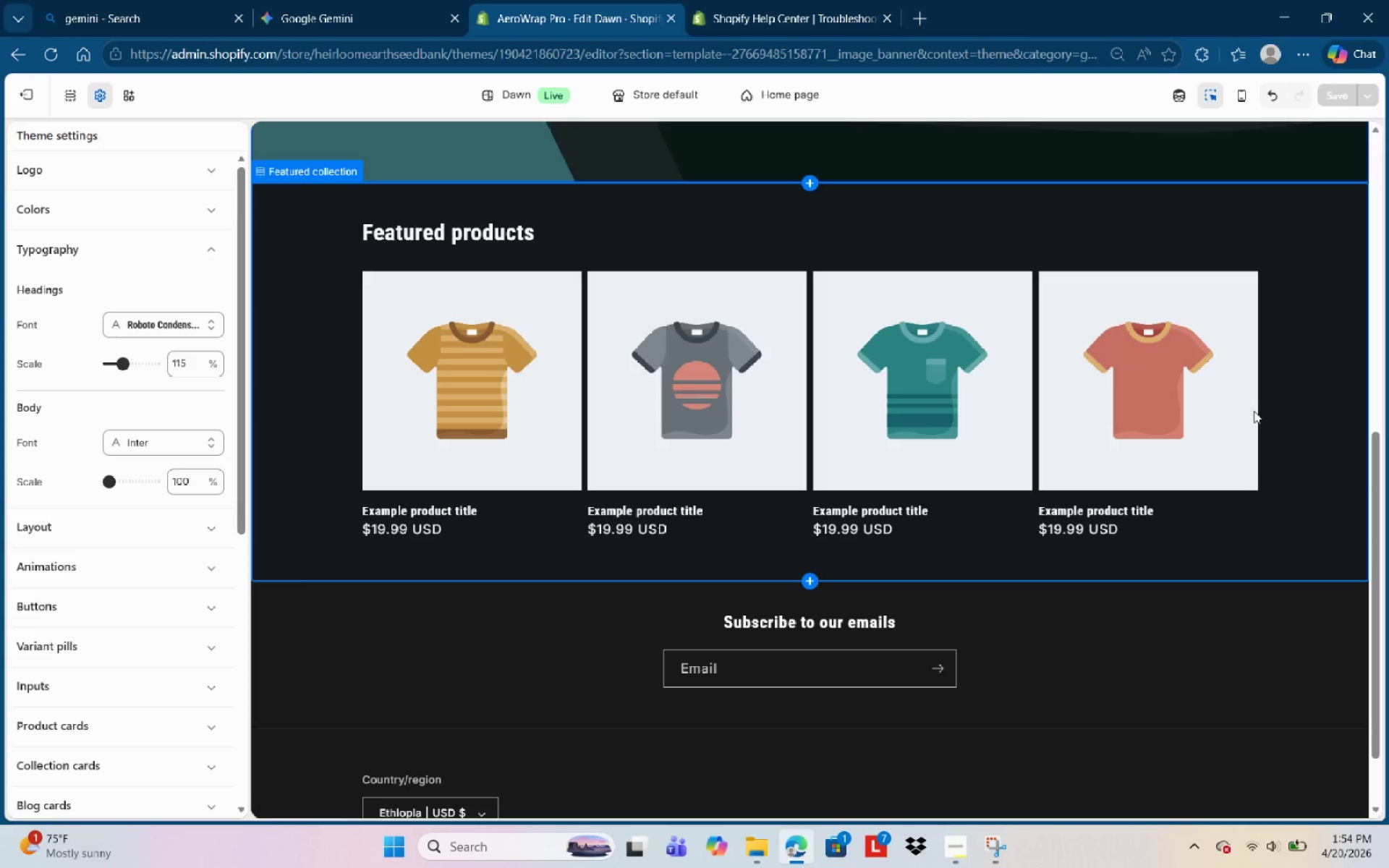 
mouse_move([377, -54])
 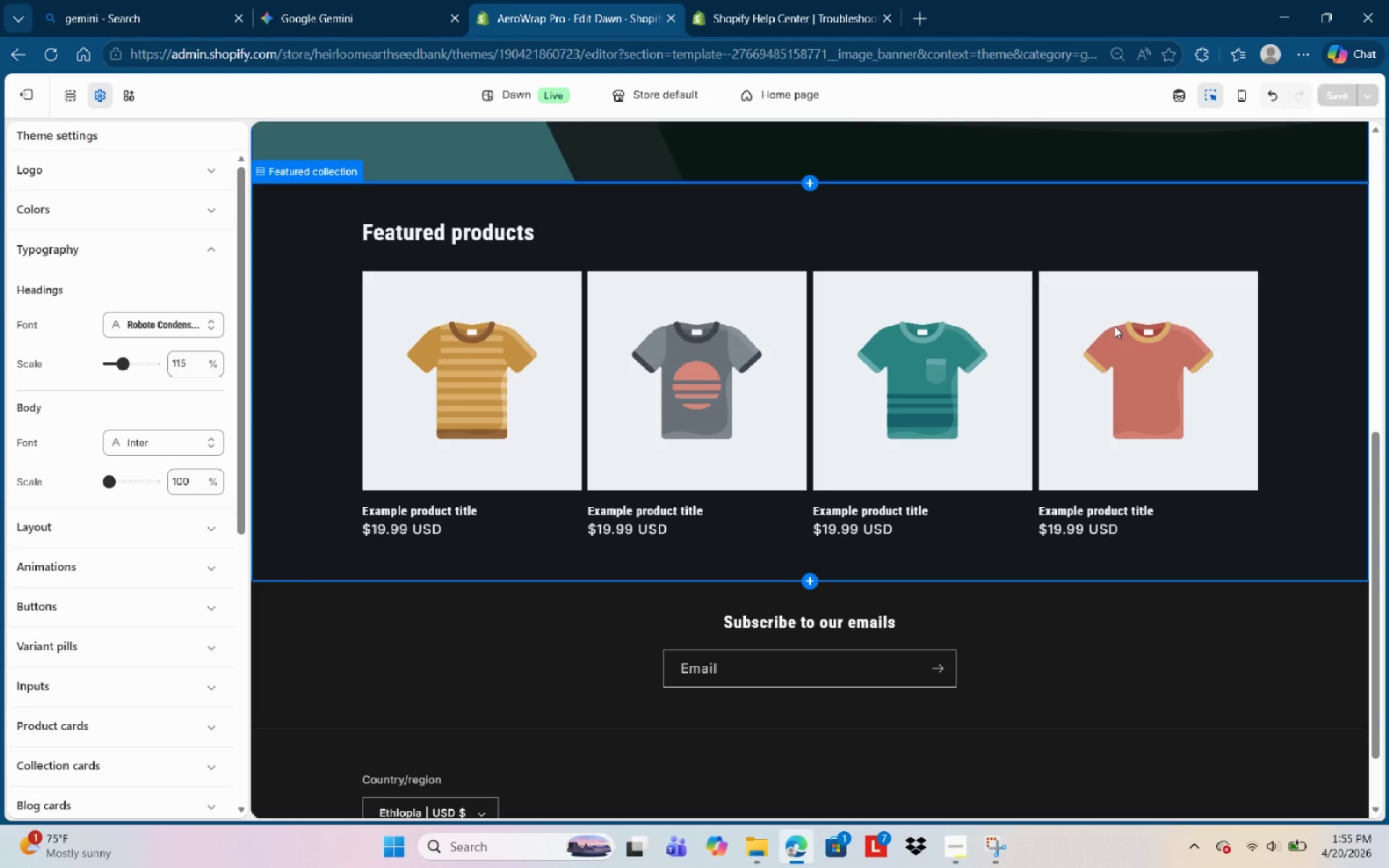 
wait(43.72)
 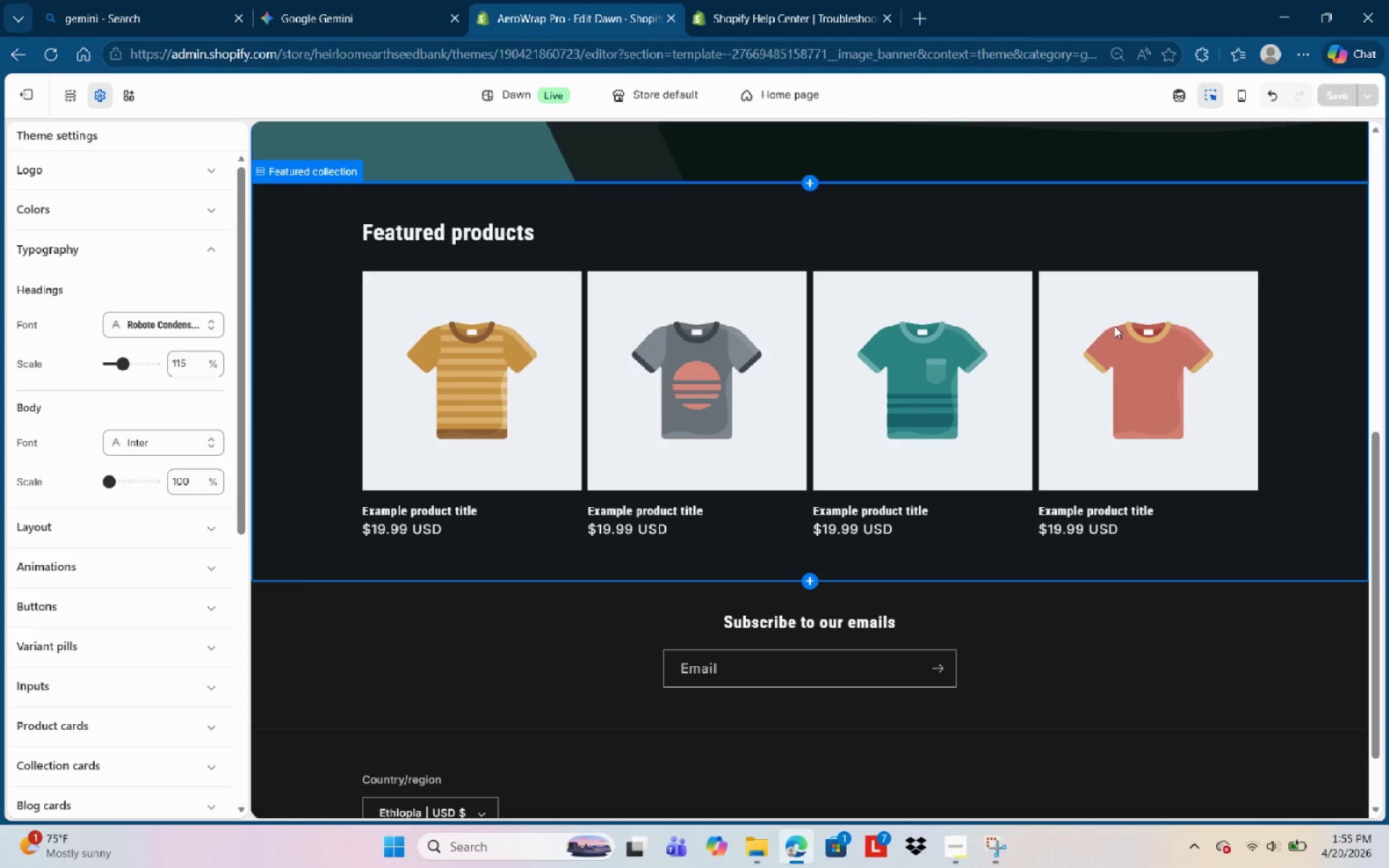 
scroll: coordinate [831, 487], scroll_direction: up, amount: 14.0
 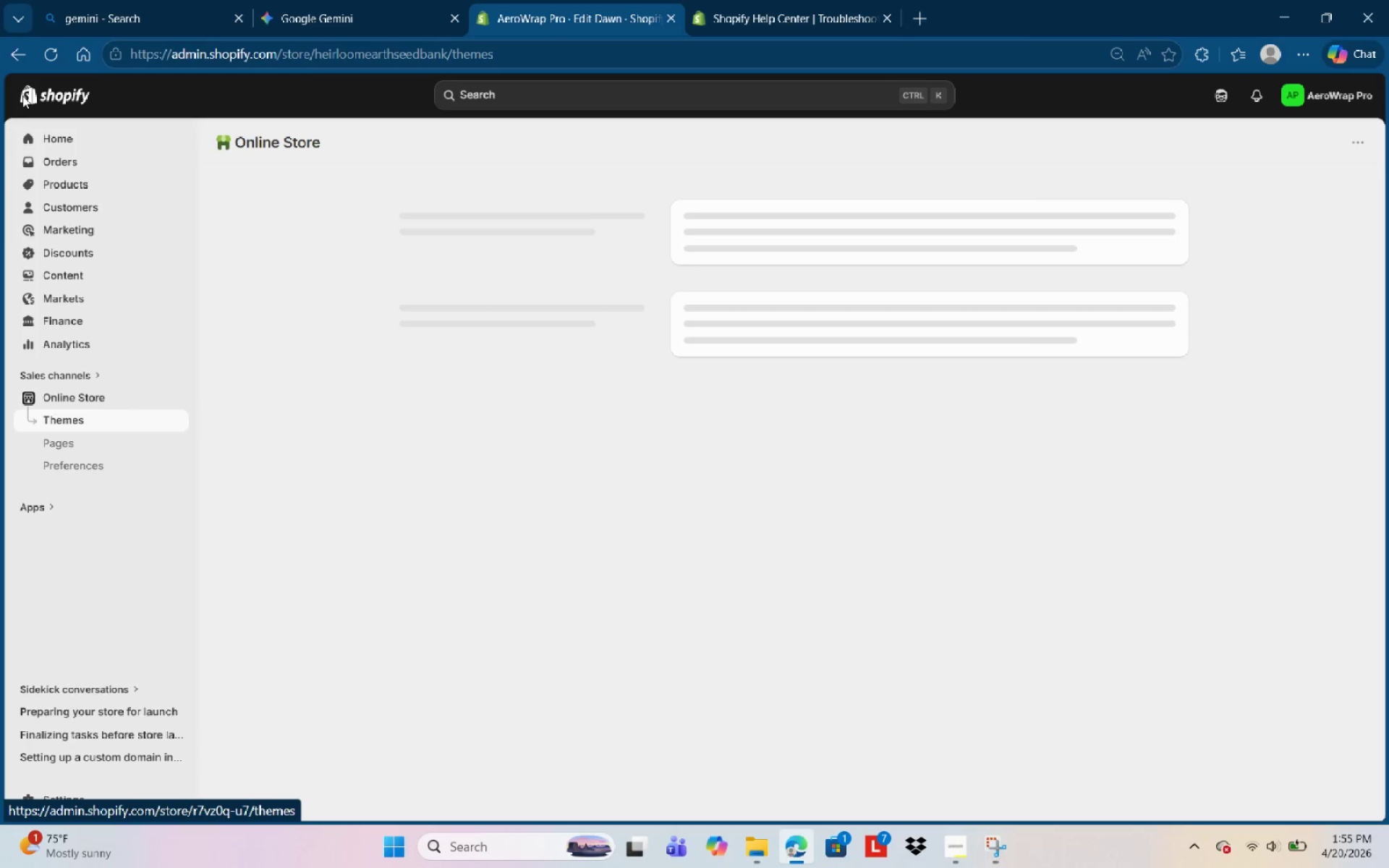 
wait(5.59)
 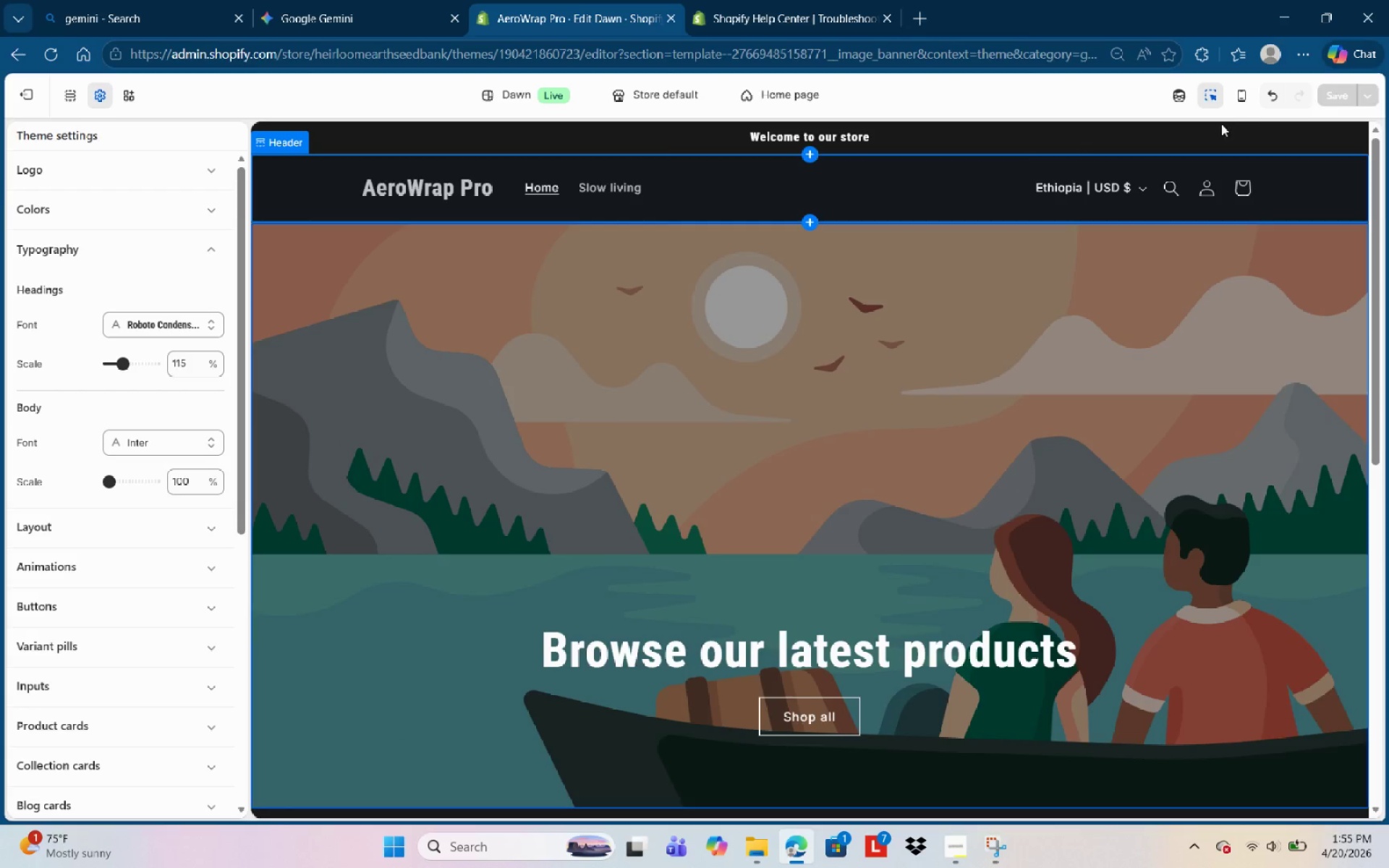 
left_click([98, 182])
 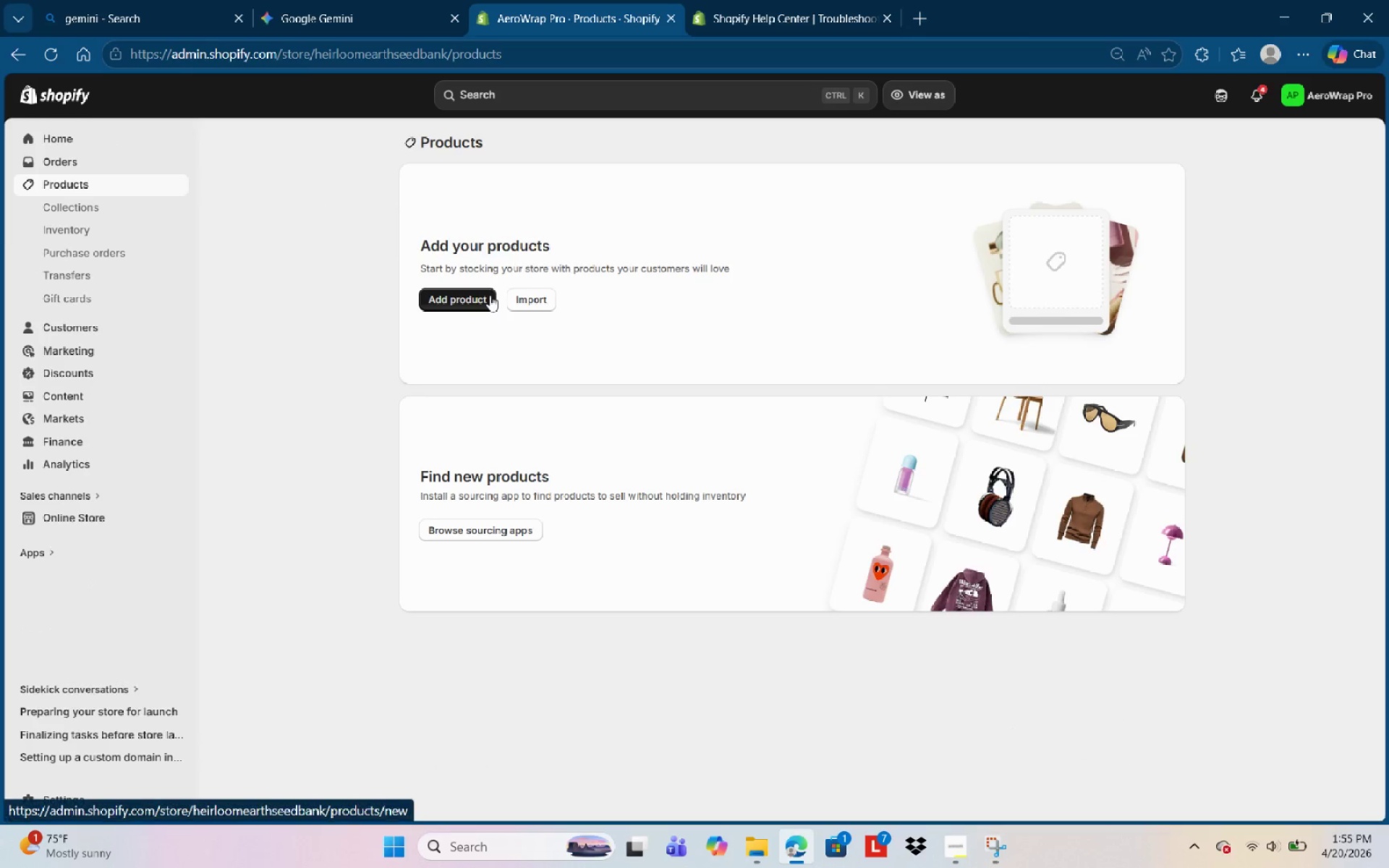 
left_click([540, 299])
 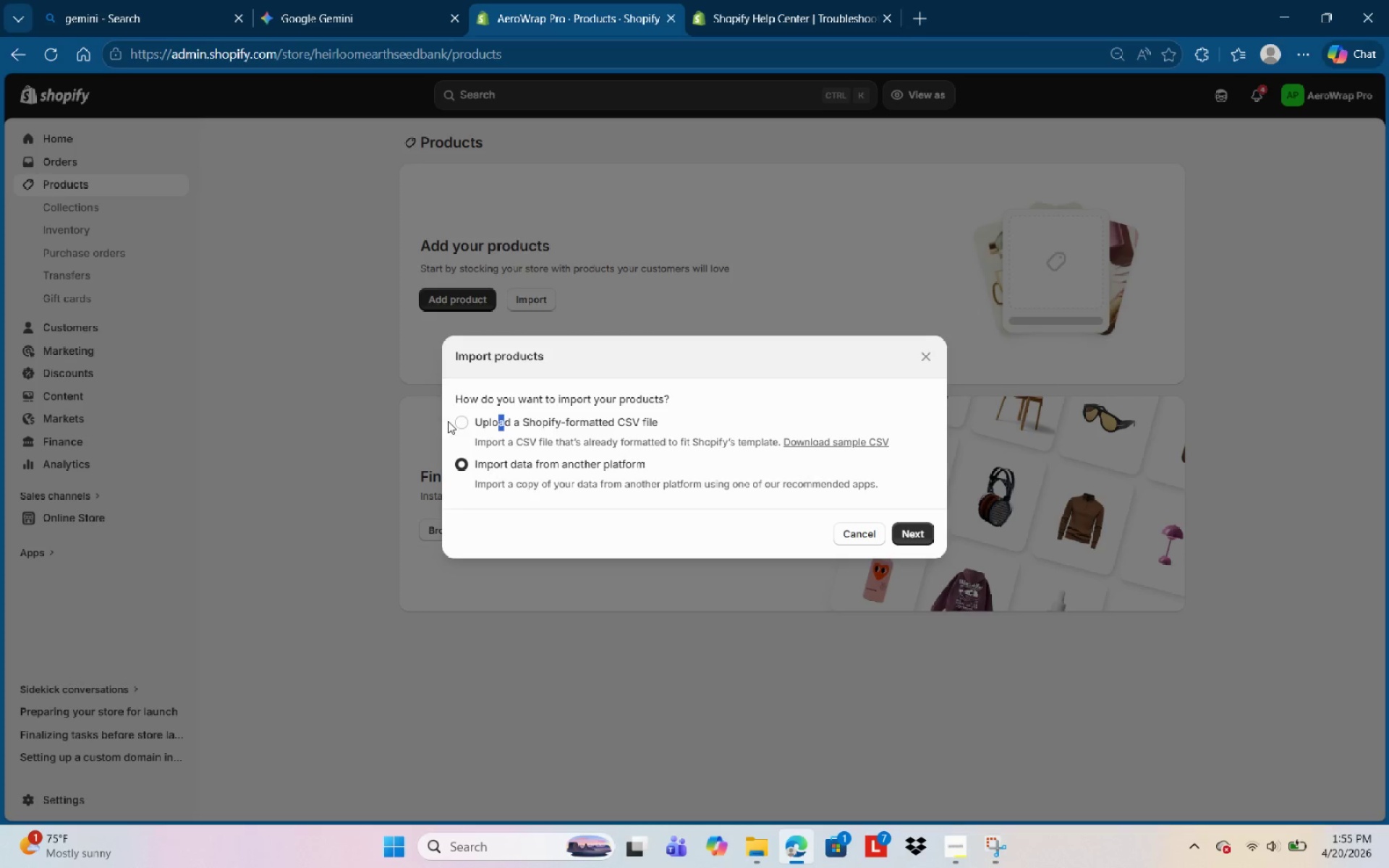 
wait(8.17)
 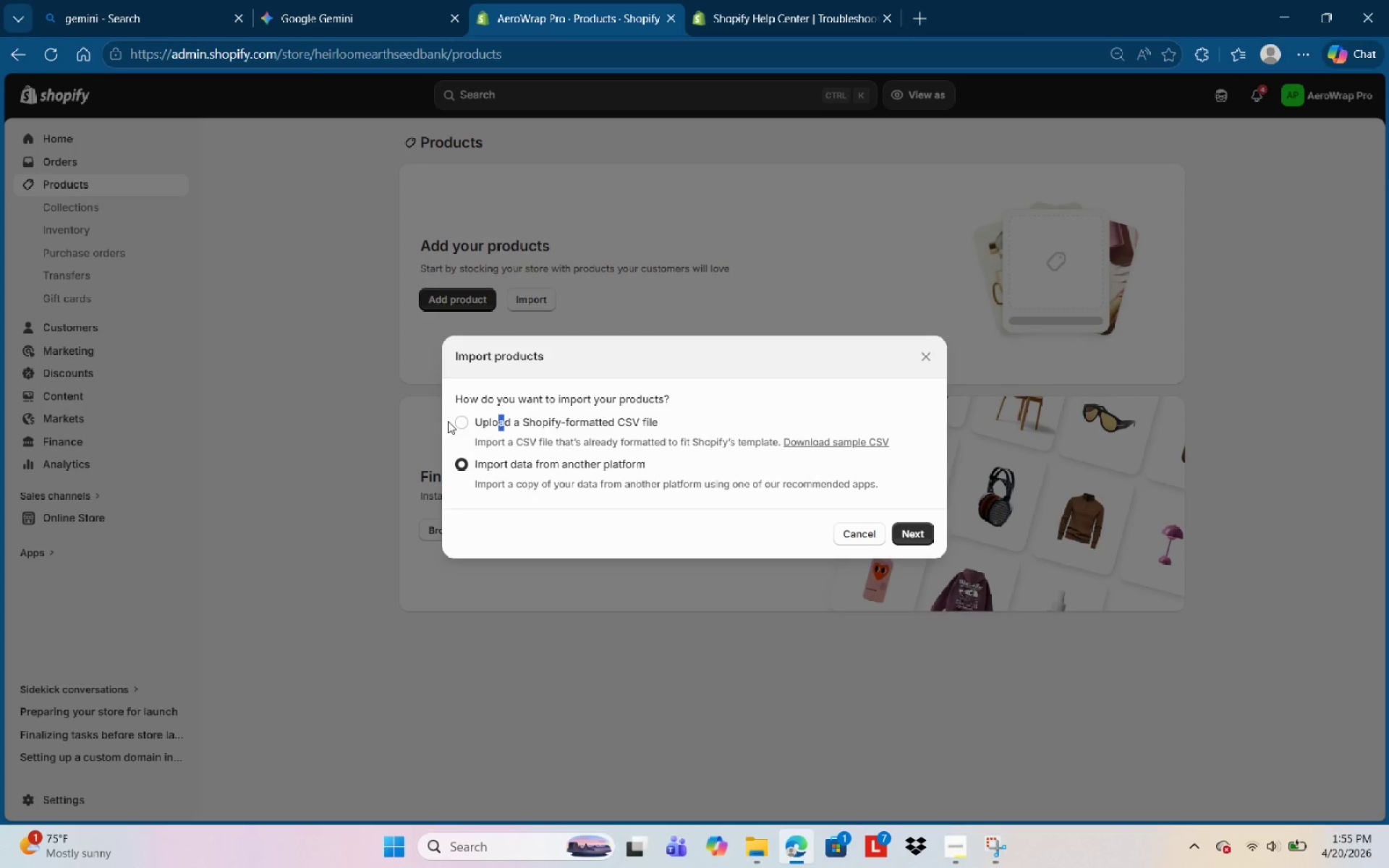 
left_click([458, 21])
 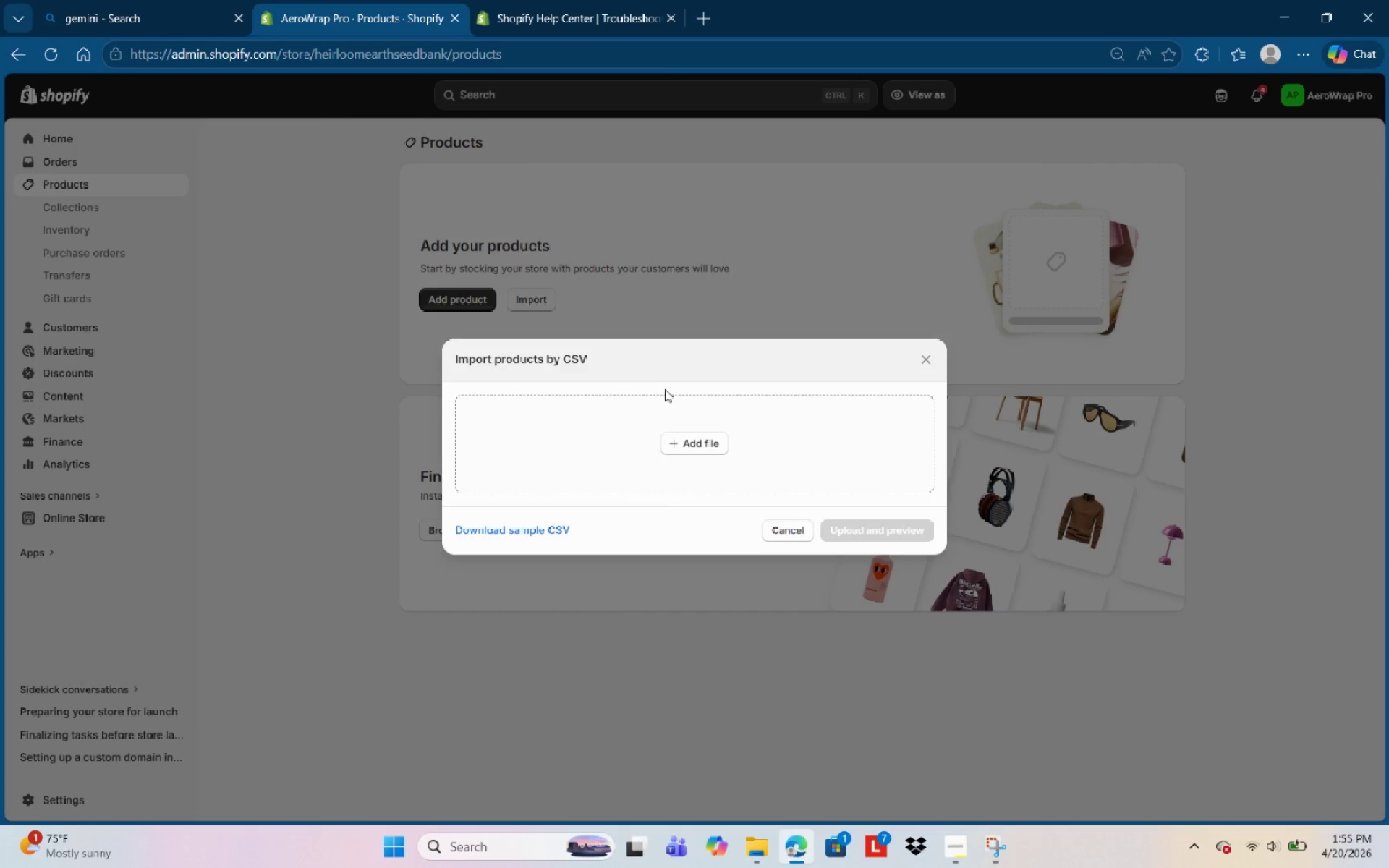 
left_click([684, 444])
 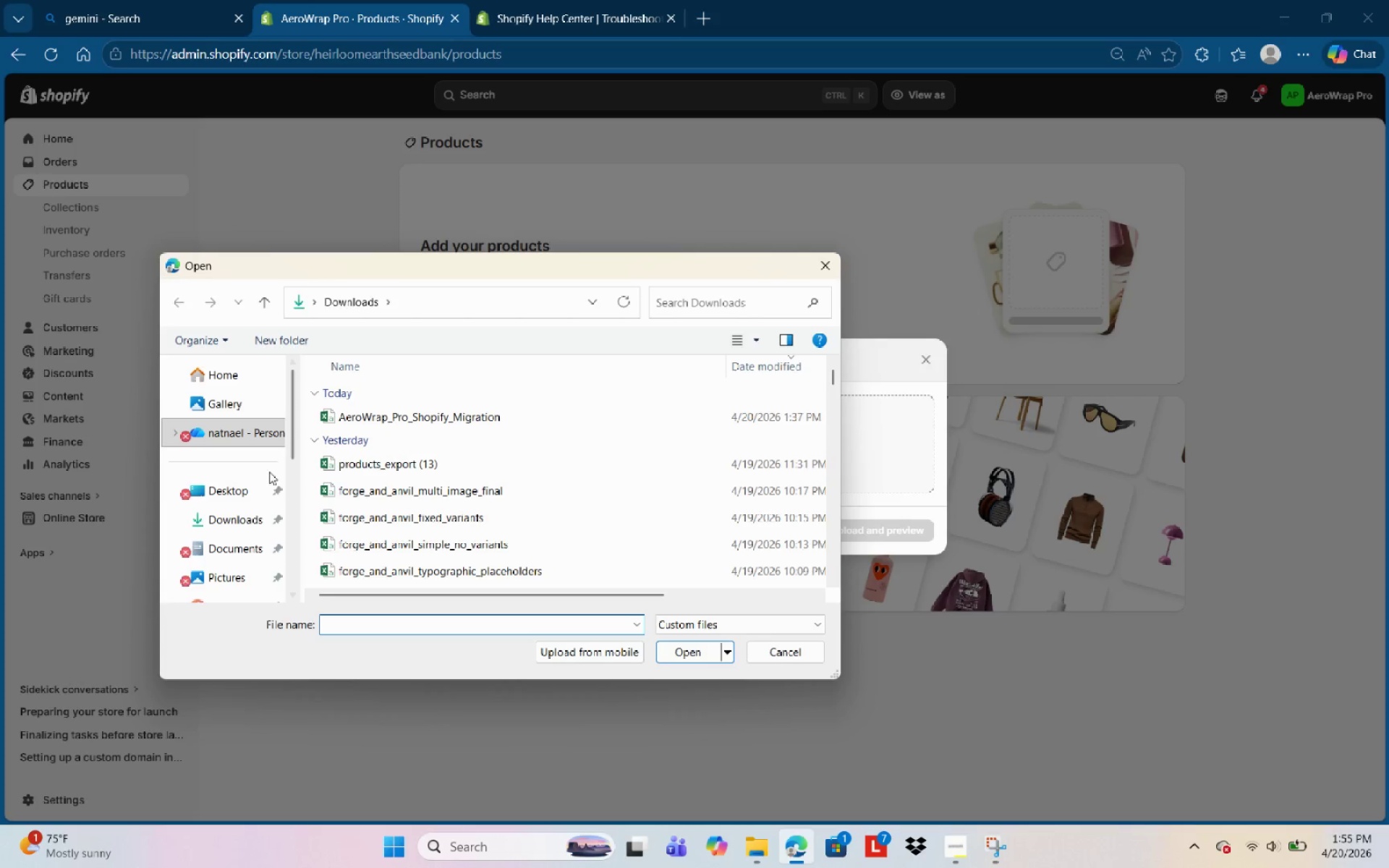 
left_click([247, 522])
 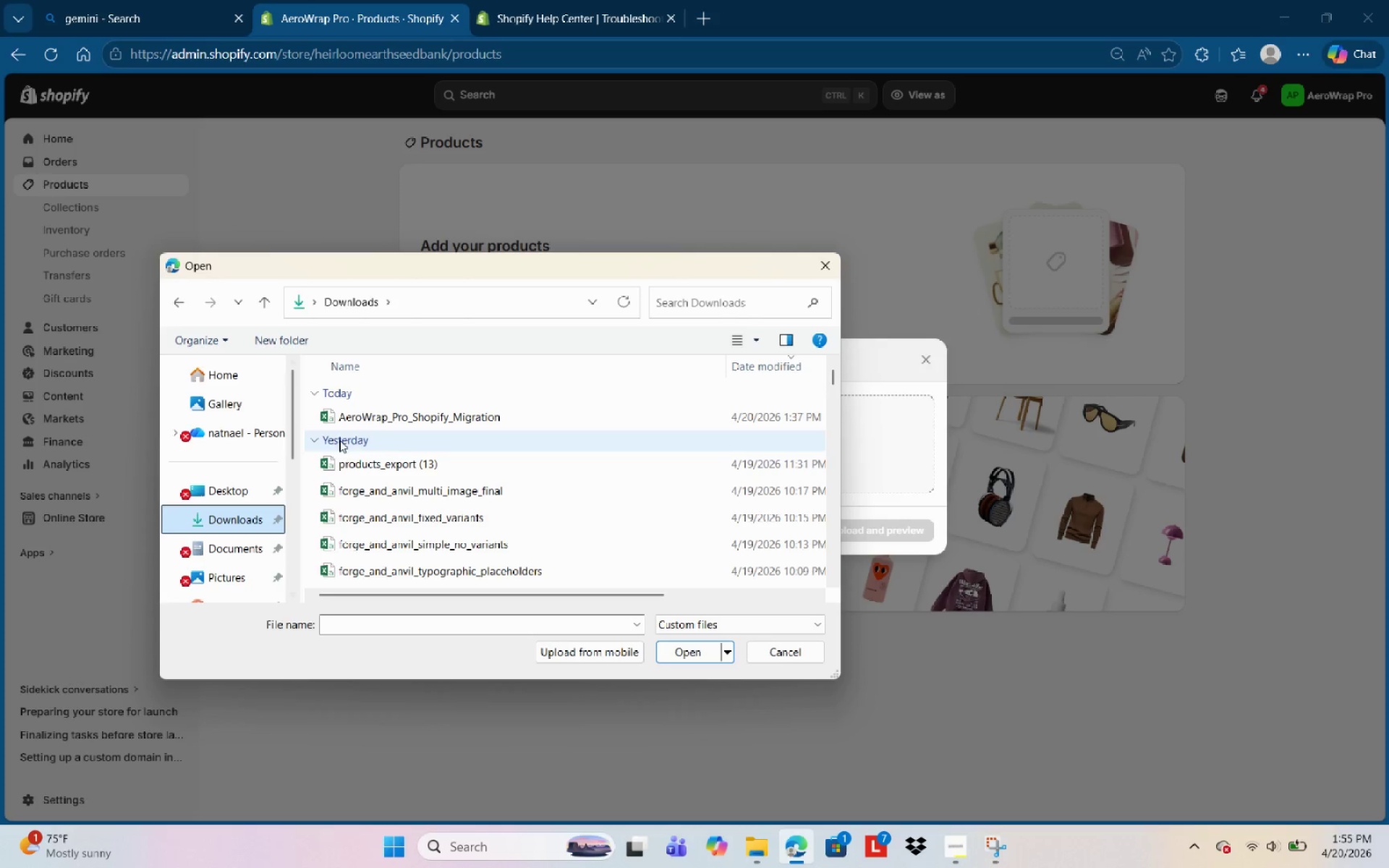 
left_click([391, 415])
 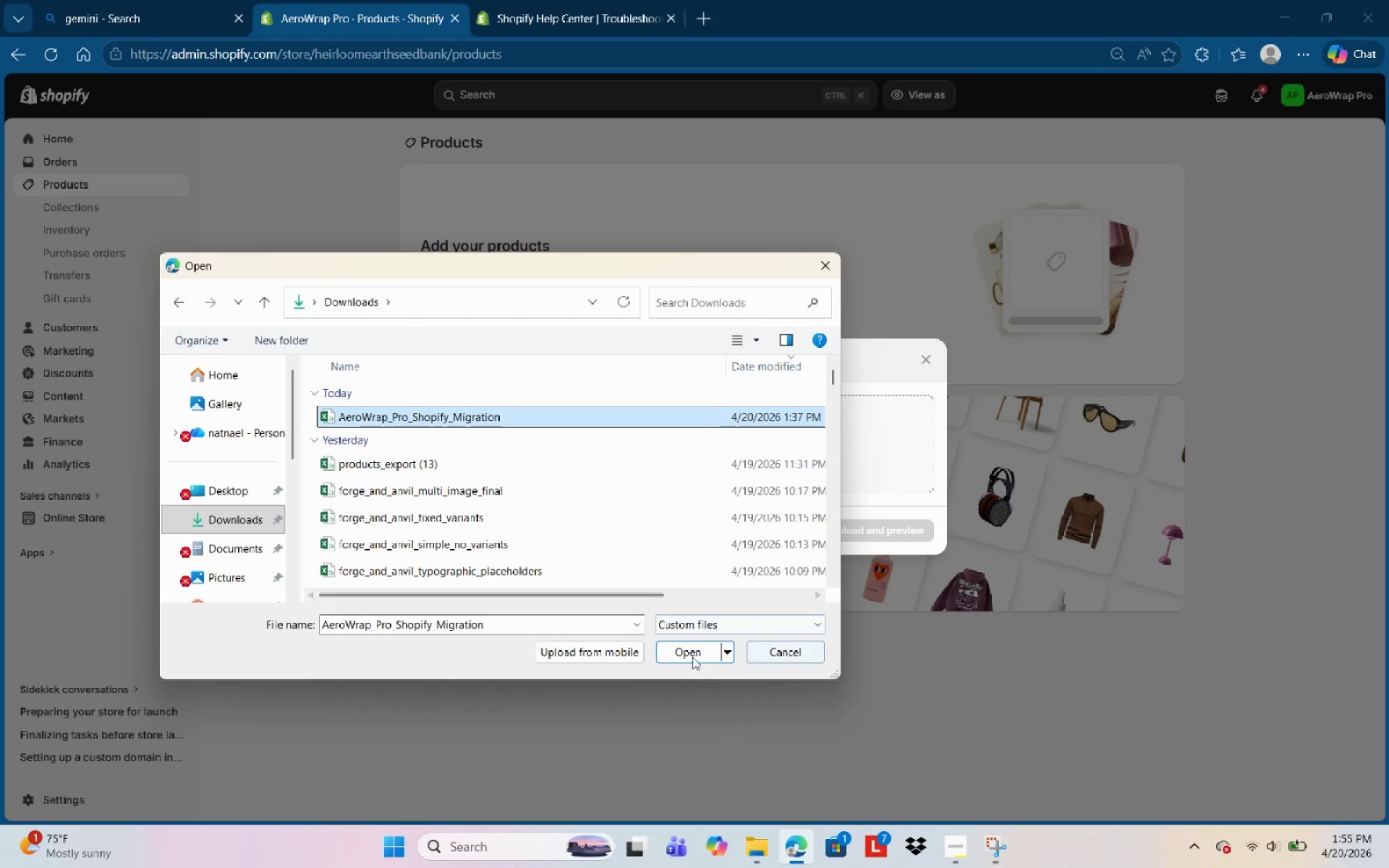 
left_click([681, 659])
 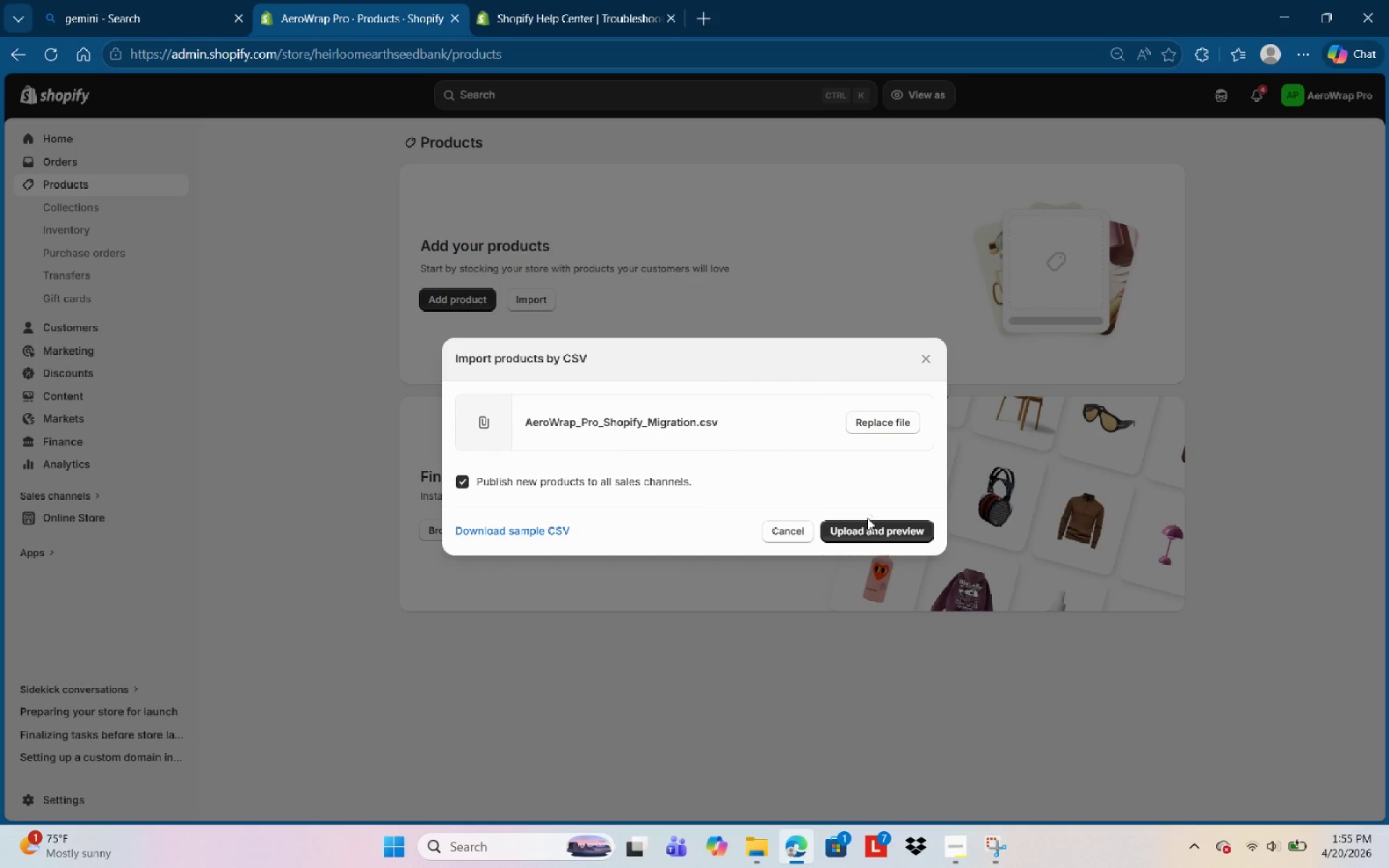 
left_click([869, 537])
 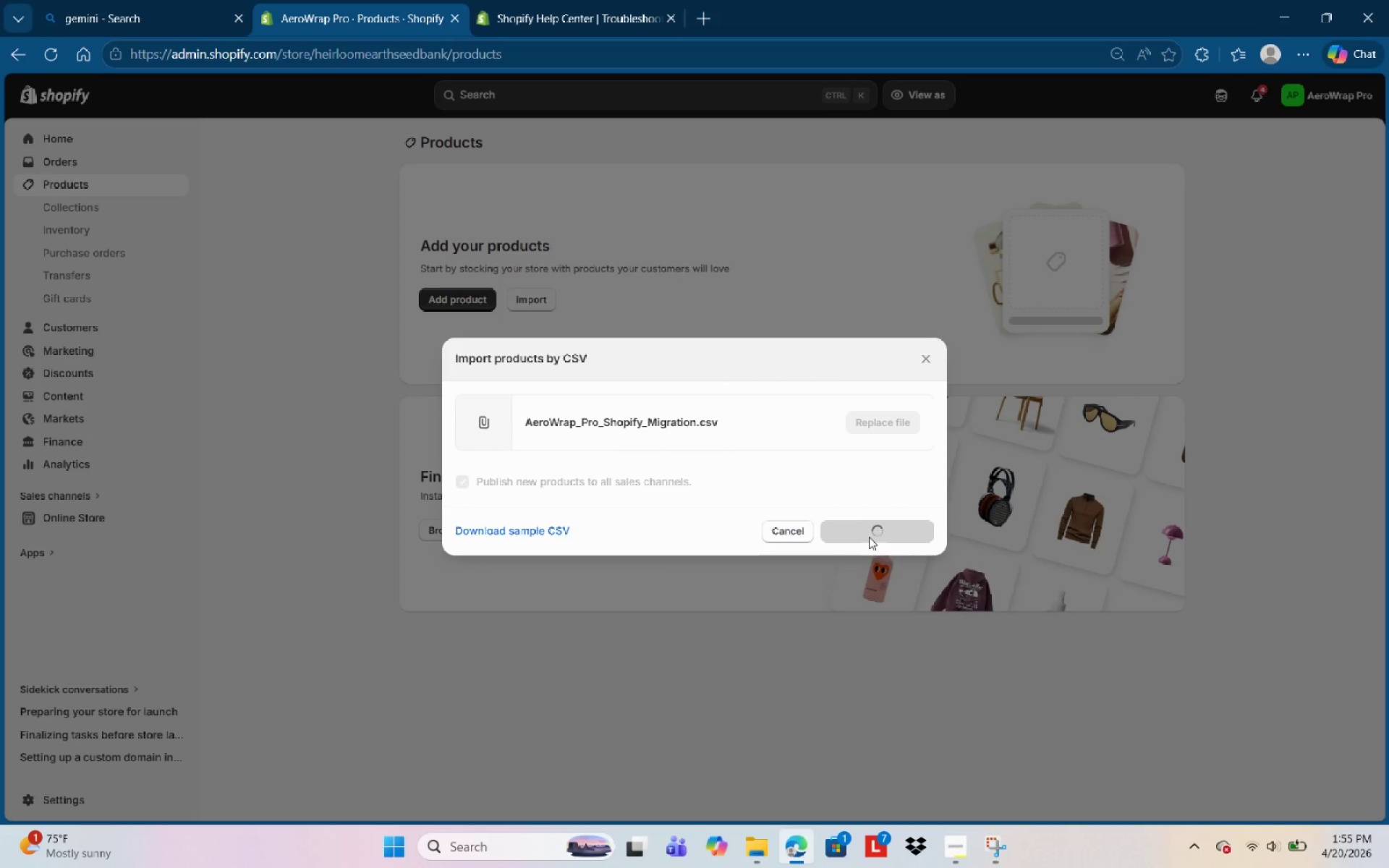 
mouse_move([1006, 619])
 